 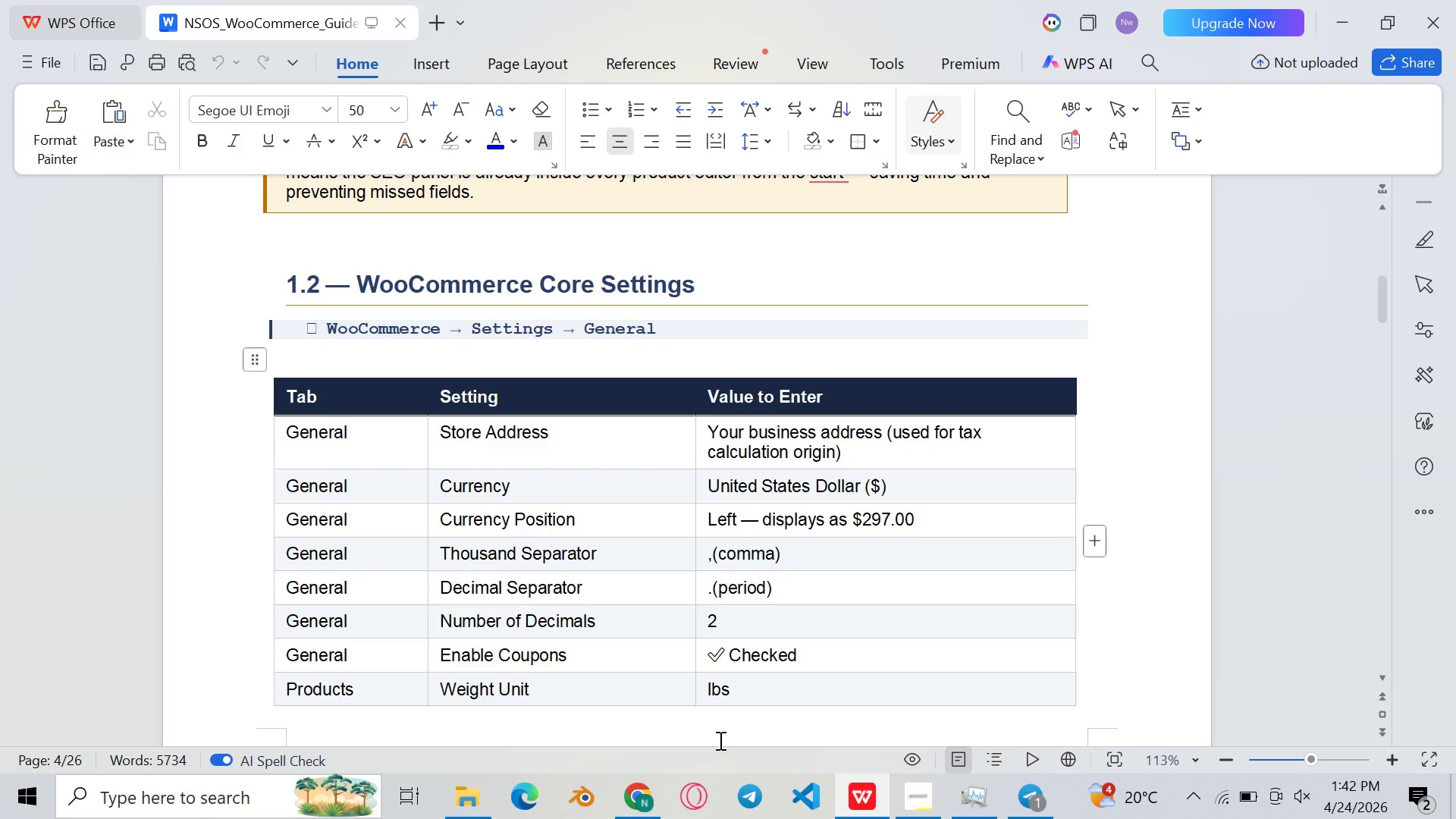 
left_click([624, 797])
 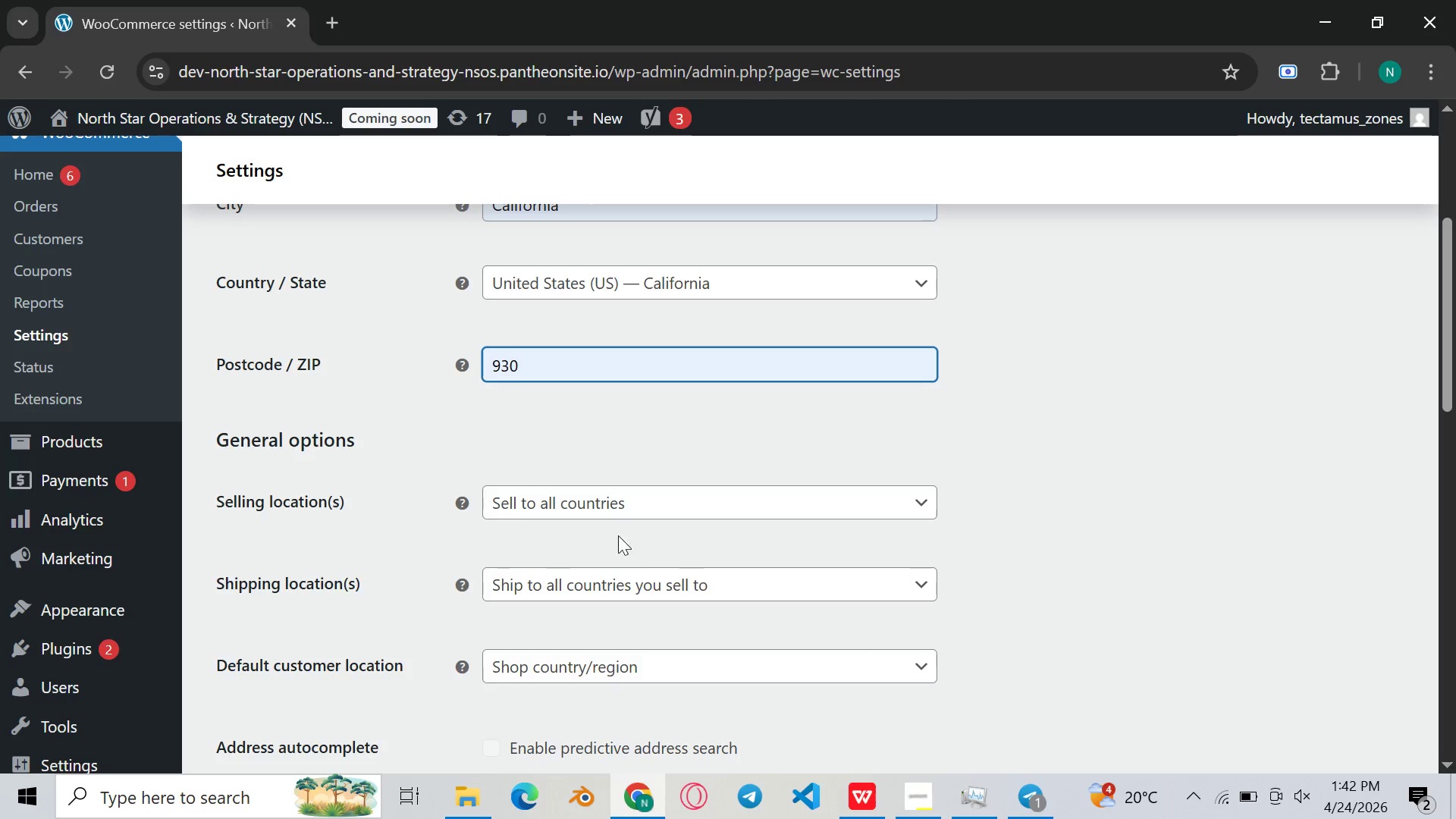 
scroll: coordinate [632, 560], scroll_direction: down, amount: 10.0
 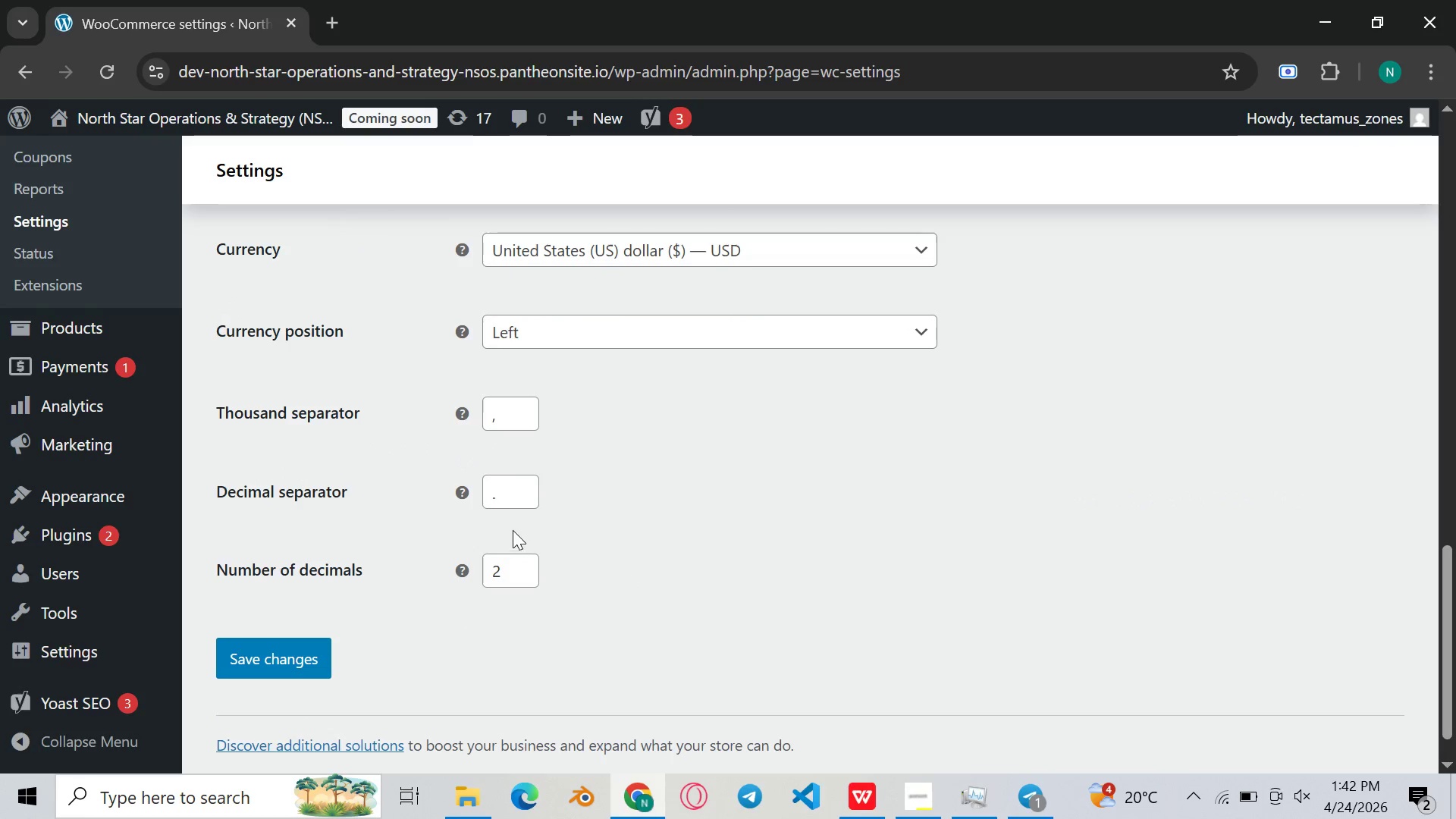 
scroll: coordinate [515, 526], scroll_direction: up, amount: 1.0
 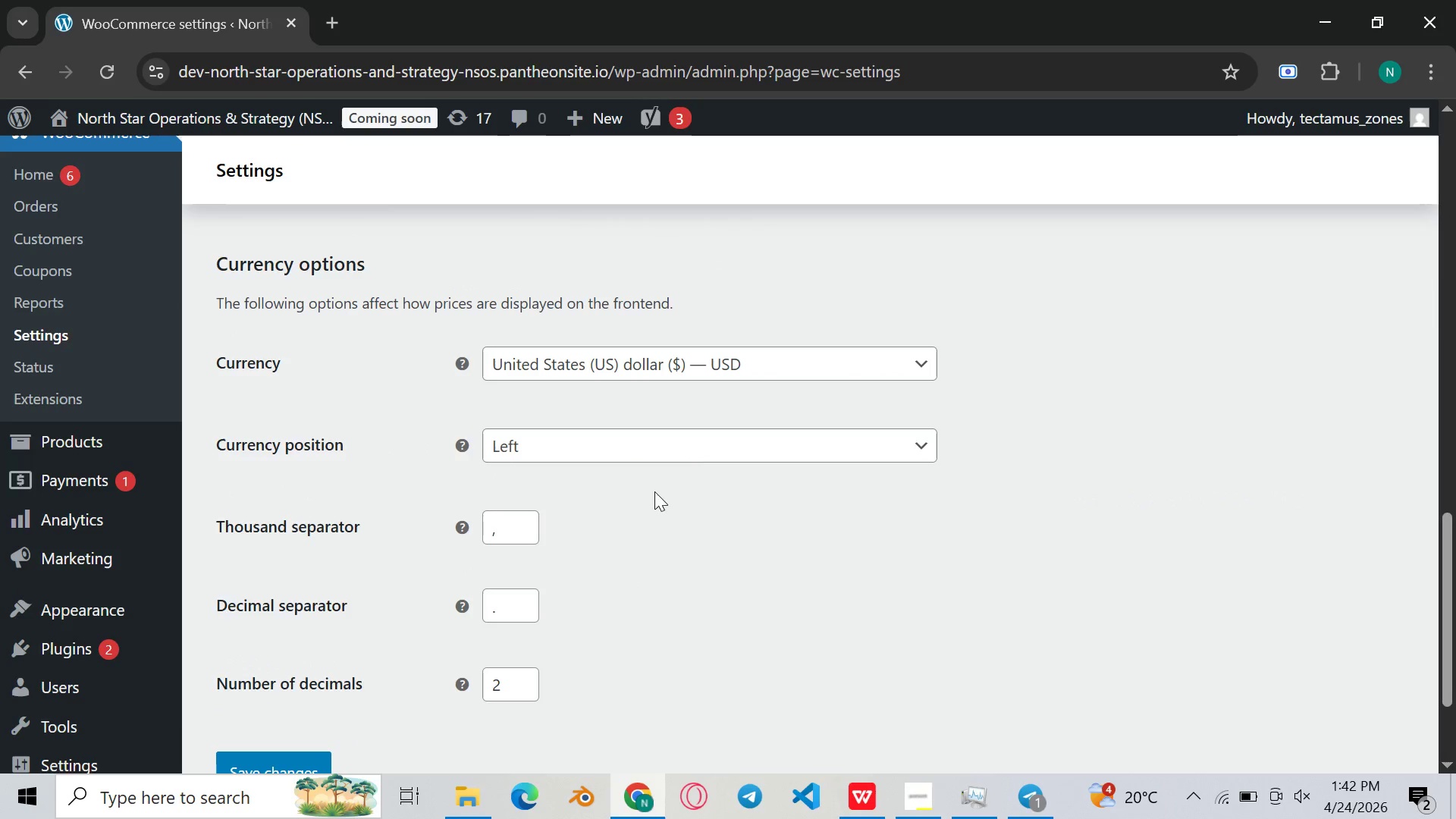 
scroll: coordinate [485, 613], scroll_direction: down, amount: 3.0
 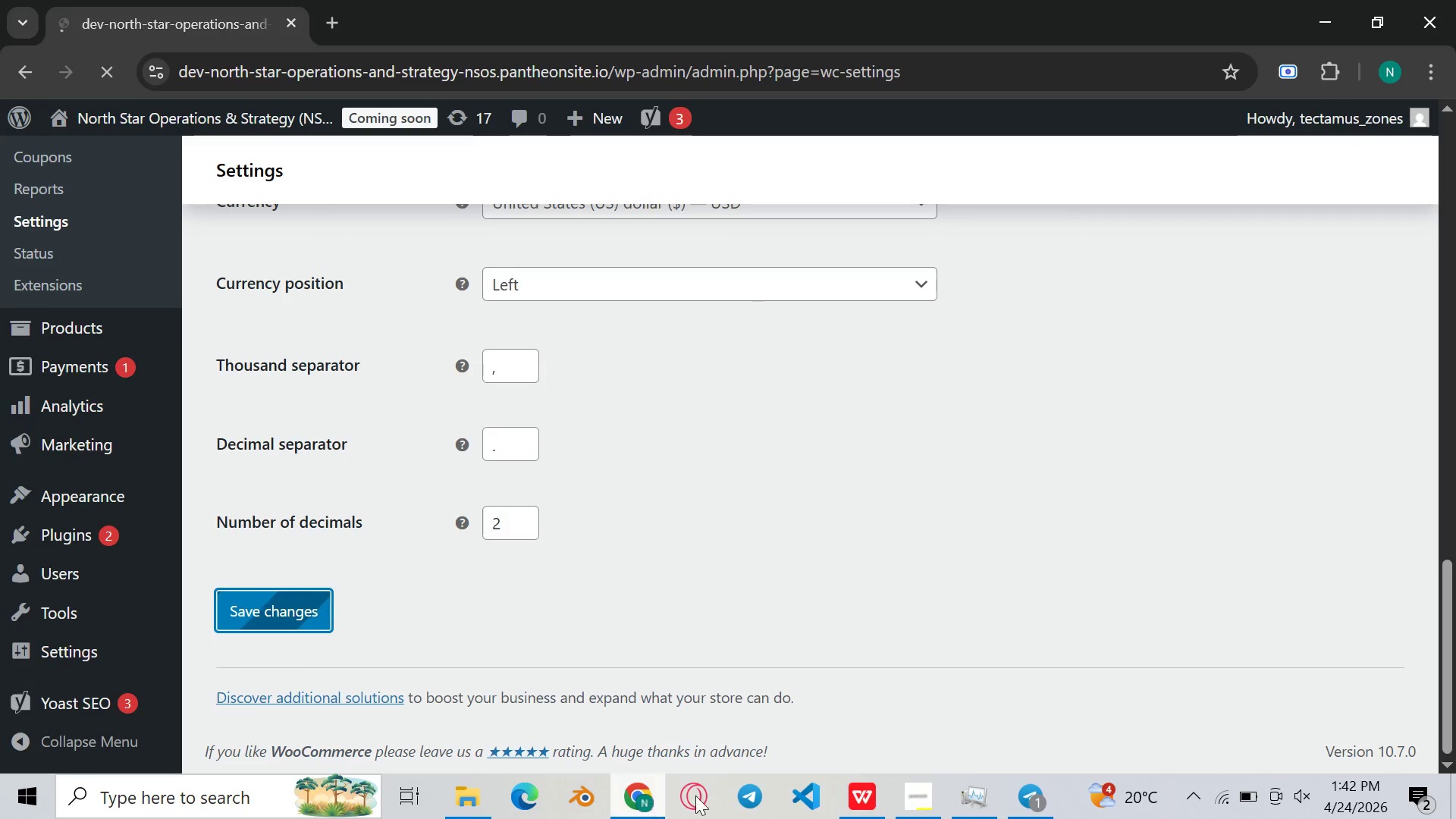 
left_click([855, 807])
 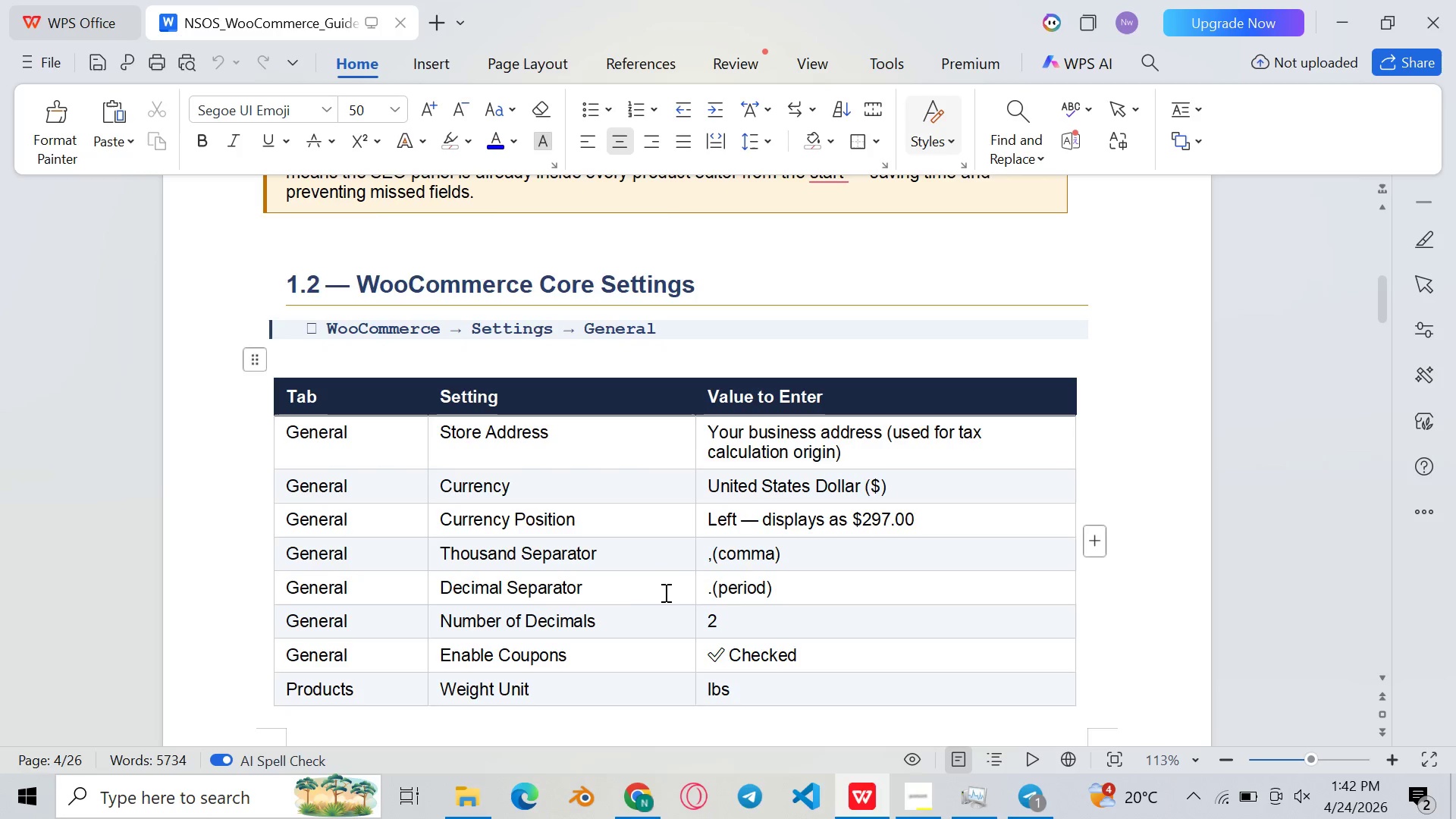 
scroll: coordinate [645, 591], scroll_direction: down, amount: 11.0
 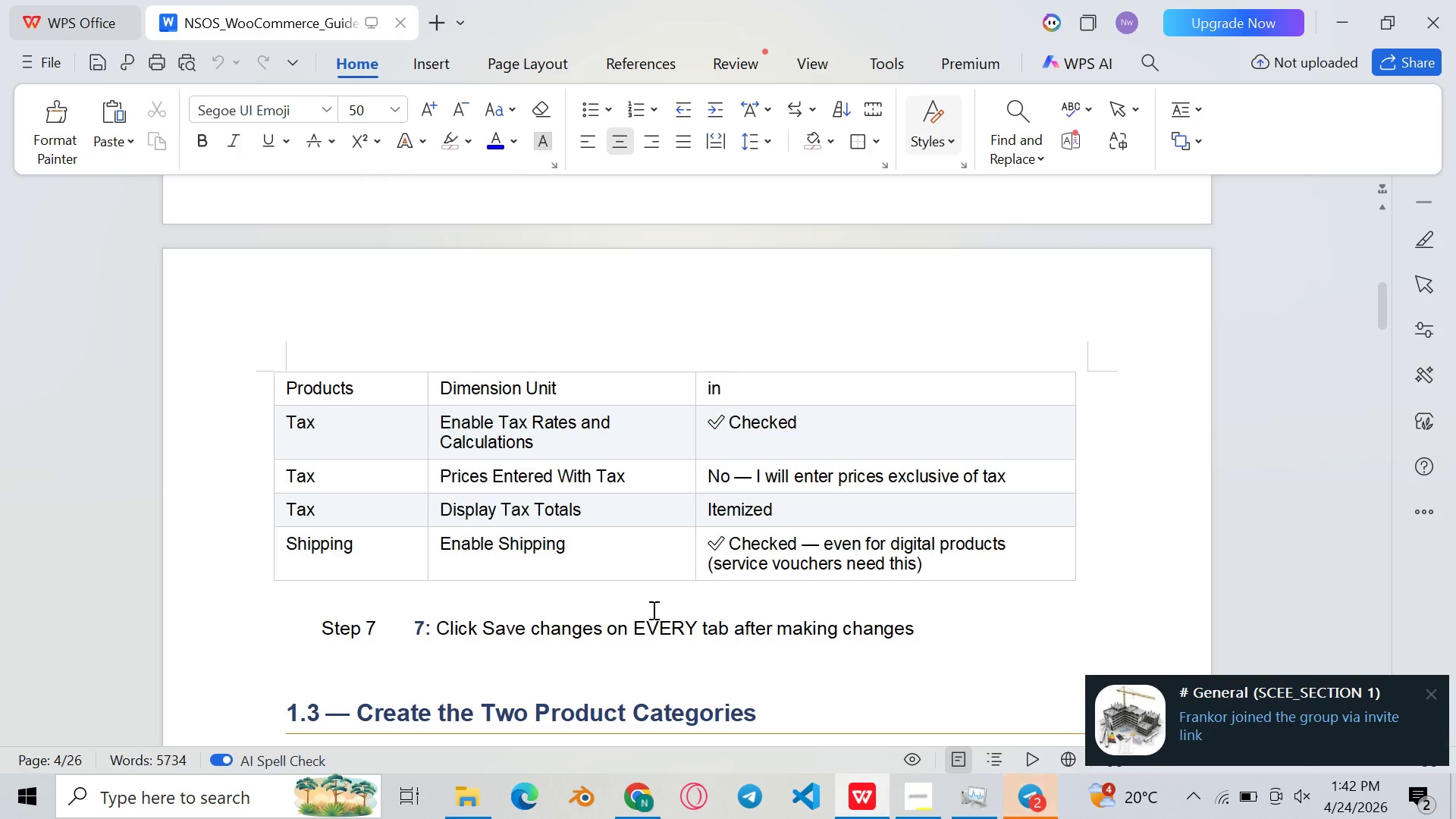 
scroll: coordinate [652, 610], scroll_direction: up, amount: 3.0
 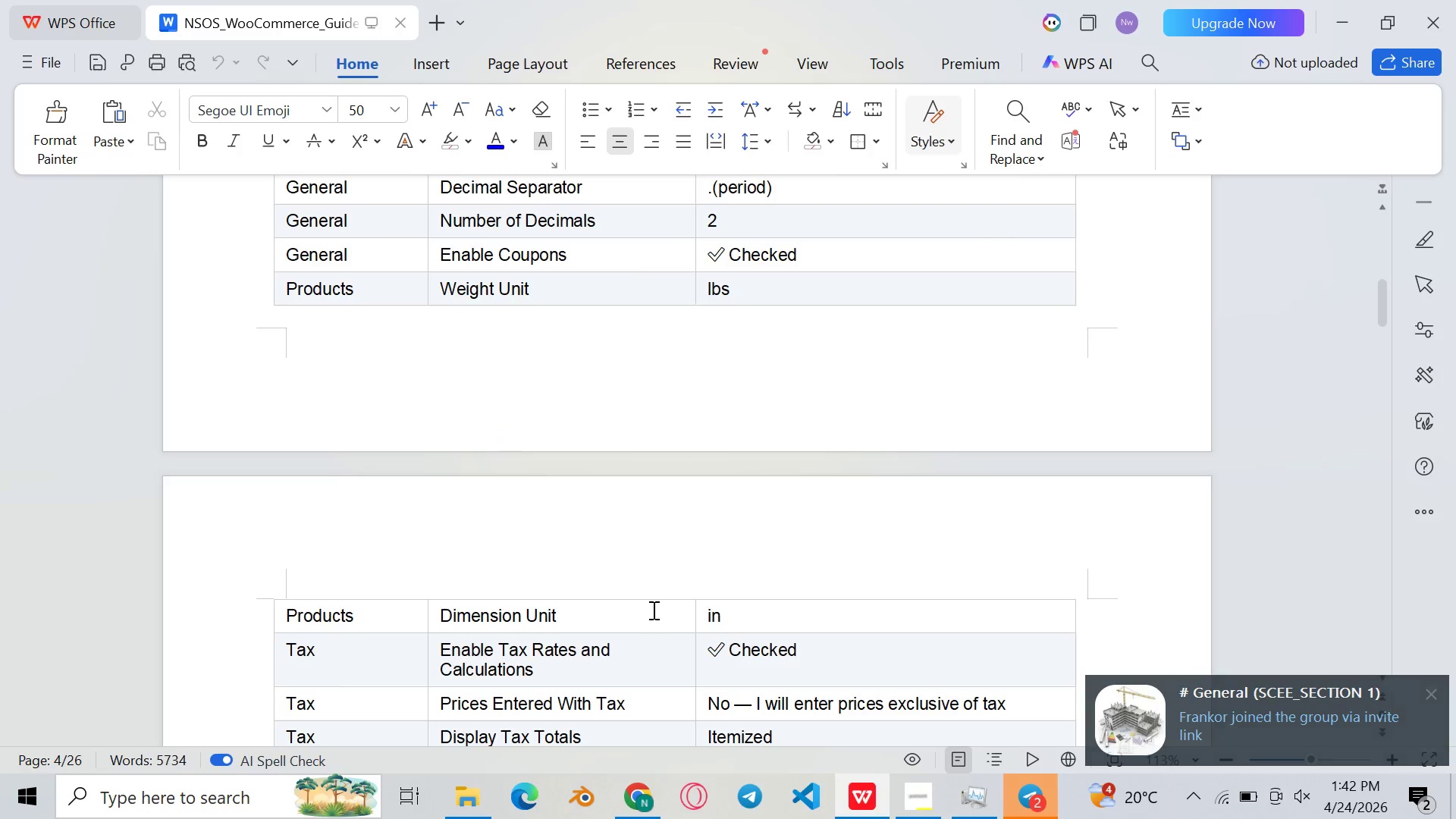 
scroll: coordinate [652, 610], scroll_direction: down, amount: 2.0
 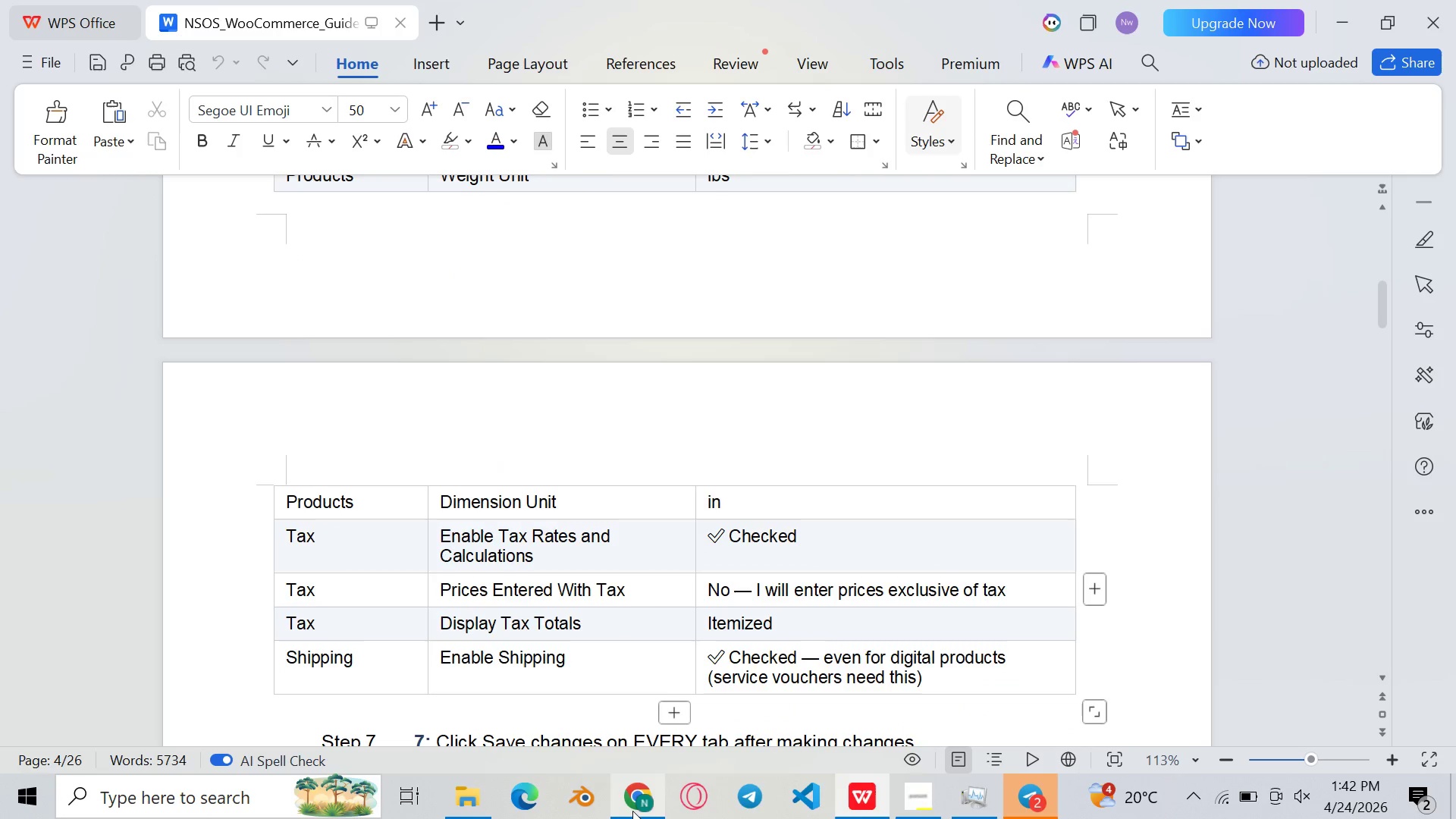 
left_click([635, 809])
 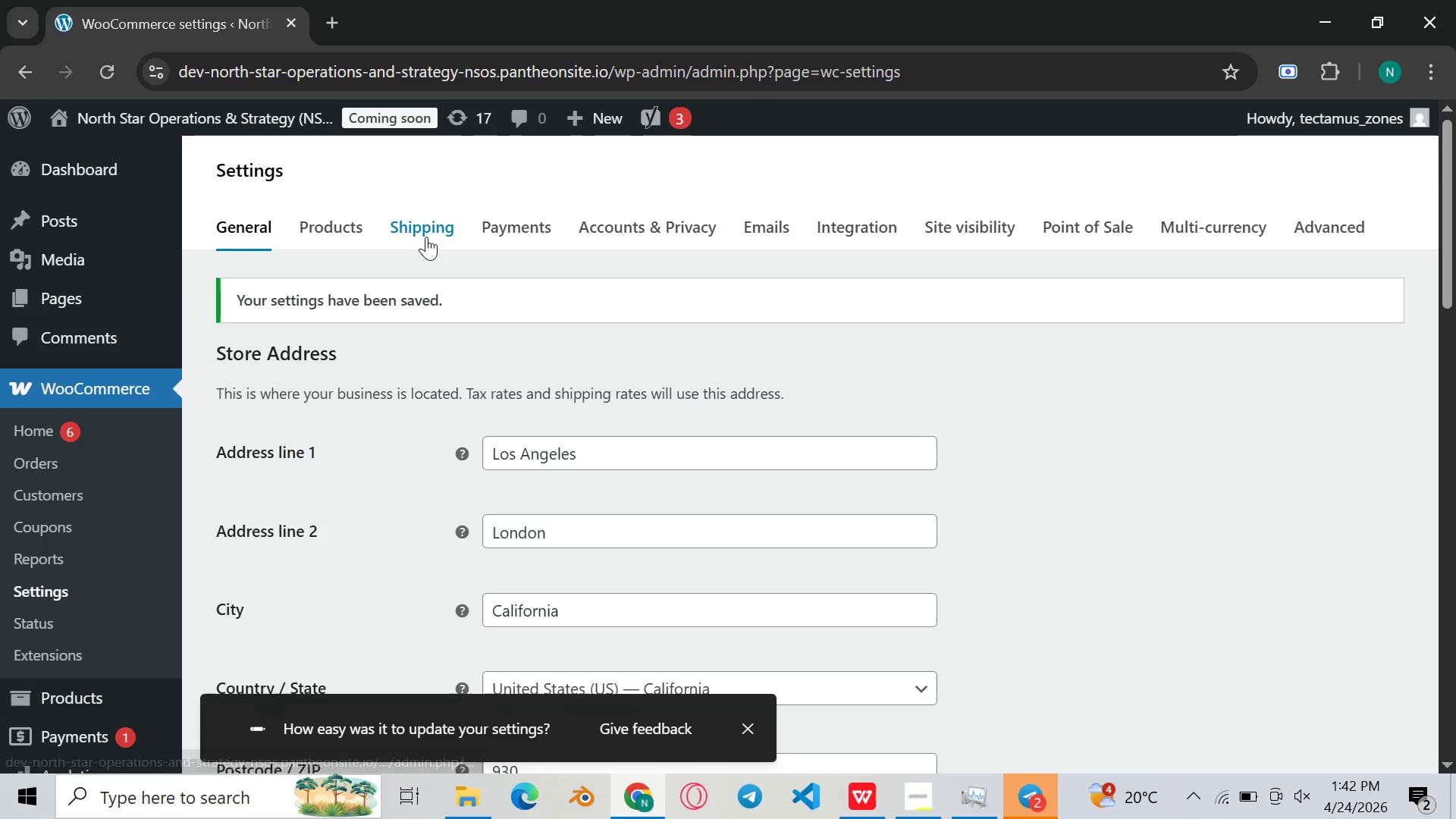 
left_click([353, 228])
 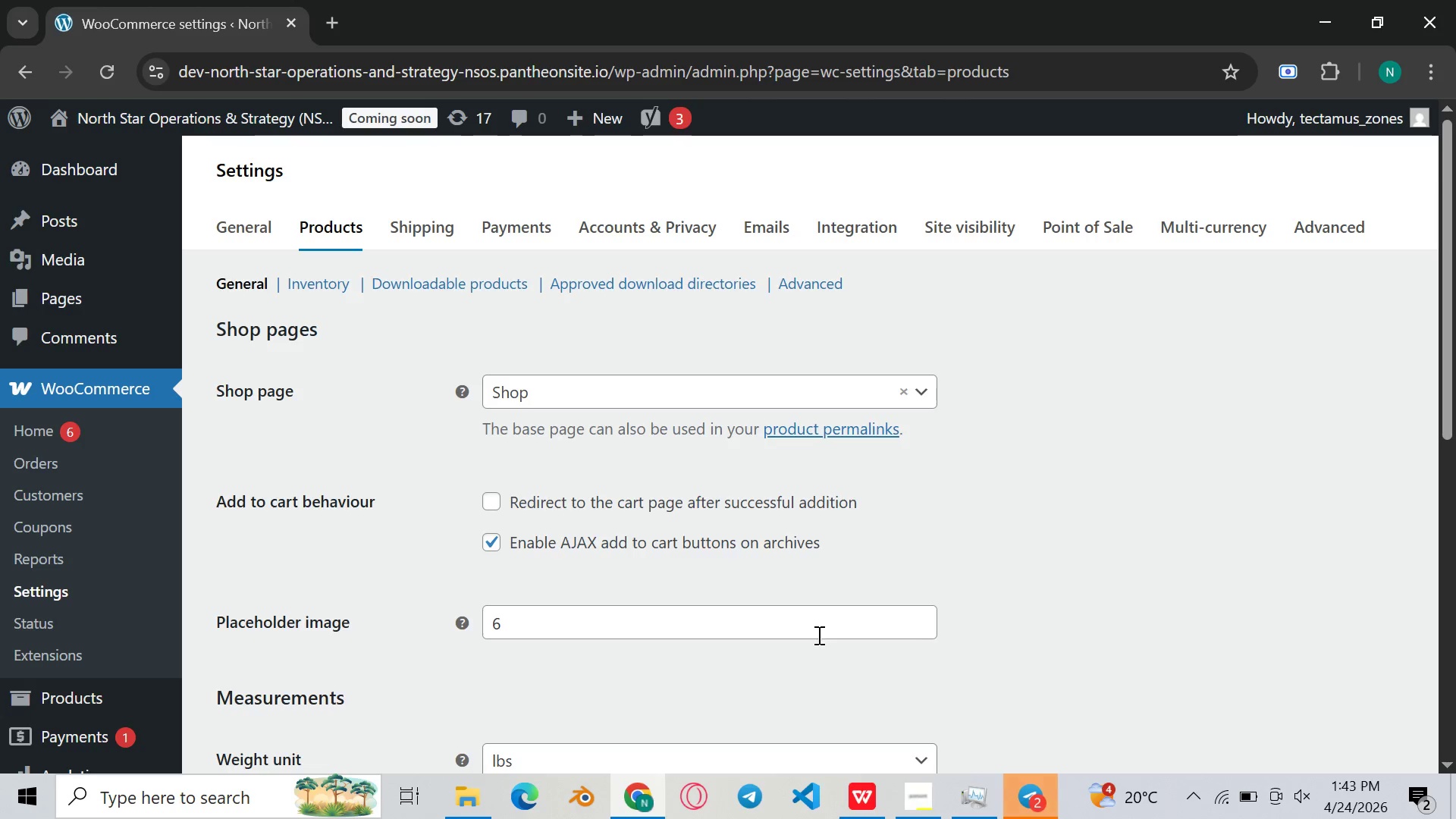 
wait(7.33)
 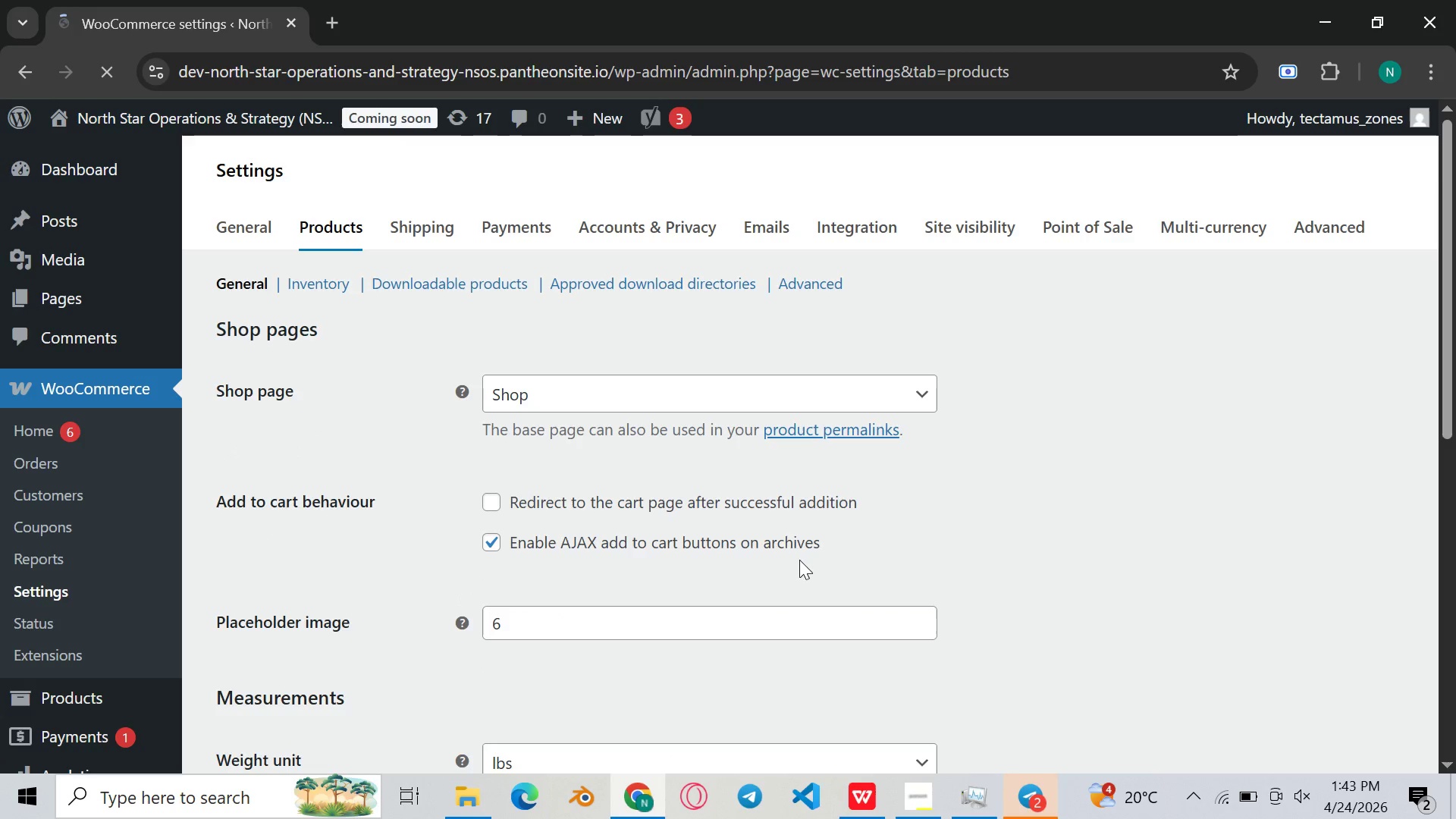 
scroll: coordinate [665, 551], scroll_direction: down, amount: 5.0
 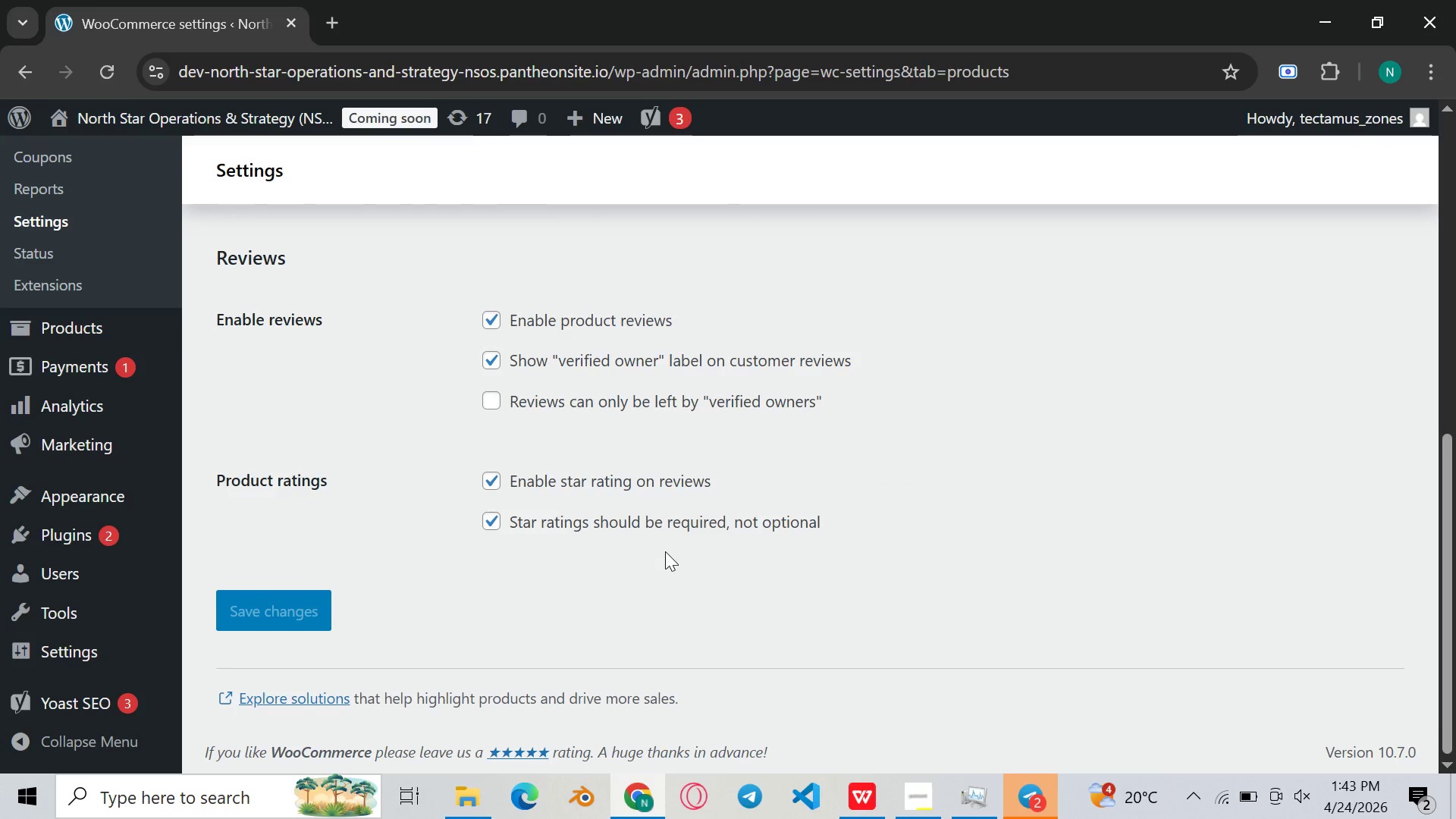 
scroll: coordinate [665, 551], scroll_direction: up, amount: 3.0
 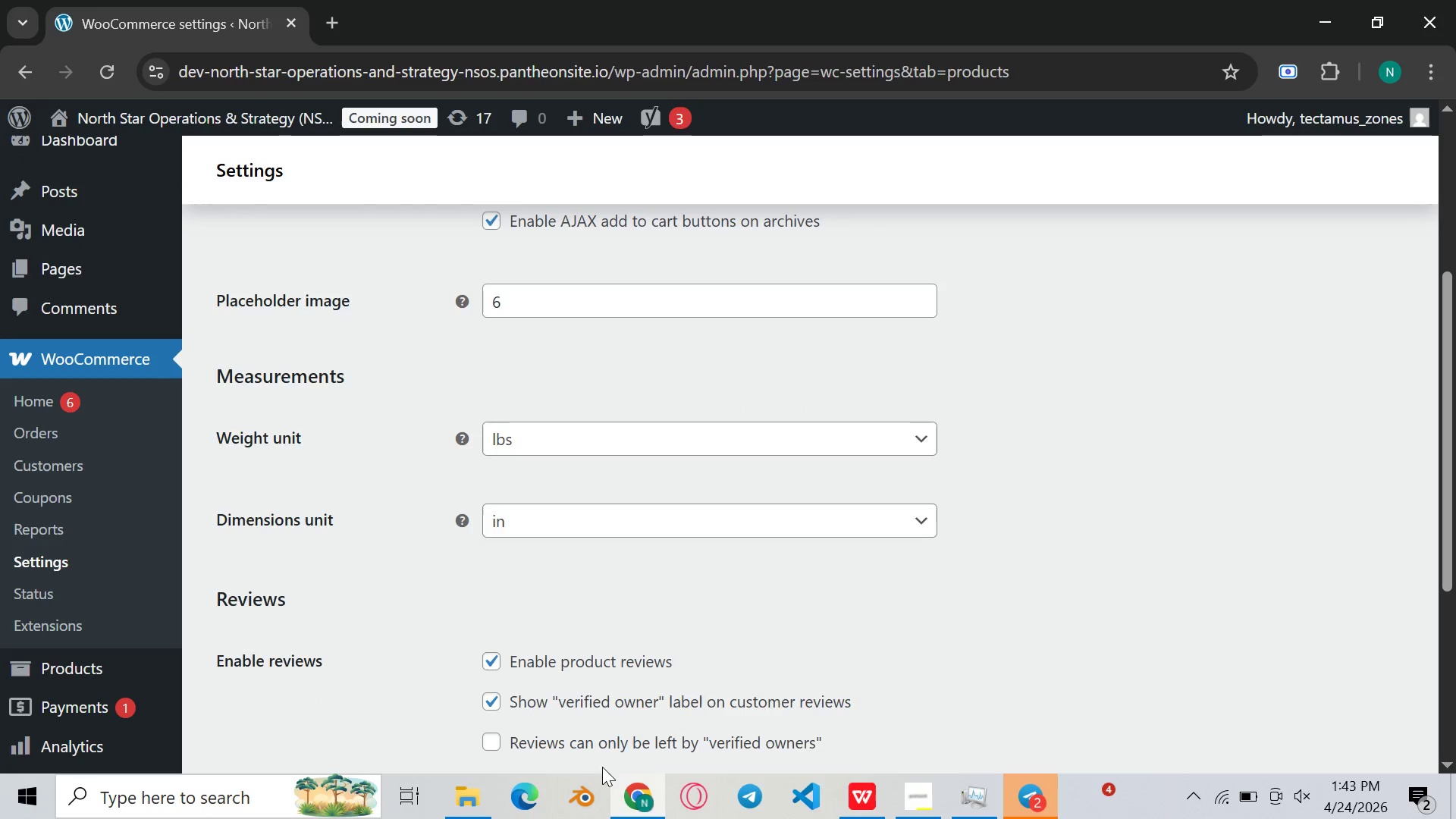 
left_click([633, 793])
 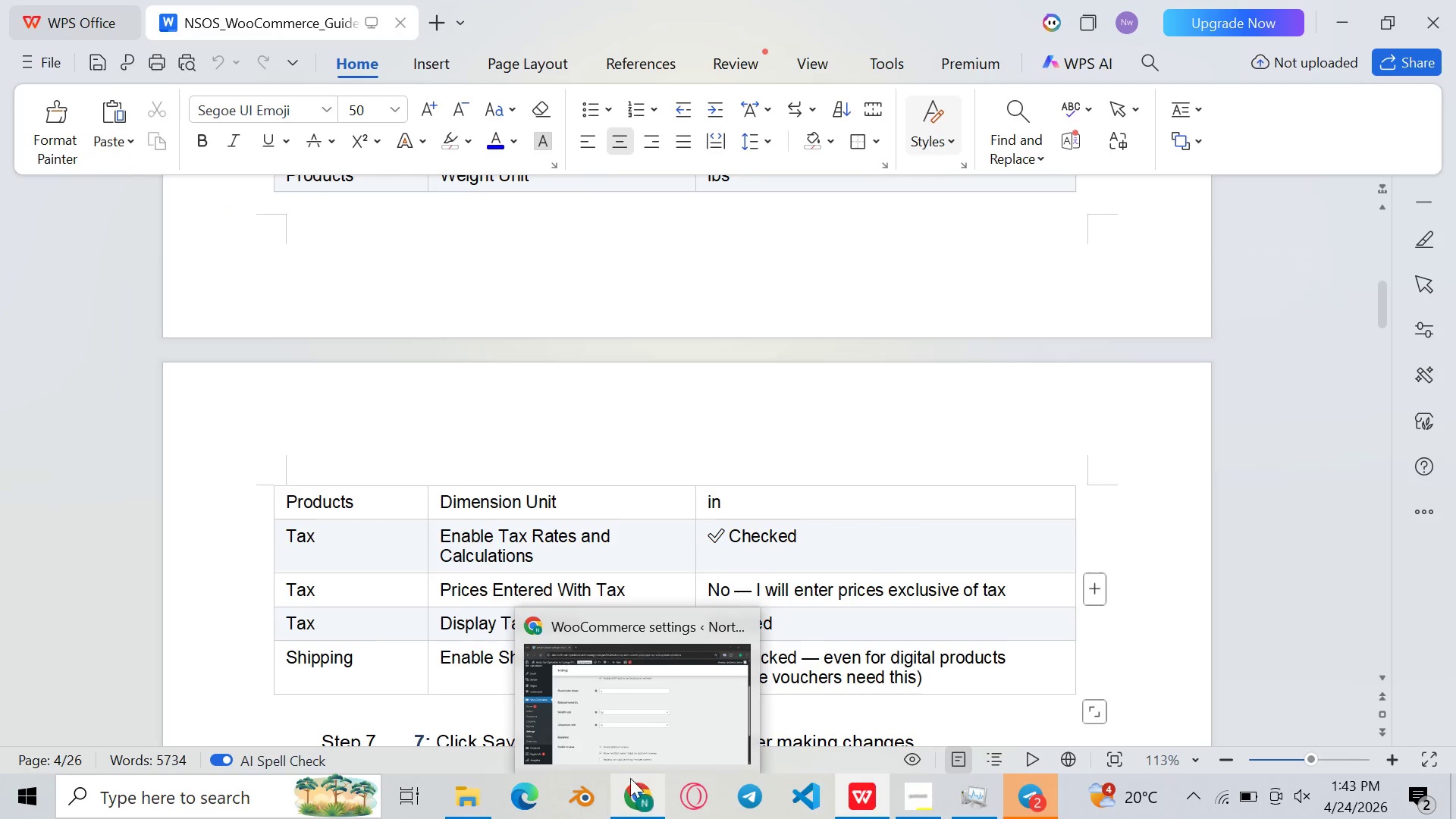 
wait(5.36)
 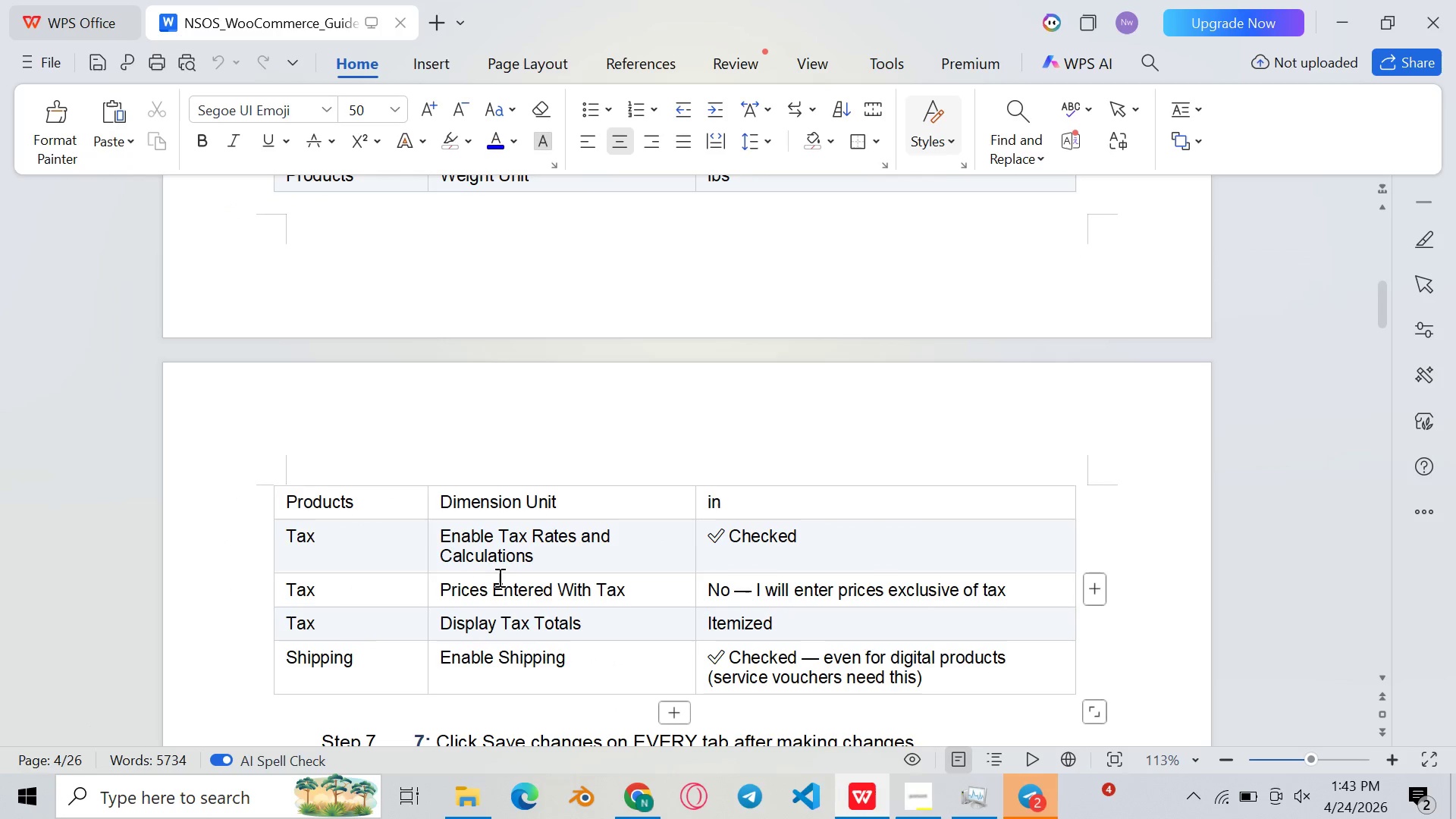 
scroll: coordinate [517, 450], scroll_direction: down, amount: 1.0
 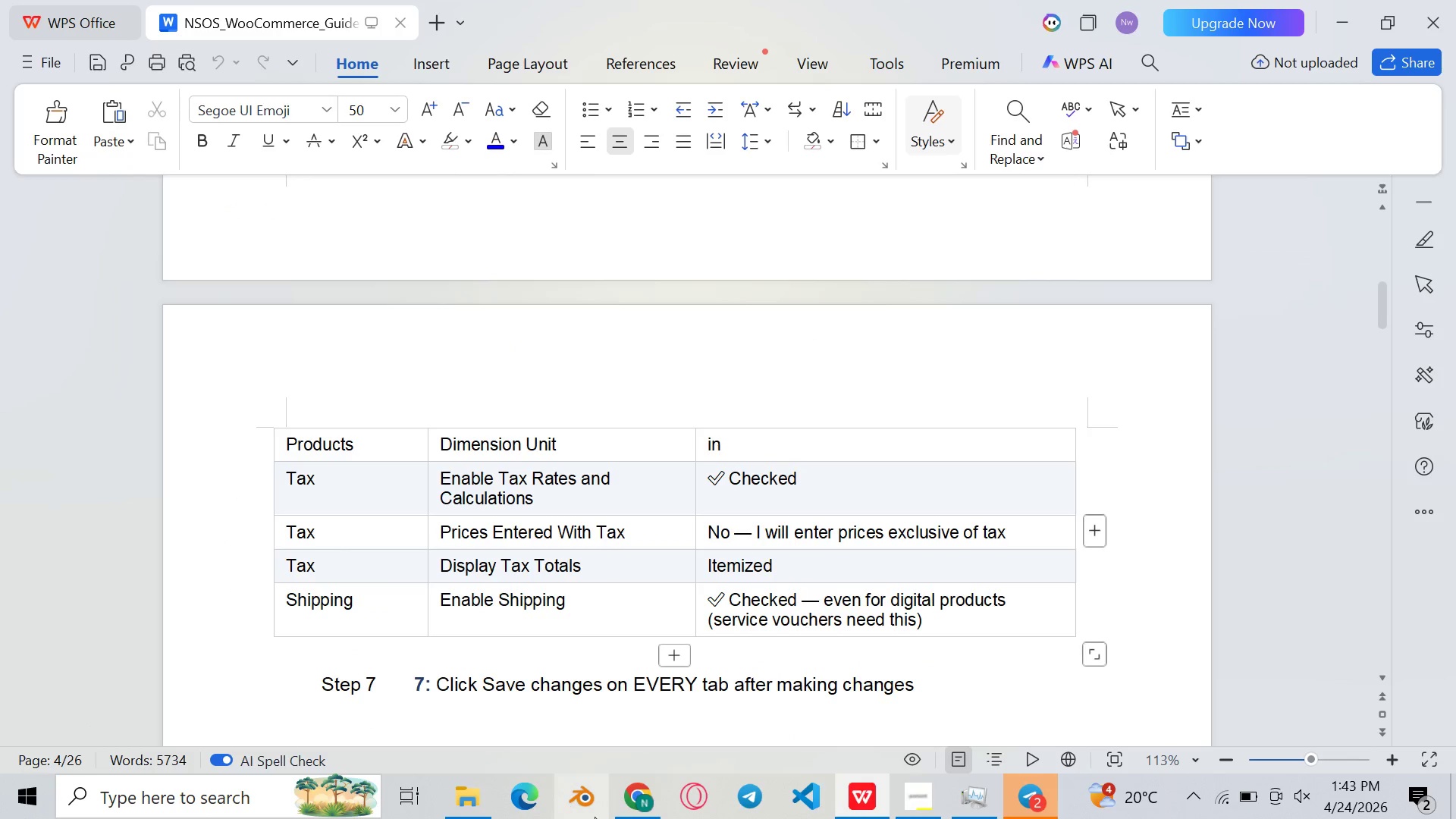 
mouse_move([641, 793])
 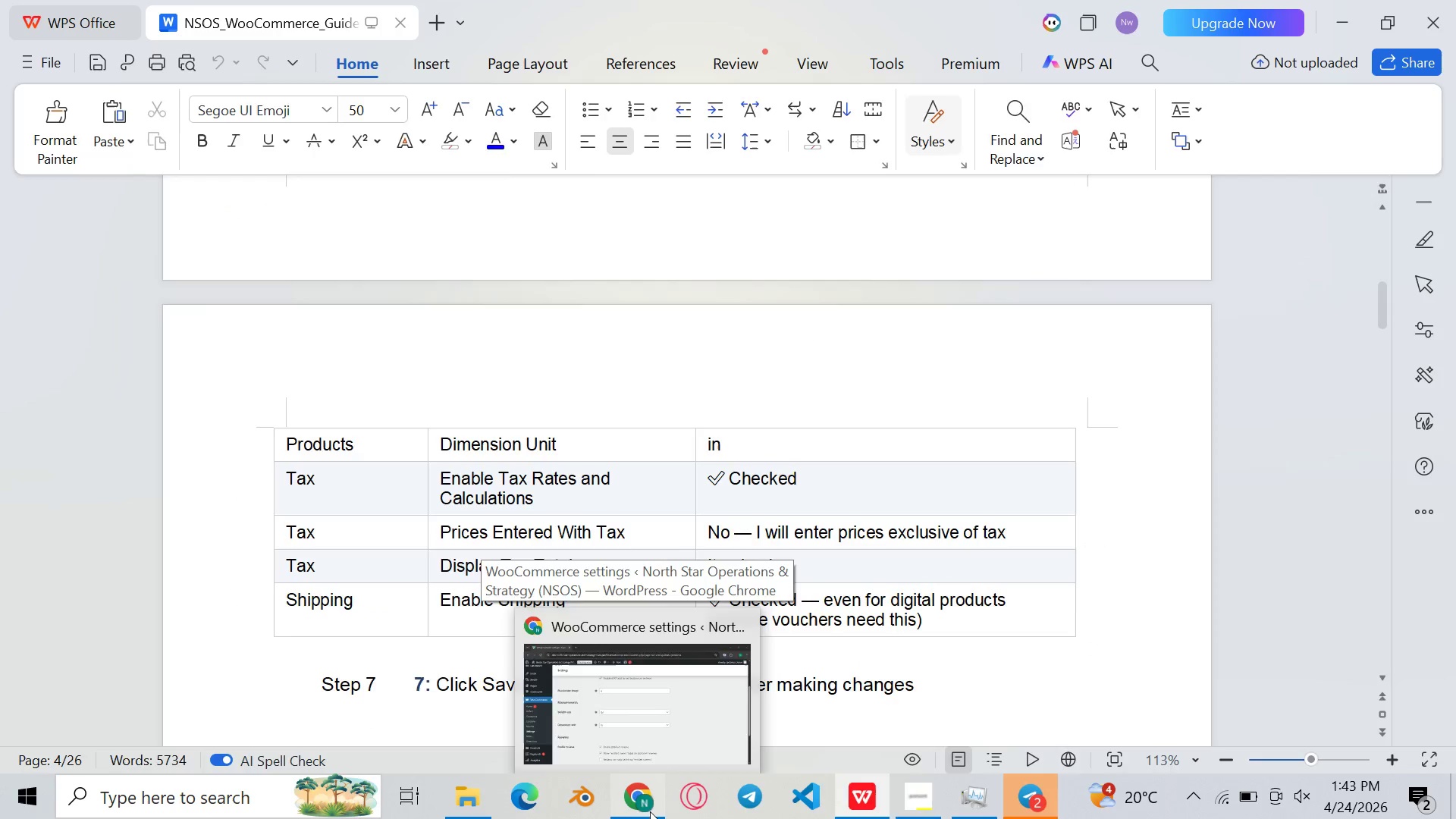 
left_click([650, 811])
 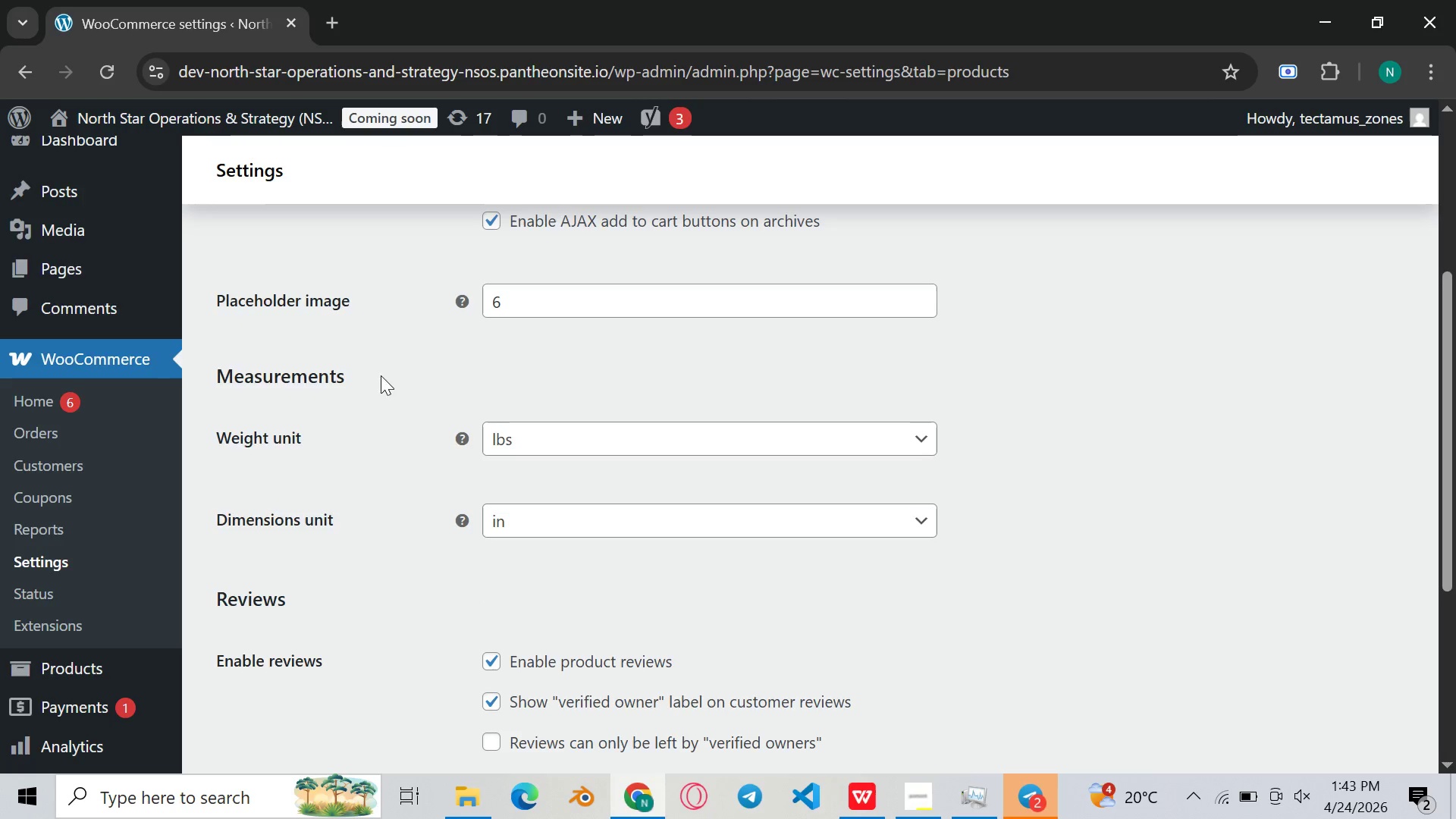 
scroll: coordinate [418, 358], scroll_direction: up, amount: 10.0
 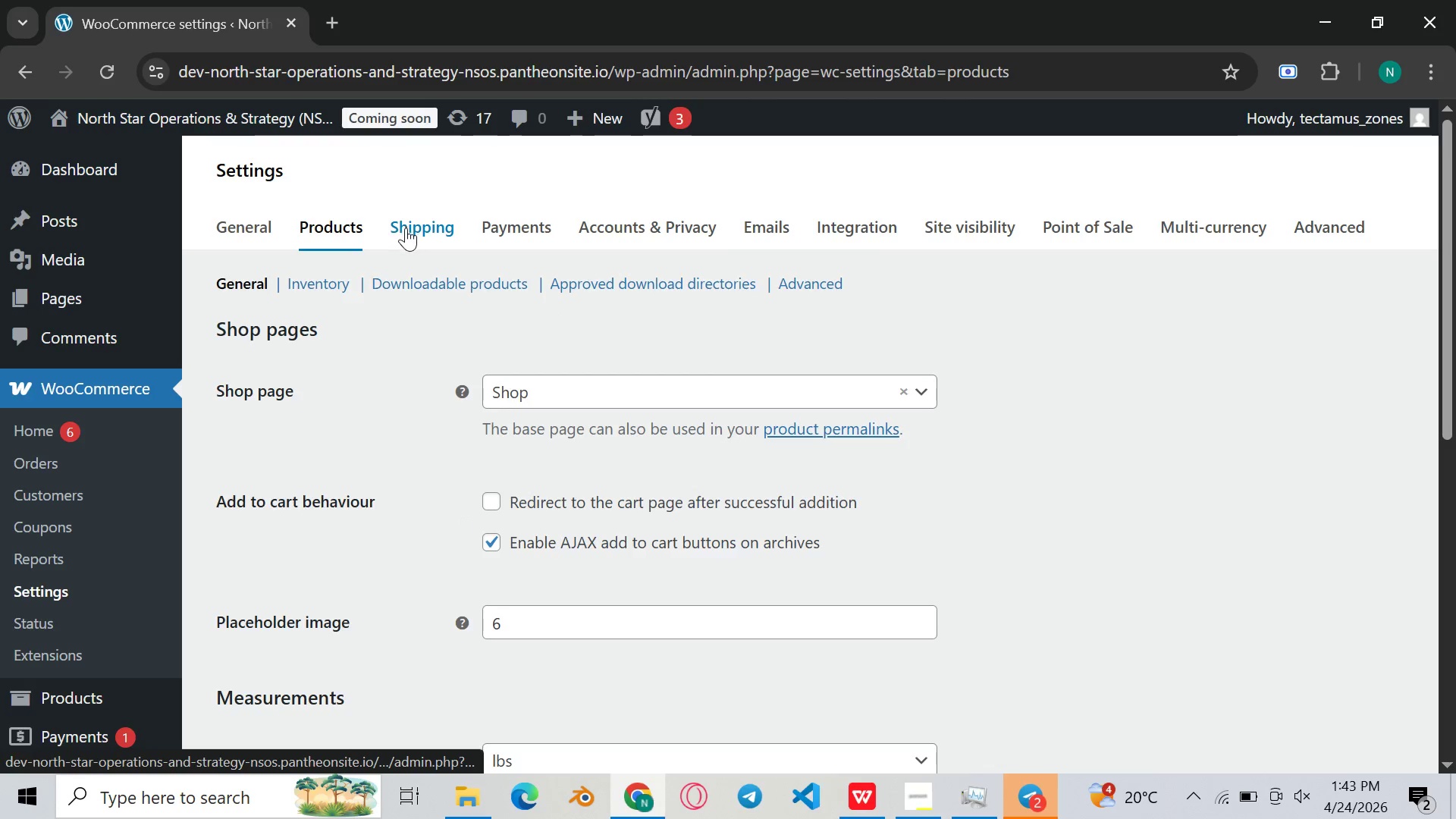 
left_click([406, 231])
 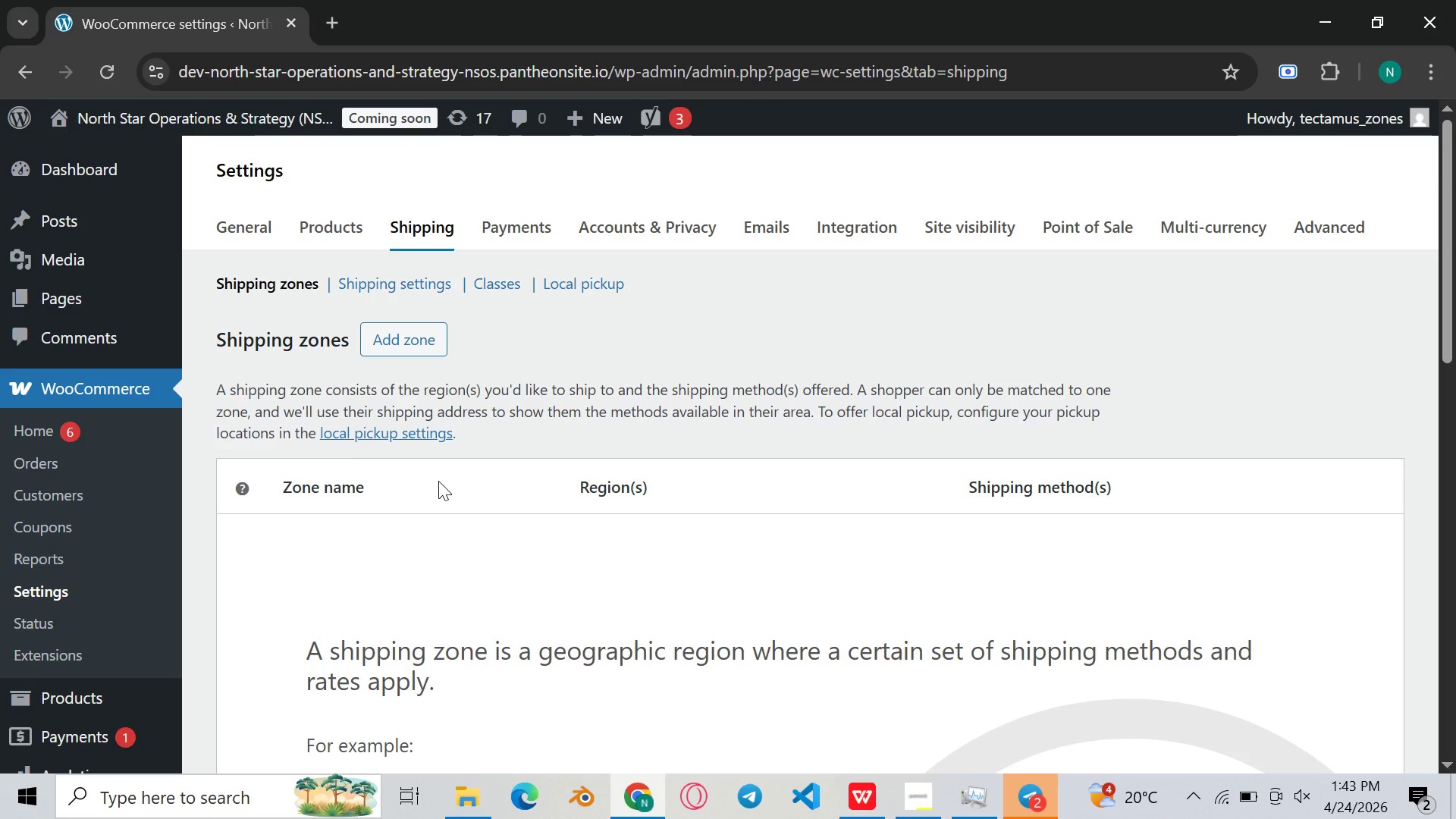 
wait(14.8)
 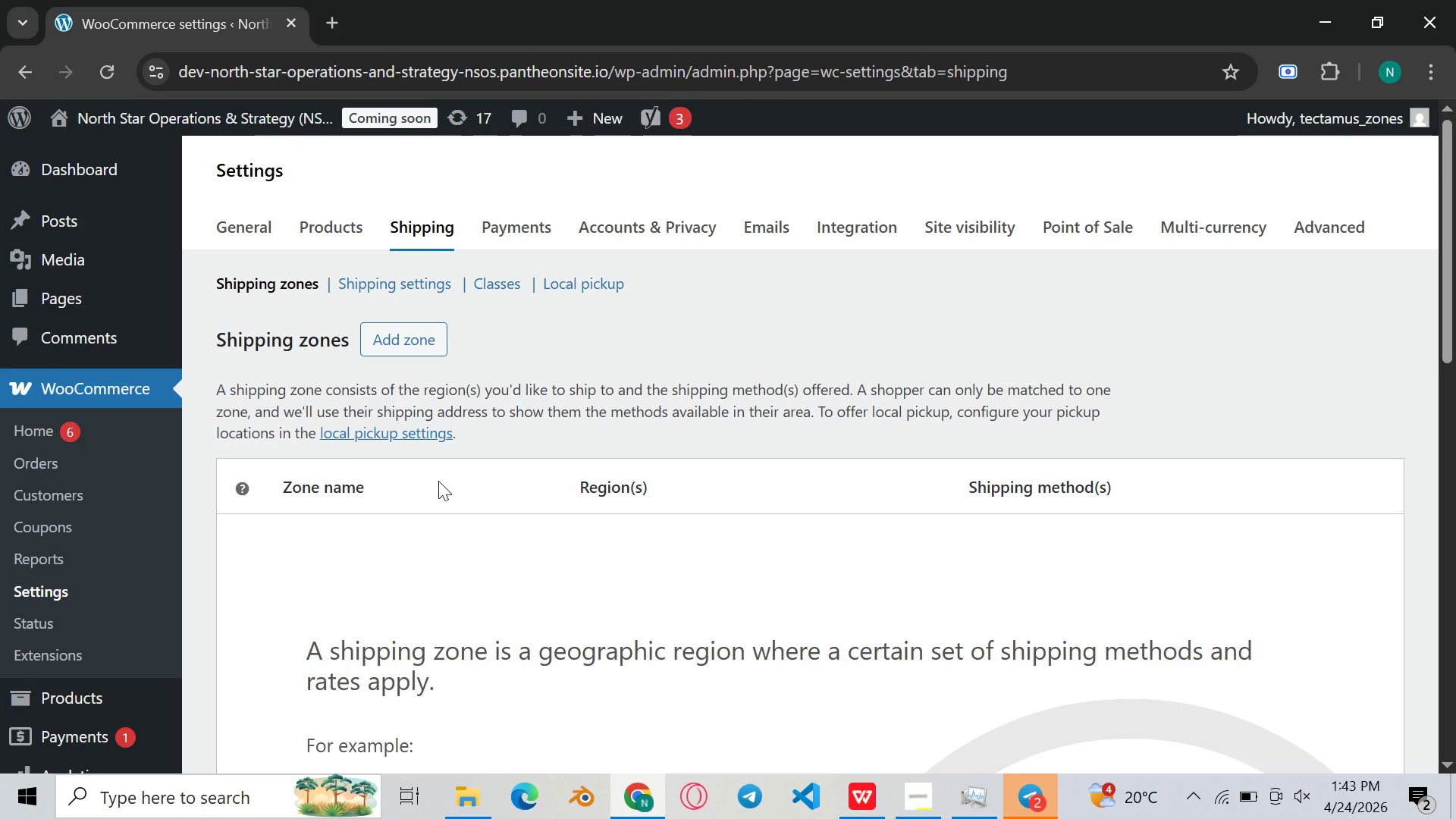 
scroll: coordinate [501, 451], scroll_direction: down, amount: 3.0
 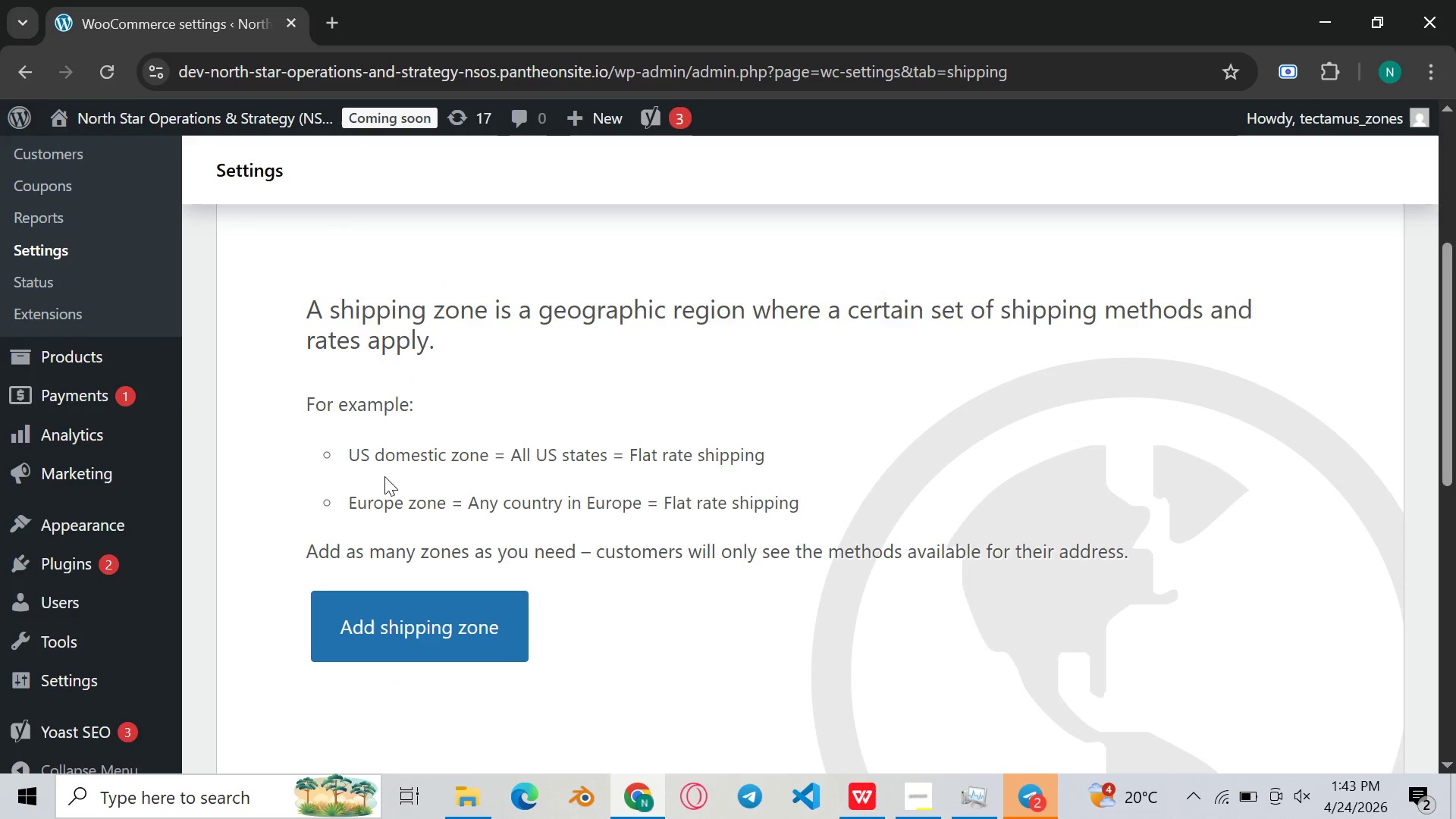 
scroll: coordinate [401, 476], scroll_direction: up, amount: 8.0
 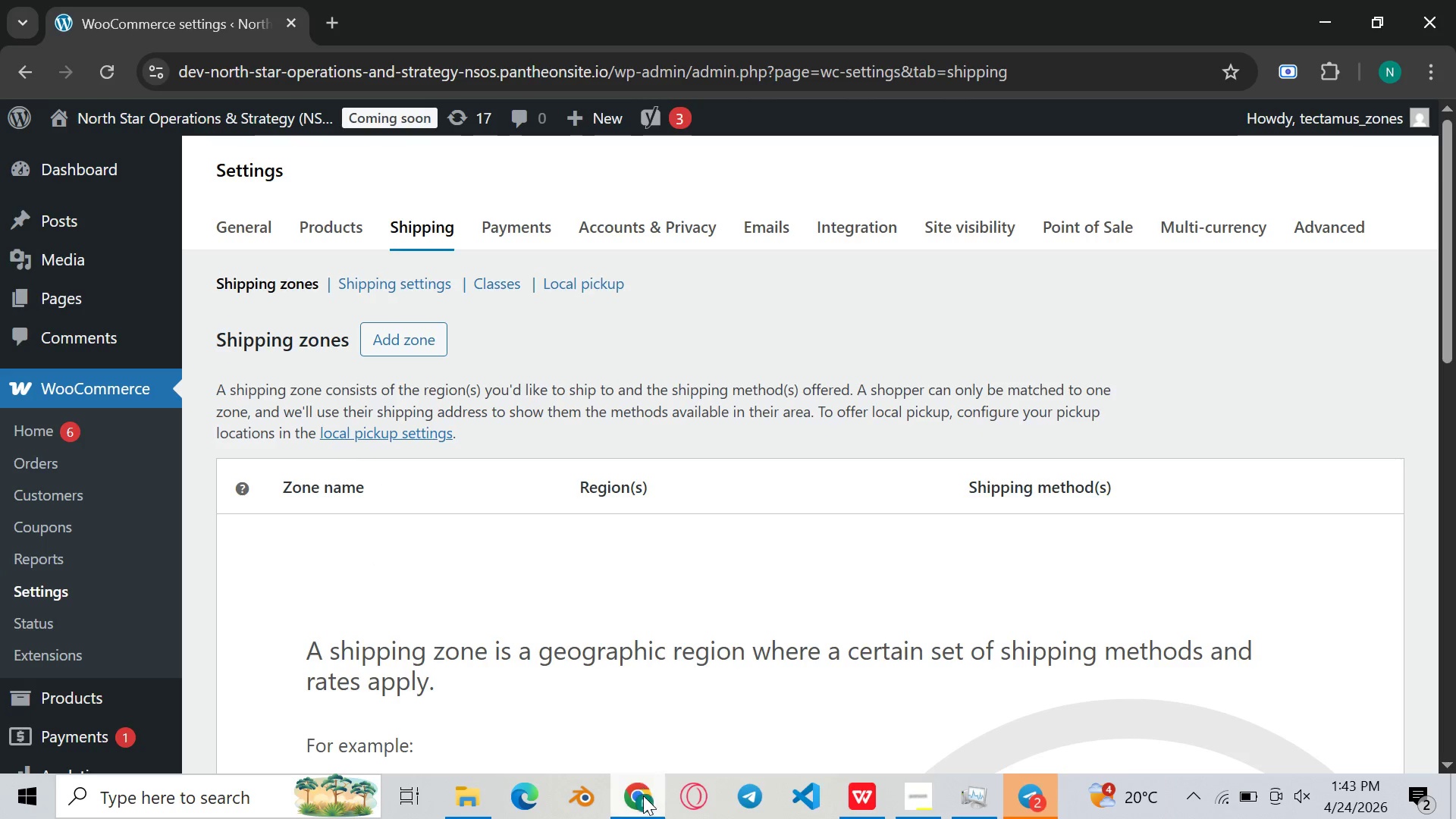 
wait(5.42)
 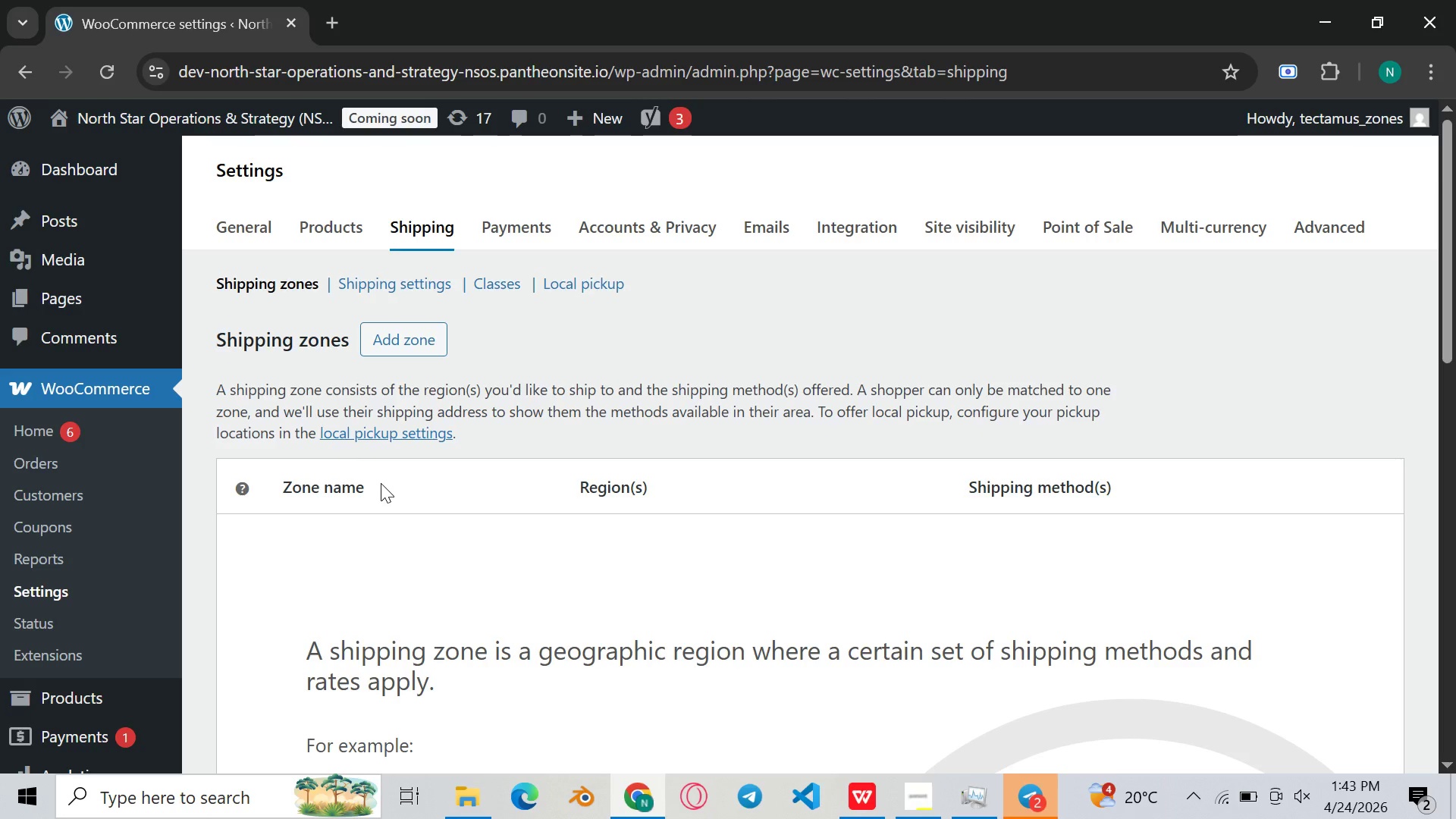 
scroll: coordinate [442, 567], scroll_direction: down, amount: 2.0
 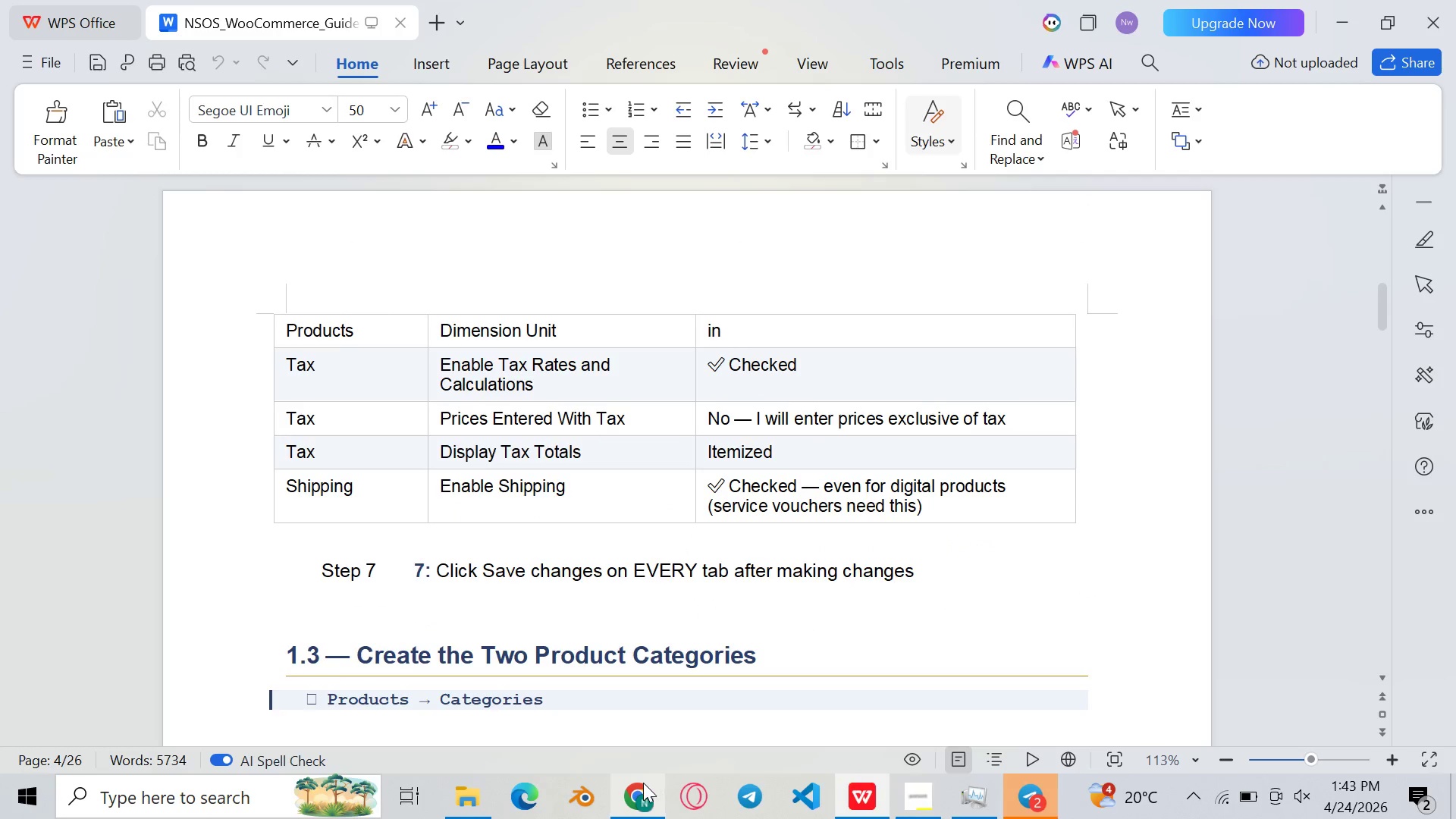 
left_click([643, 783])
 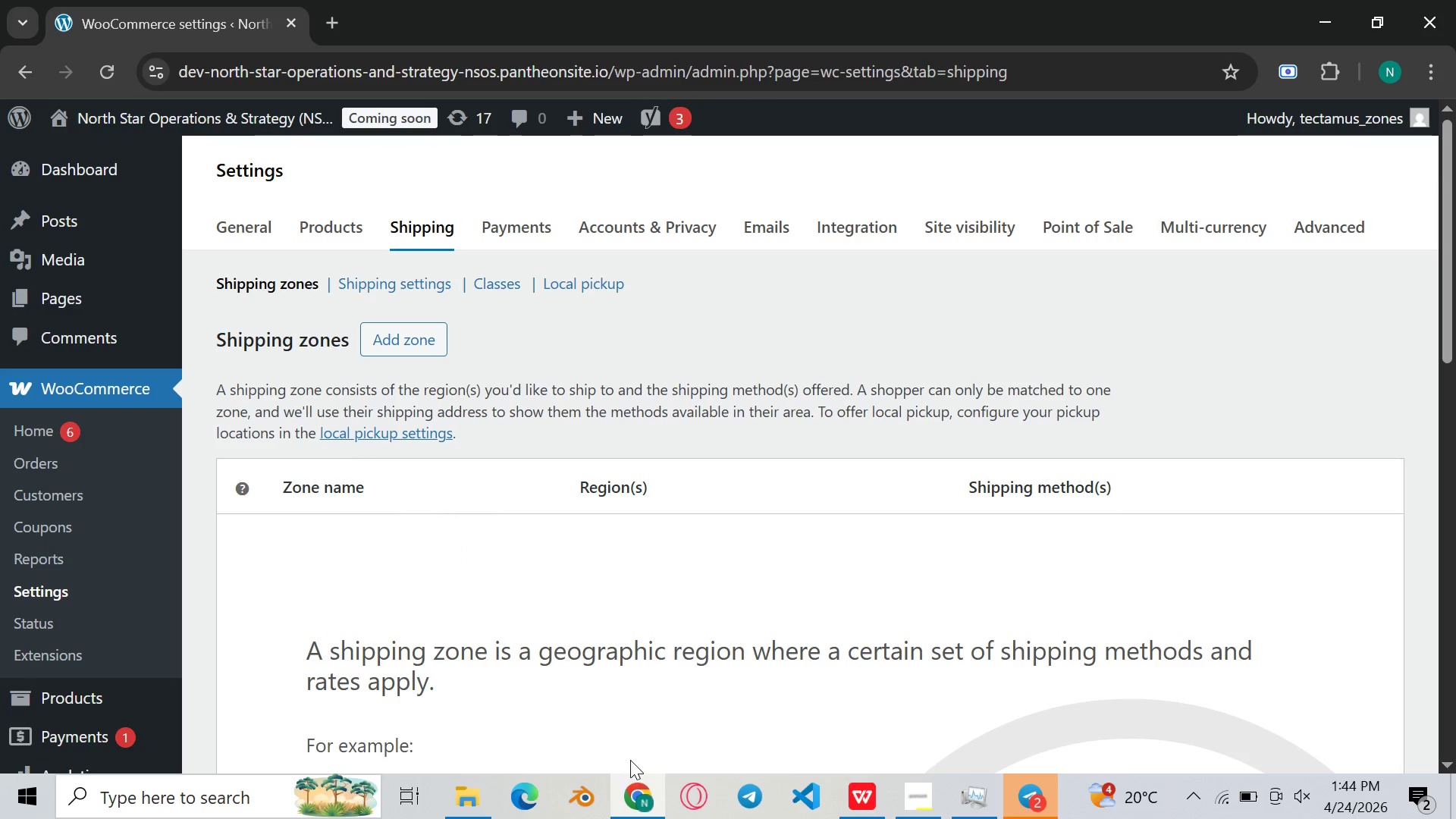 
wait(14.28)
 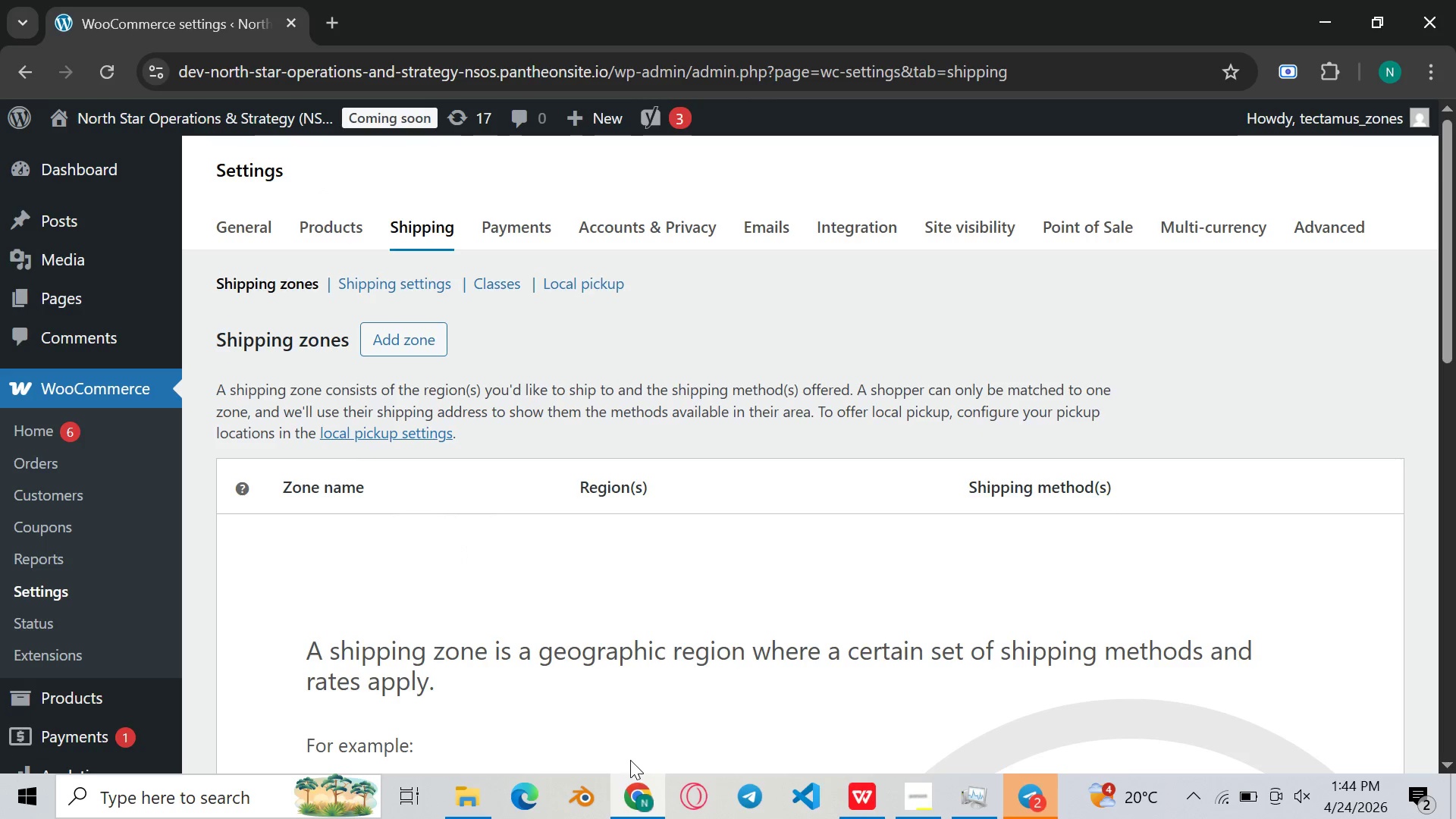 
left_click([636, 789])
 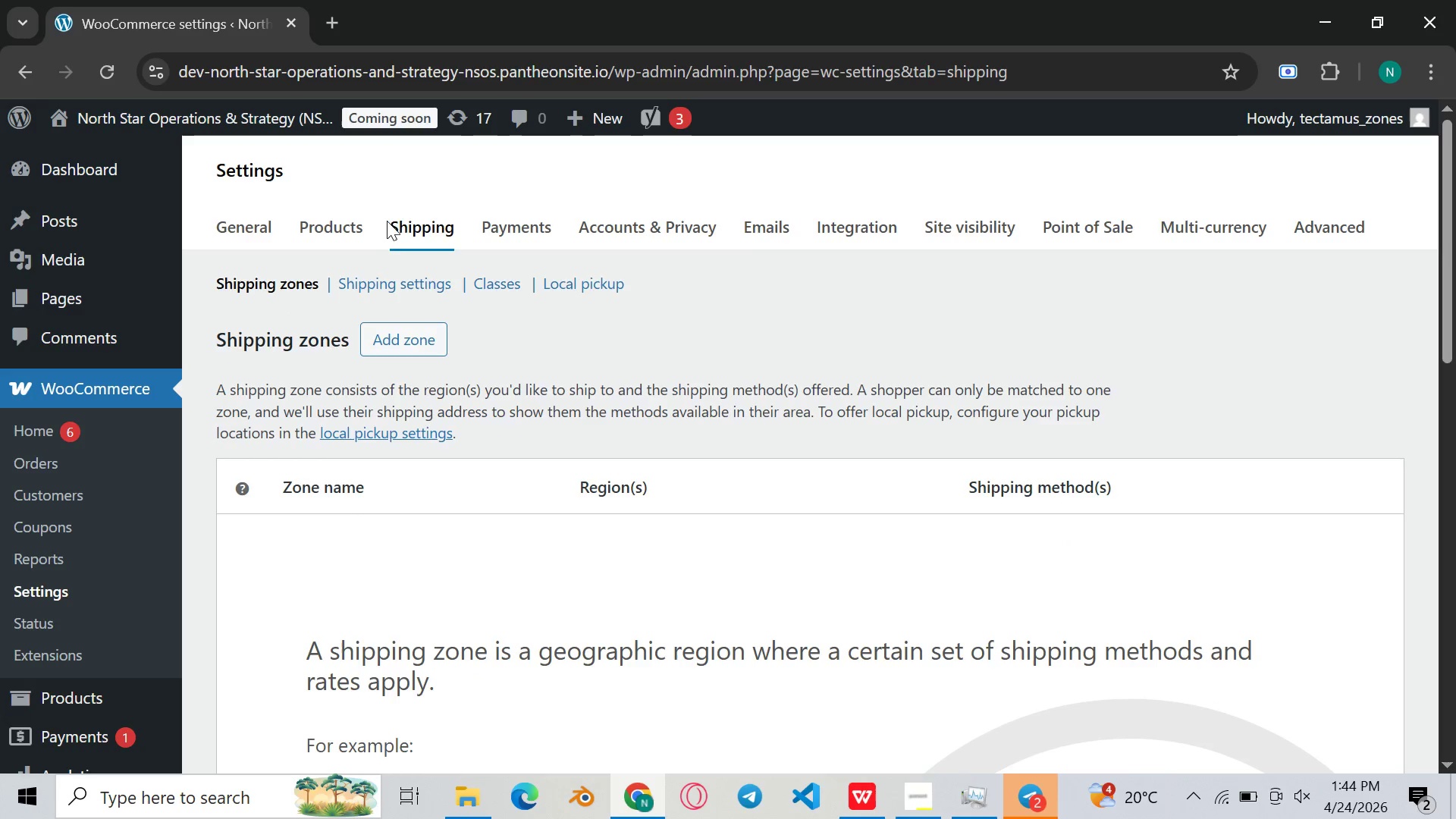 
scroll: coordinate [524, 381], scroll_direction: down, amount: 6.0
 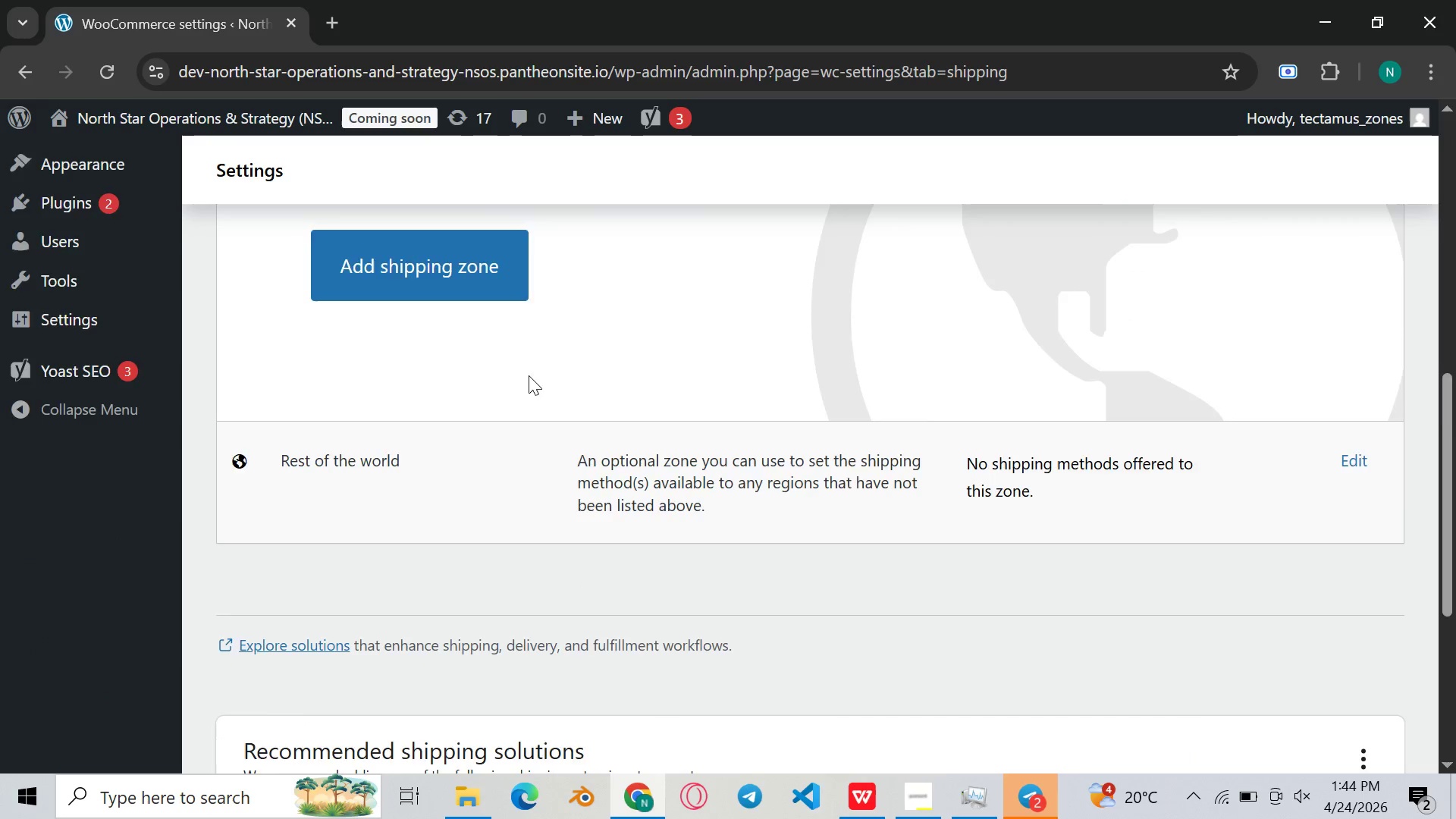 
scroll: coordinate [481, 332], scroll_direction: up, amount: 6.0
 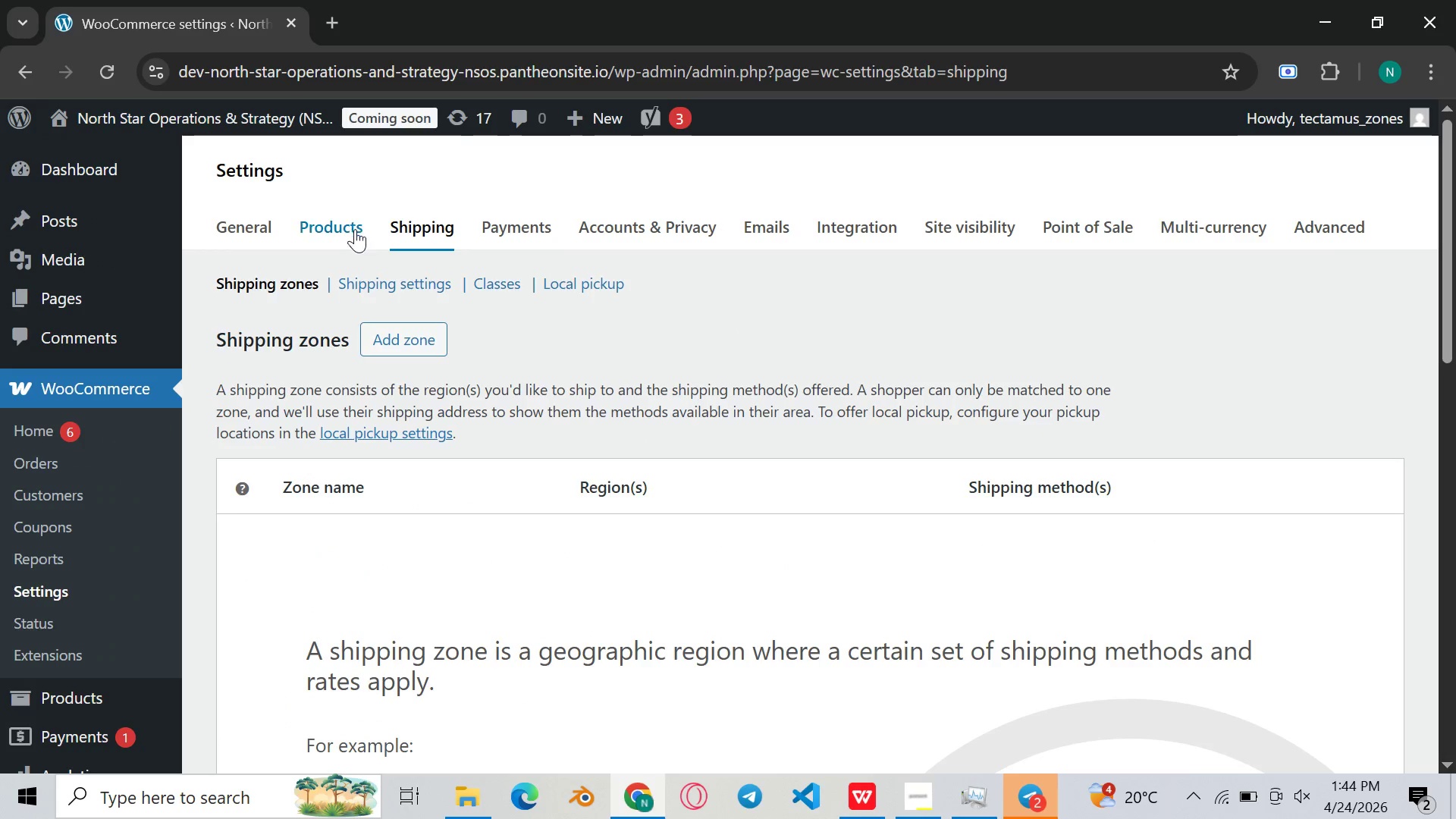 
left_click([355, 231])
 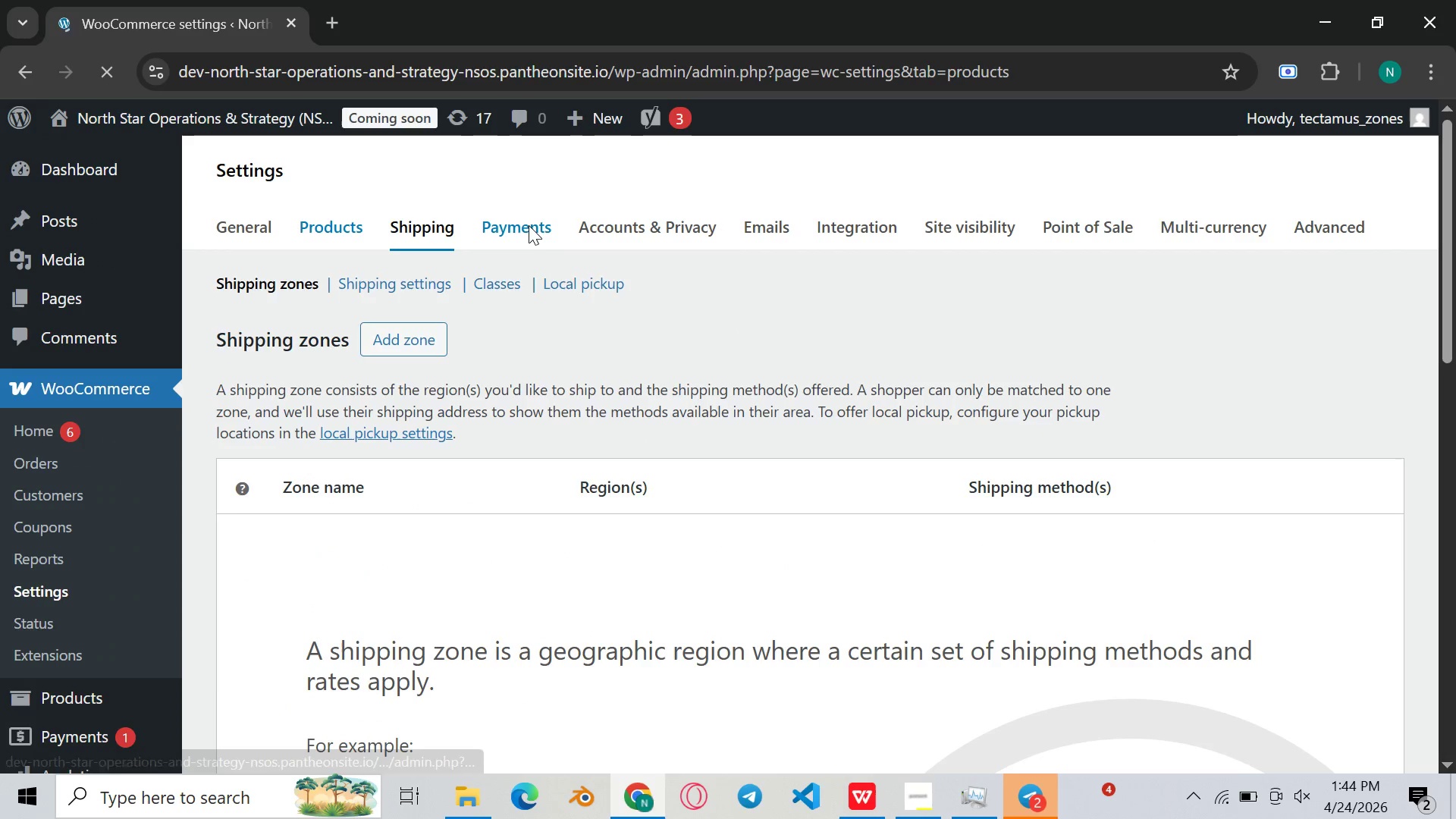 
left_click([529, 225])
 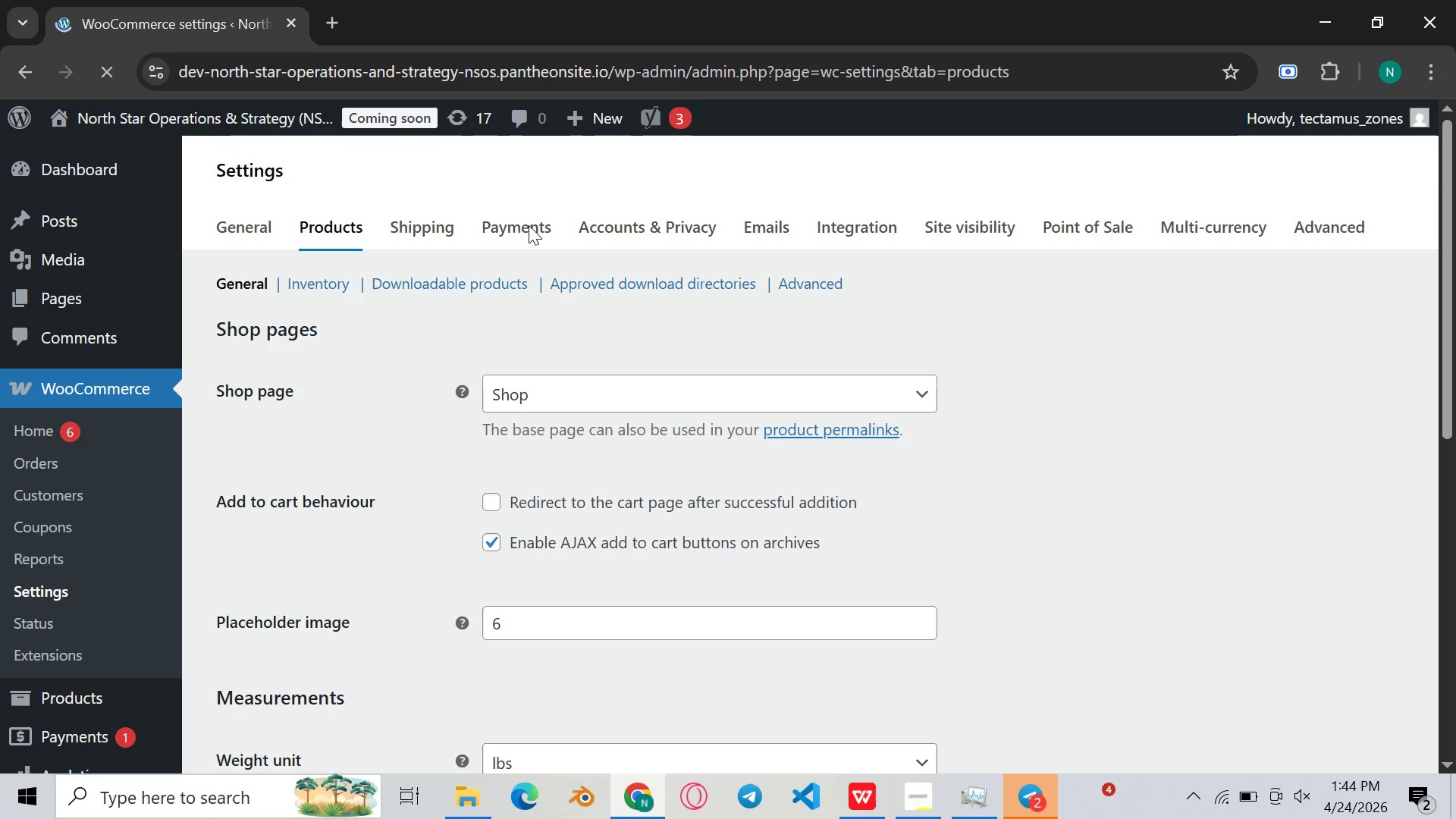 
left_click([526, 222])
 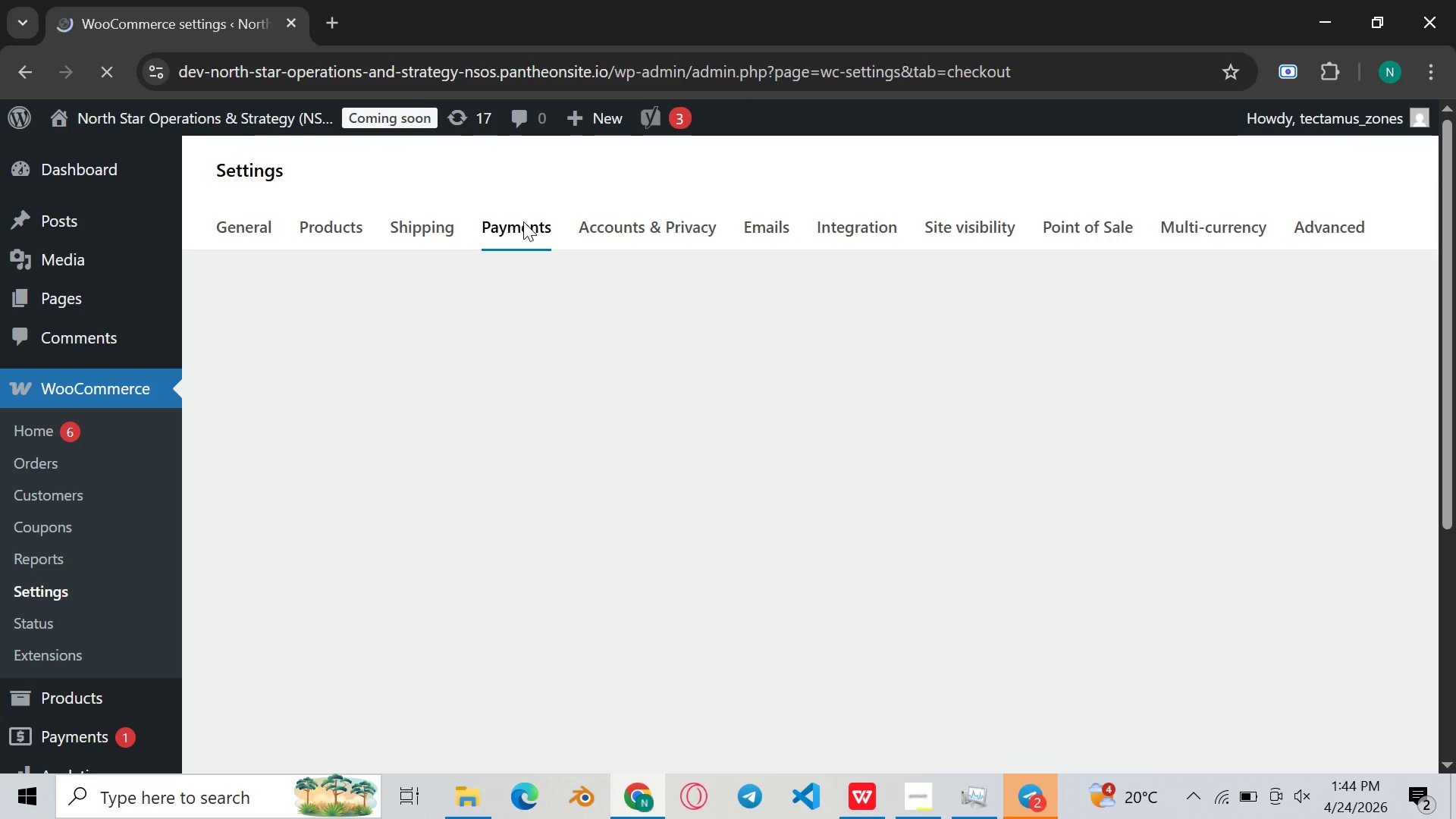 
wait(8.56)
 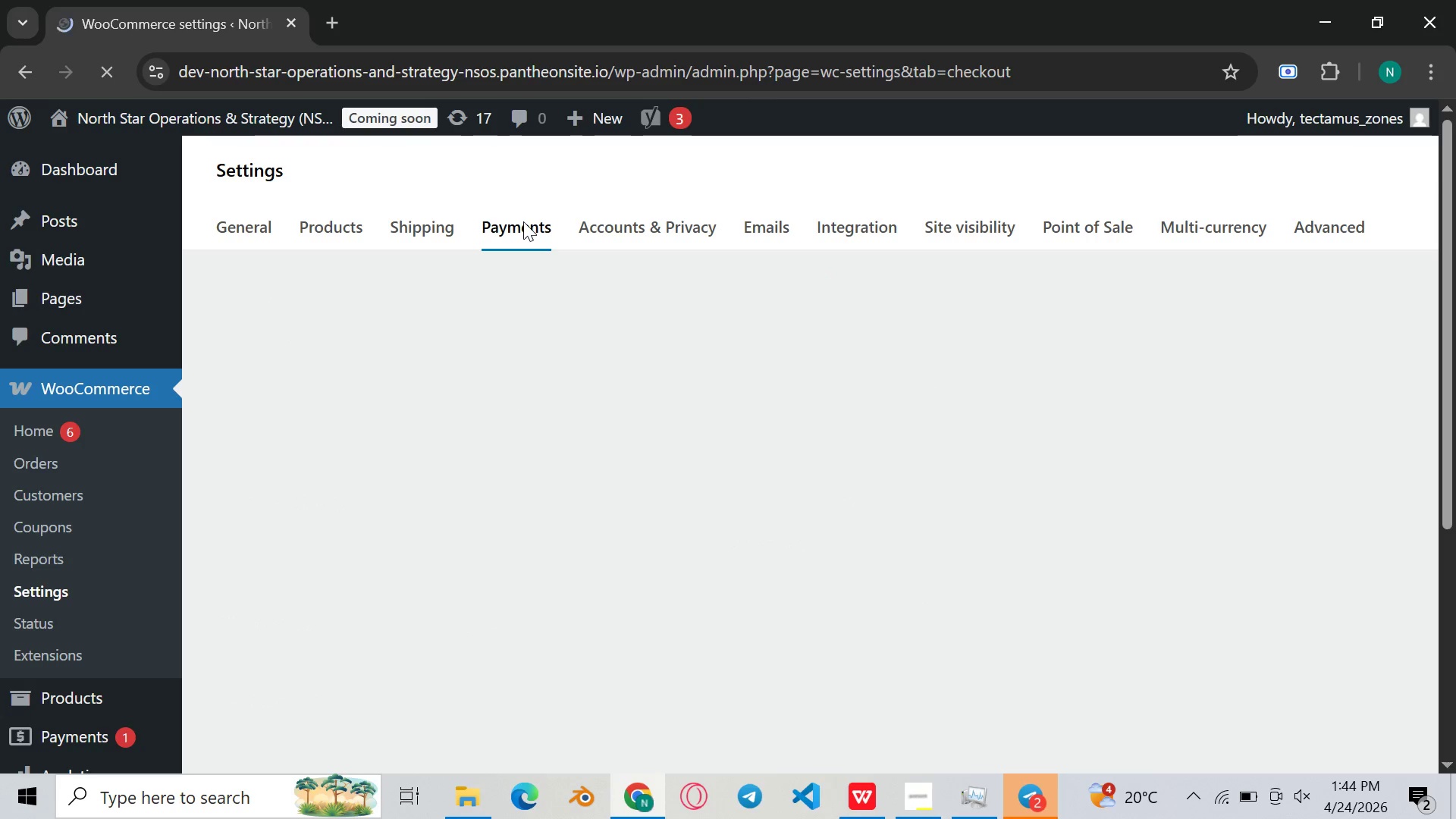 
scroll: coordinate [529, 241], scroll_direction: down, amount: 6.0
 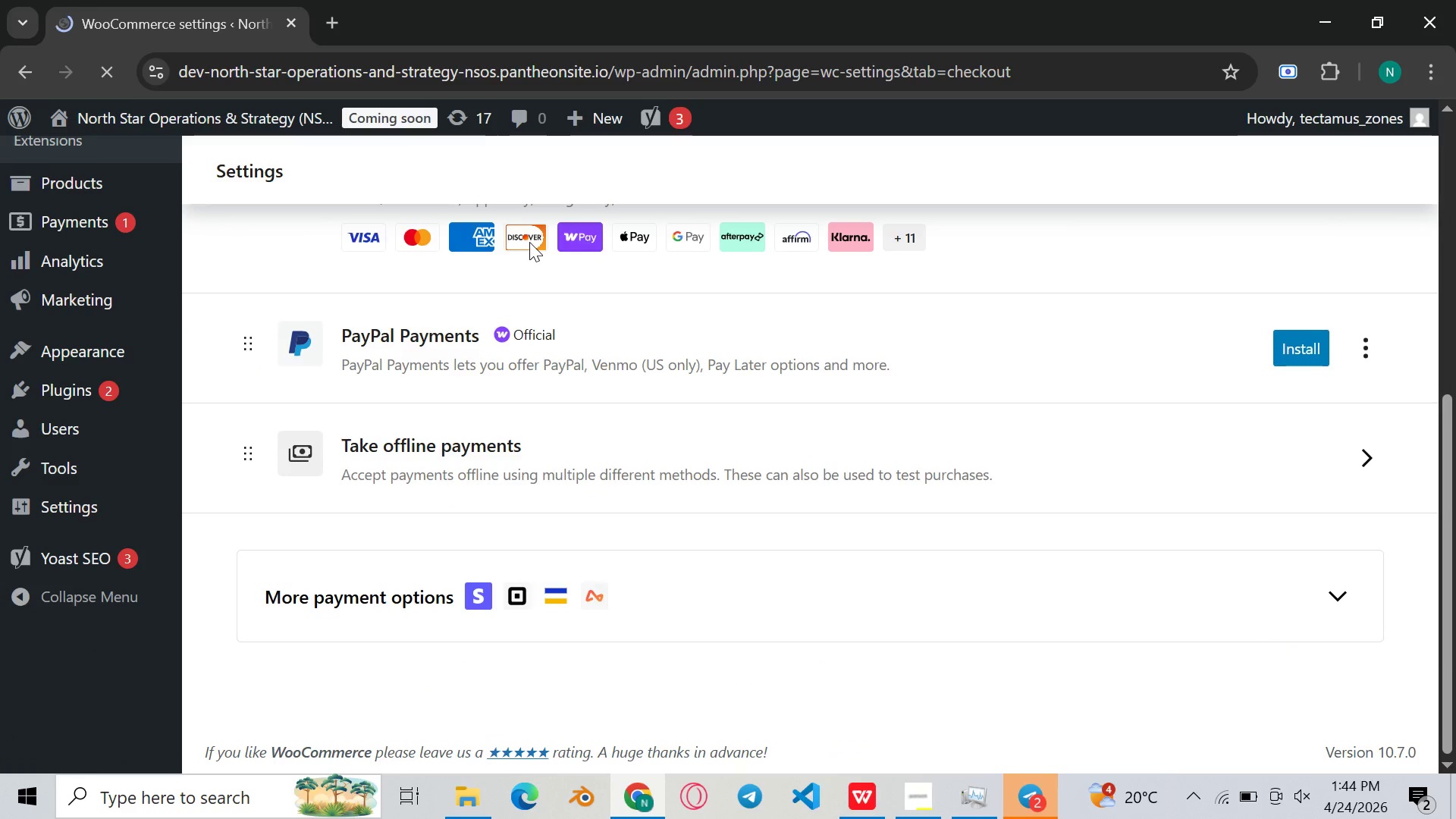 
scroll: coordinate [529, 242], scroll_direction: up, amount: 5.0
 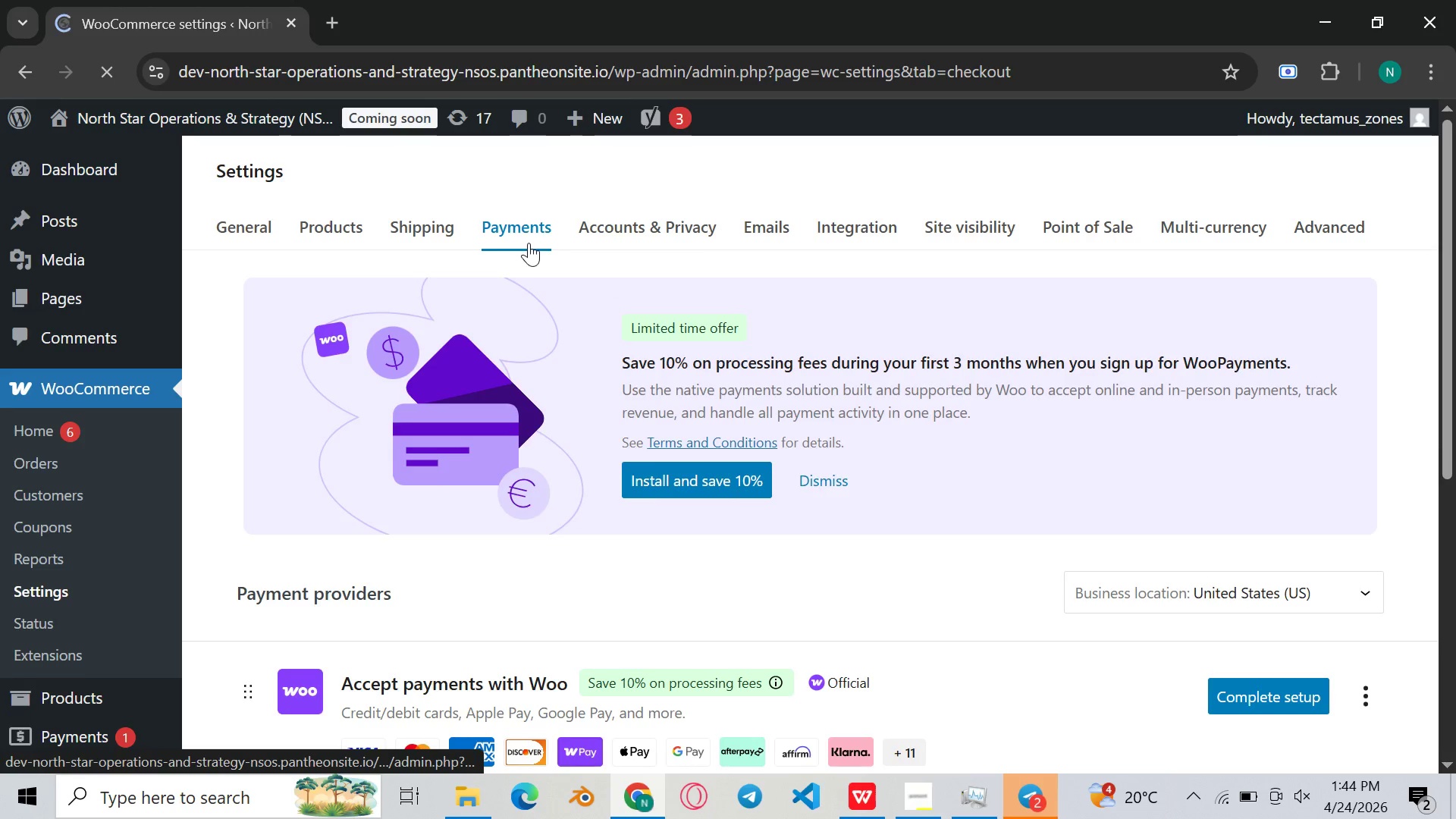 
scroll: coordinate [529, 243], scroll_direction: down, amount: 3.0
 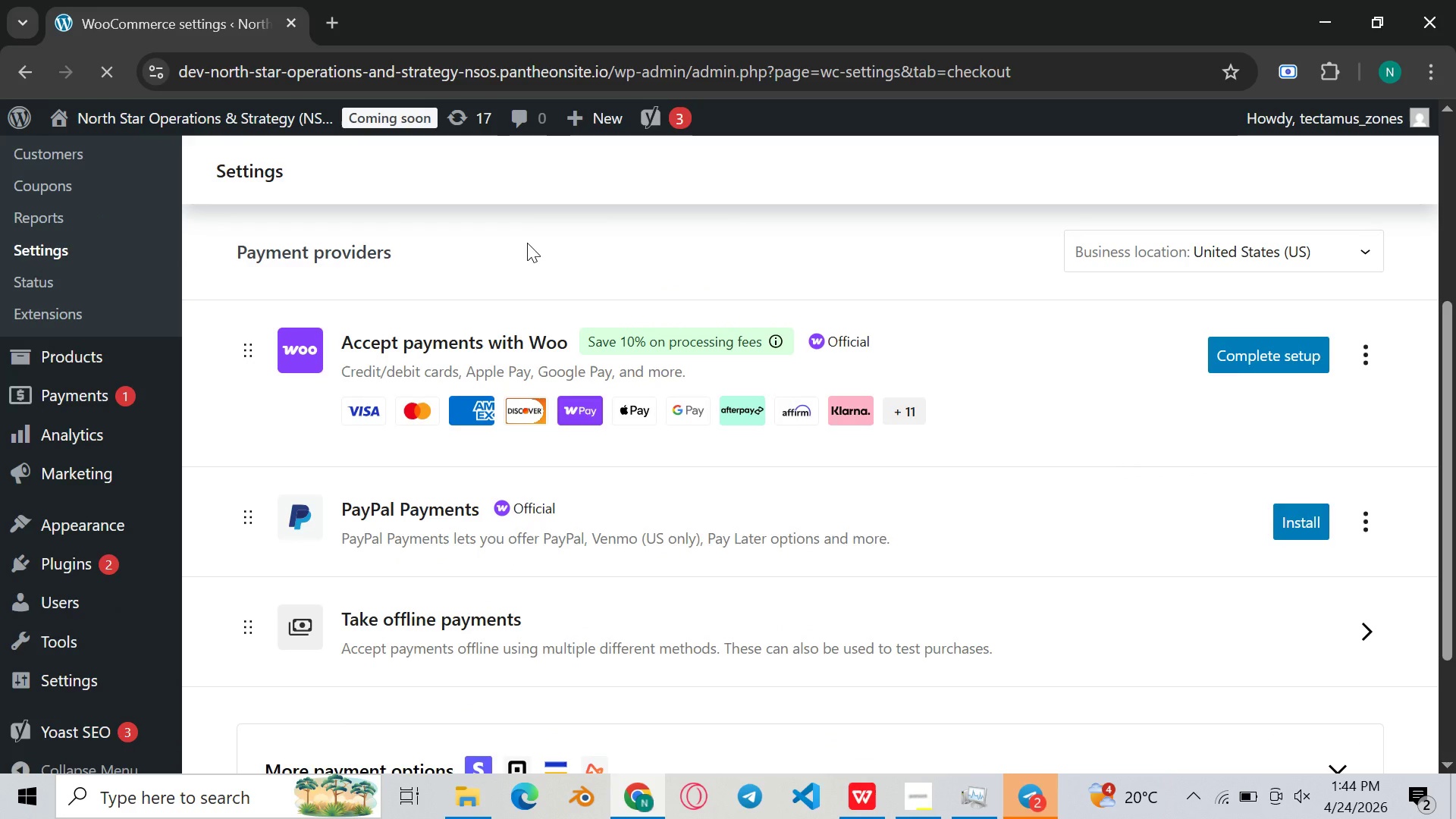 
scroll: coordinate [527, 243], scroll_direction: up, amount: 4.0
 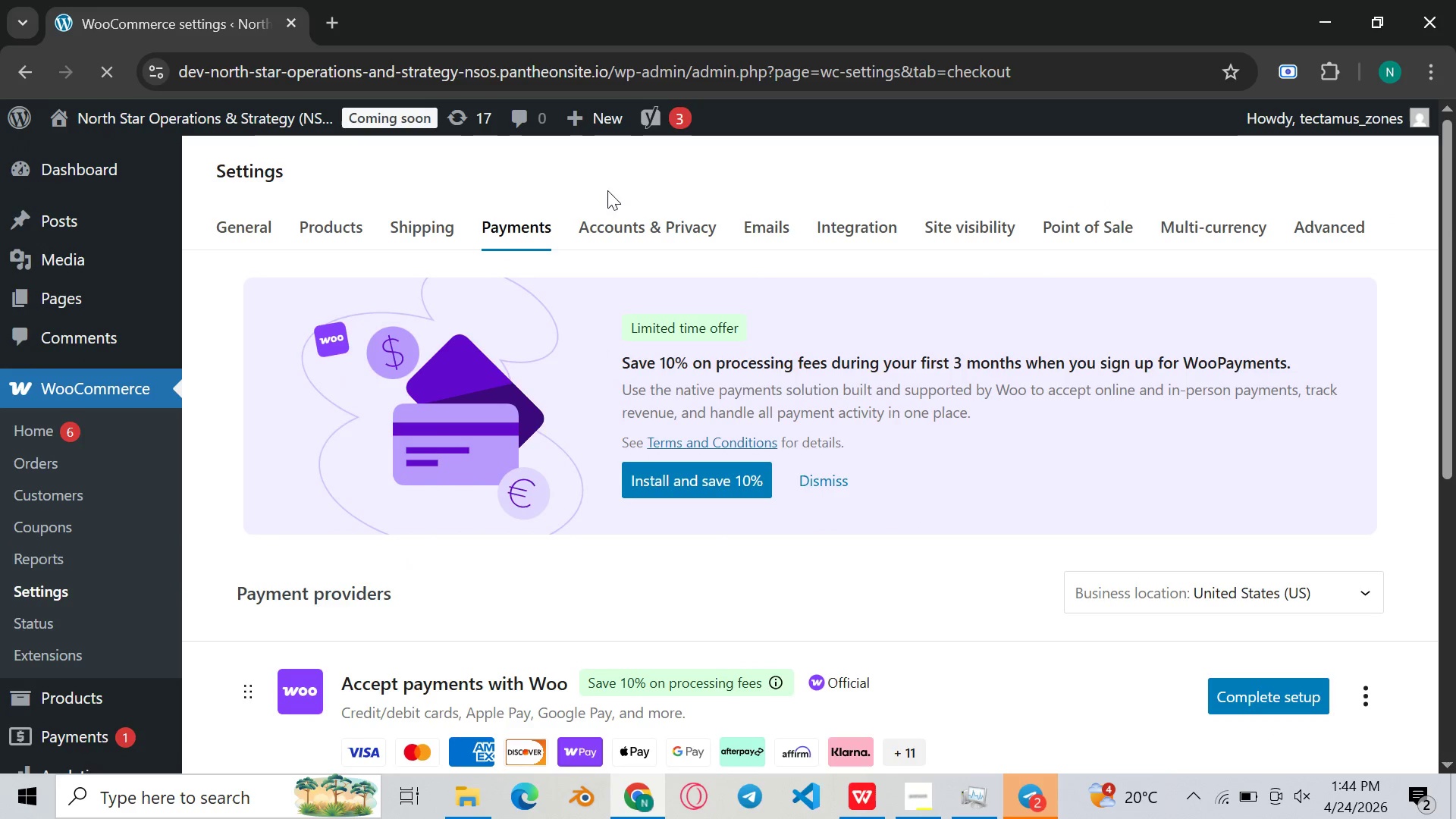 
left_click([661, 212])
 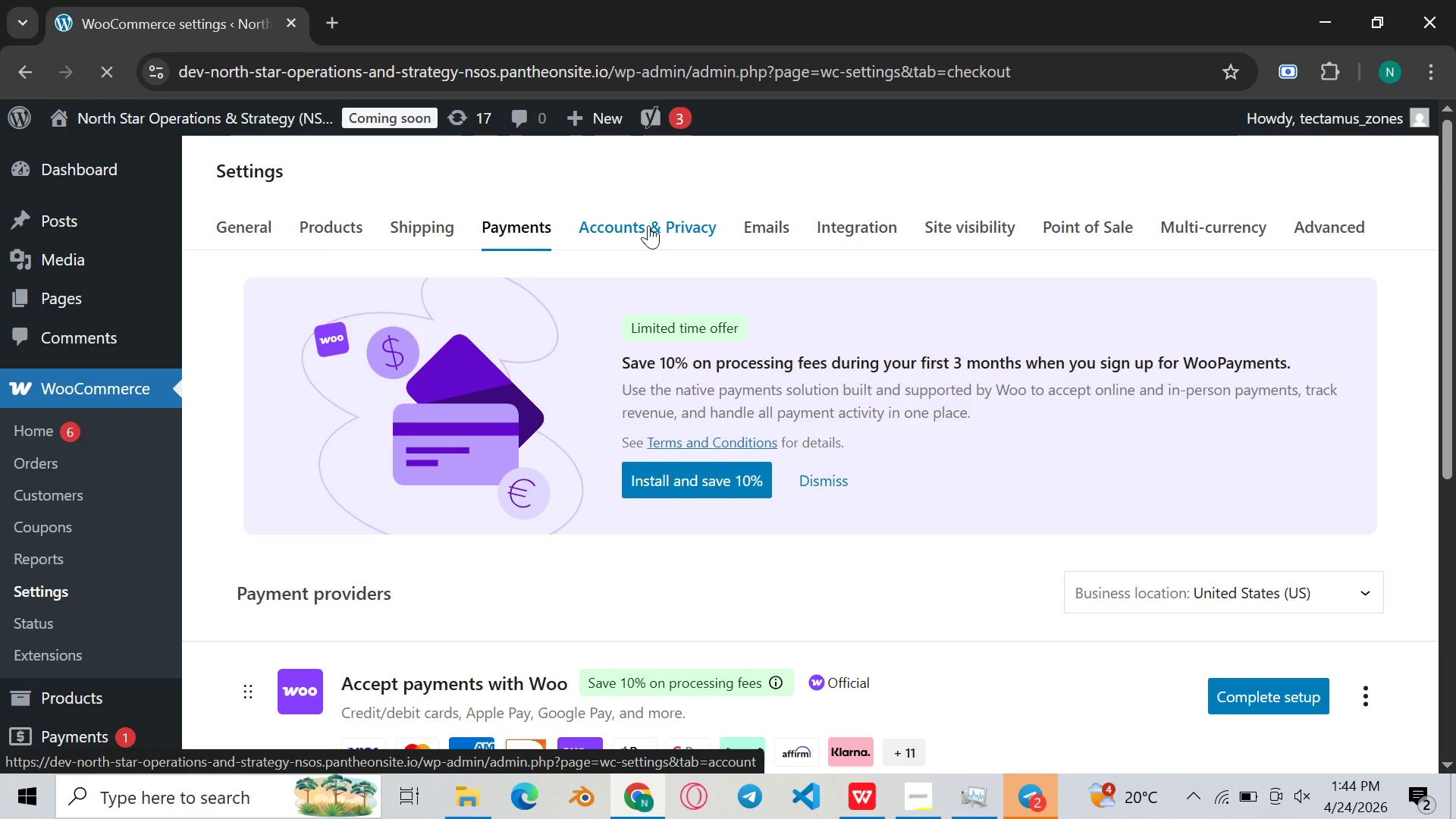 
wait(5.17)
 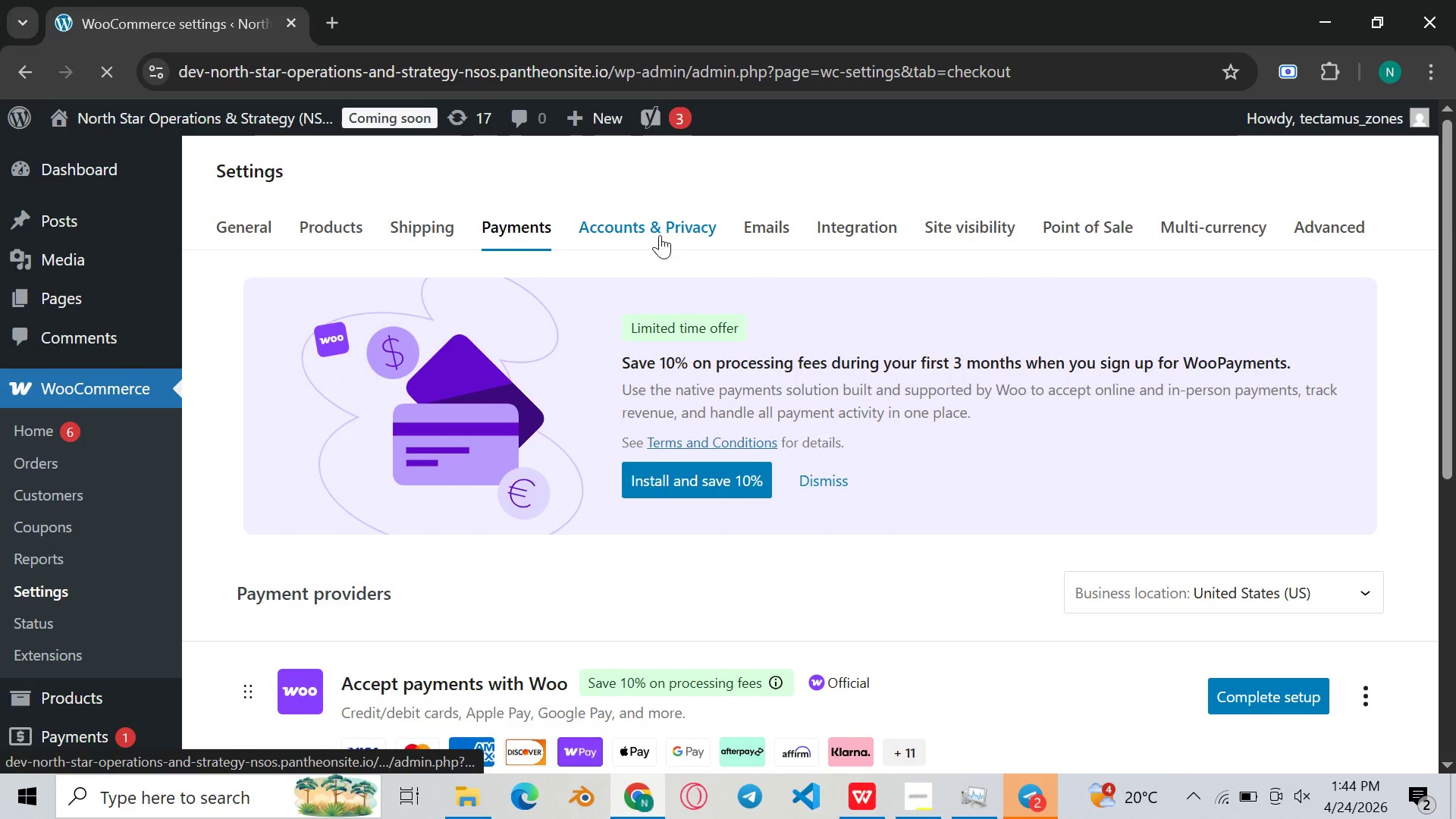 
left_click([648, 225])
 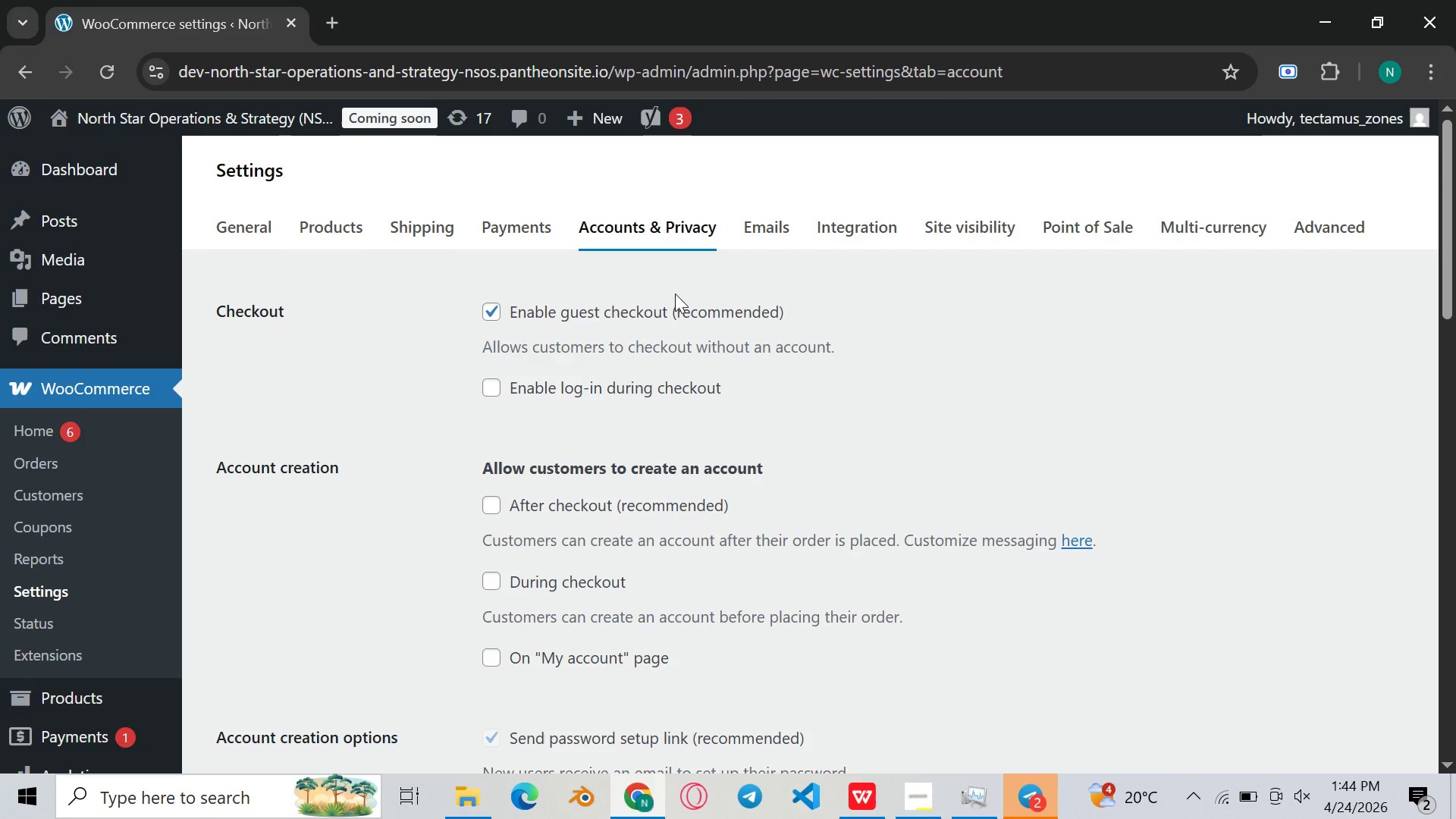 
wait(9.72)
 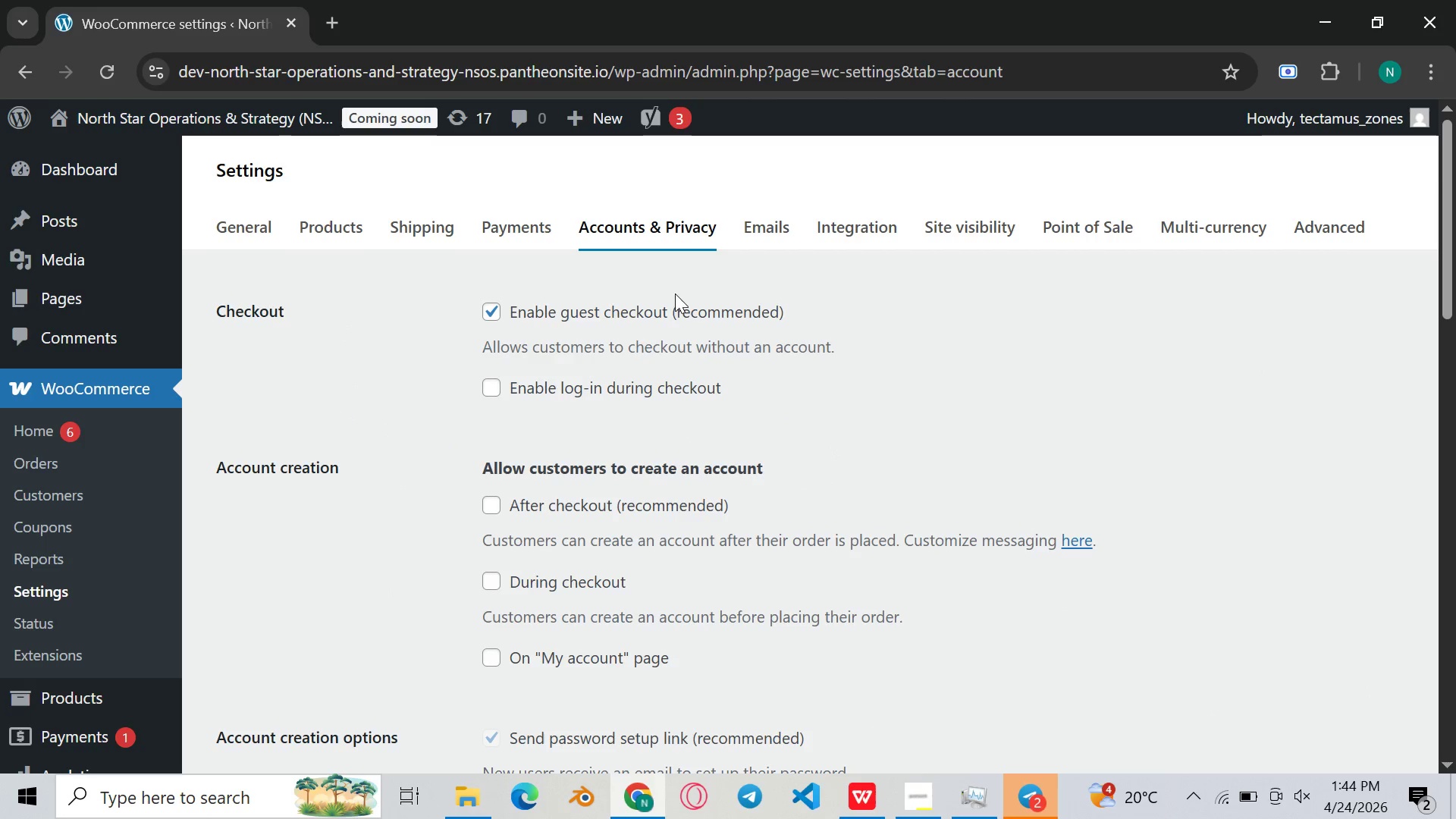 
scroll: coordinate [655, 431], scroll_direction: up, amount: 3.0
 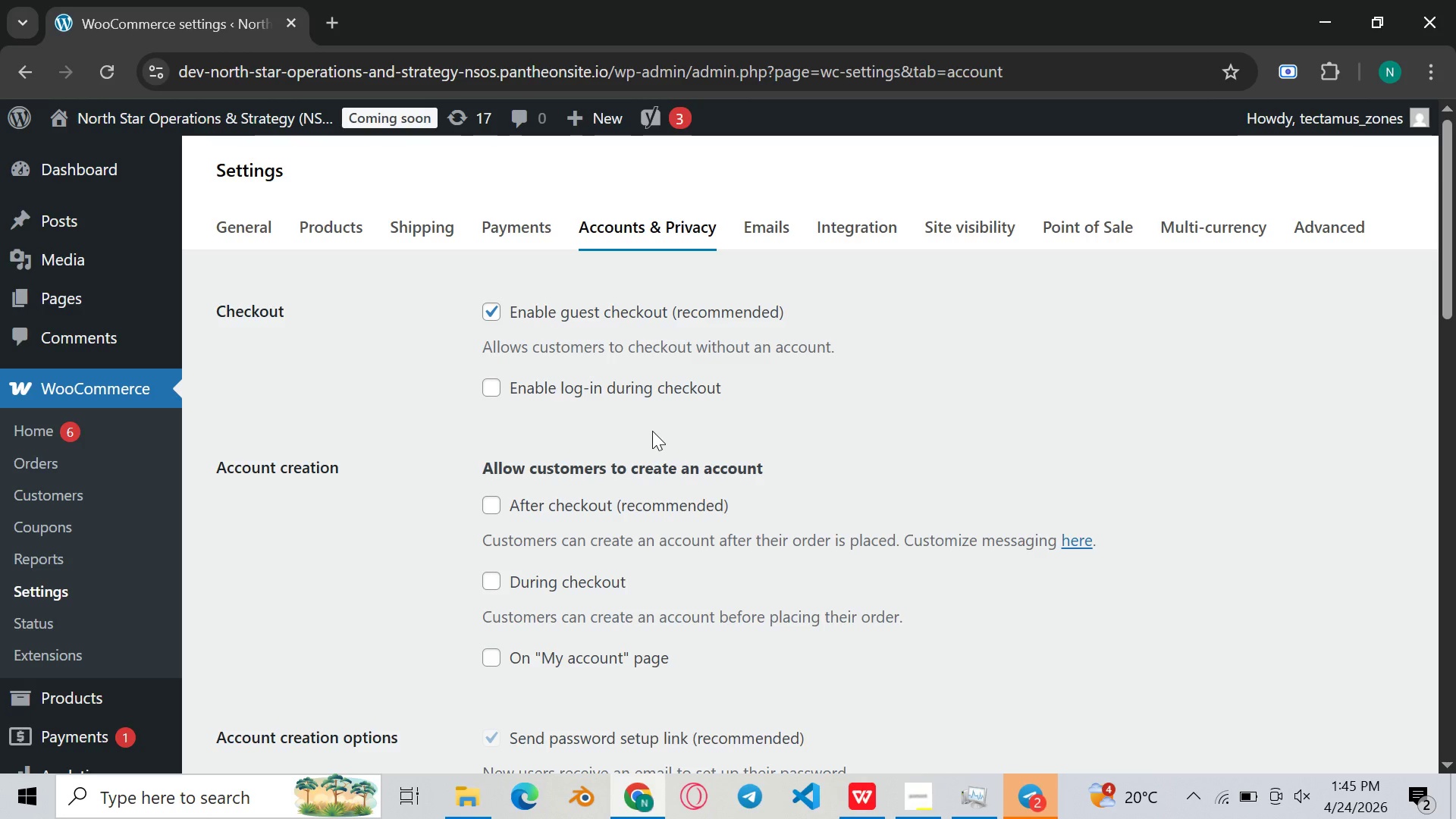 
wait(14.78)
 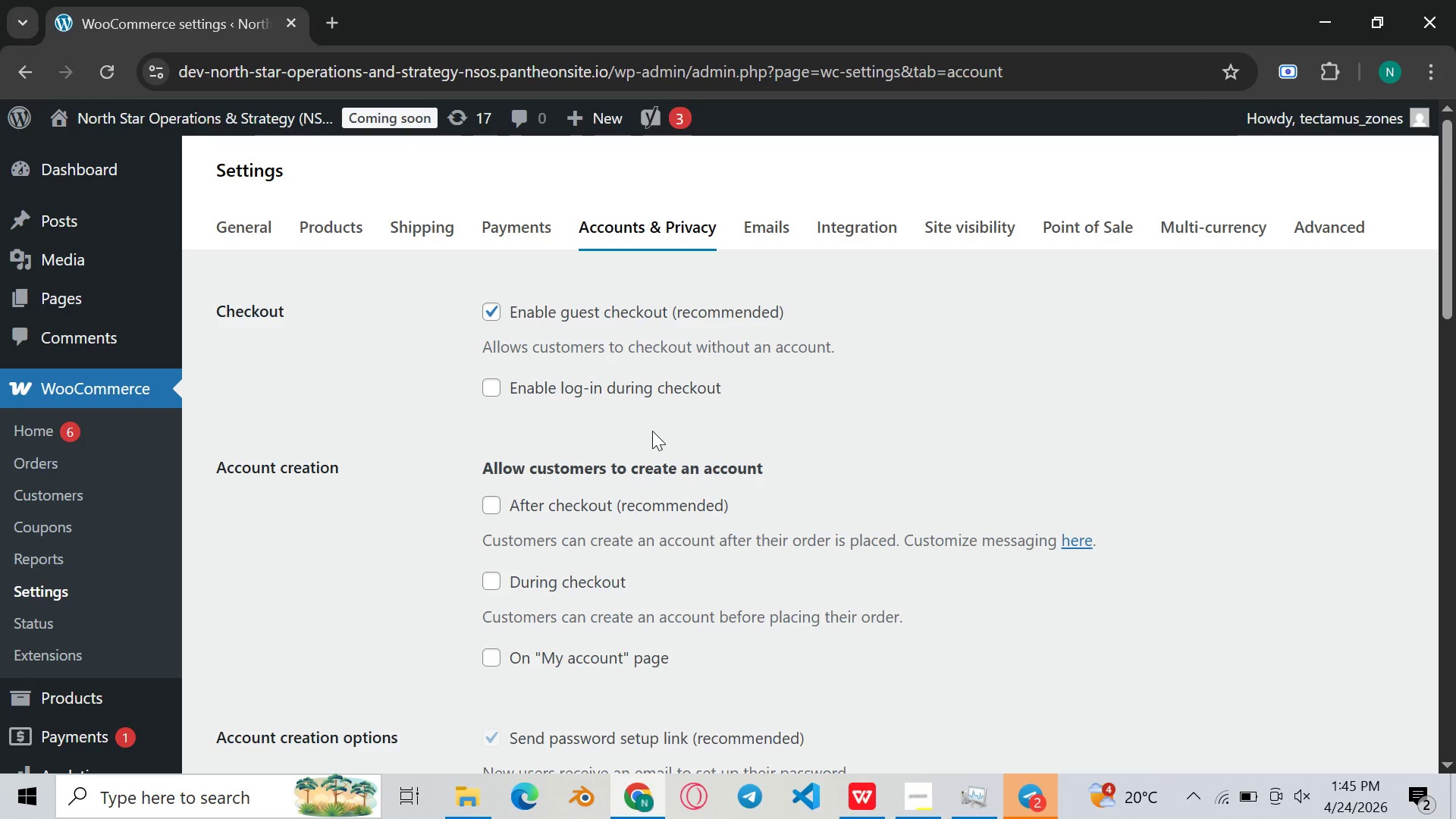 
left_click([752, 412])
 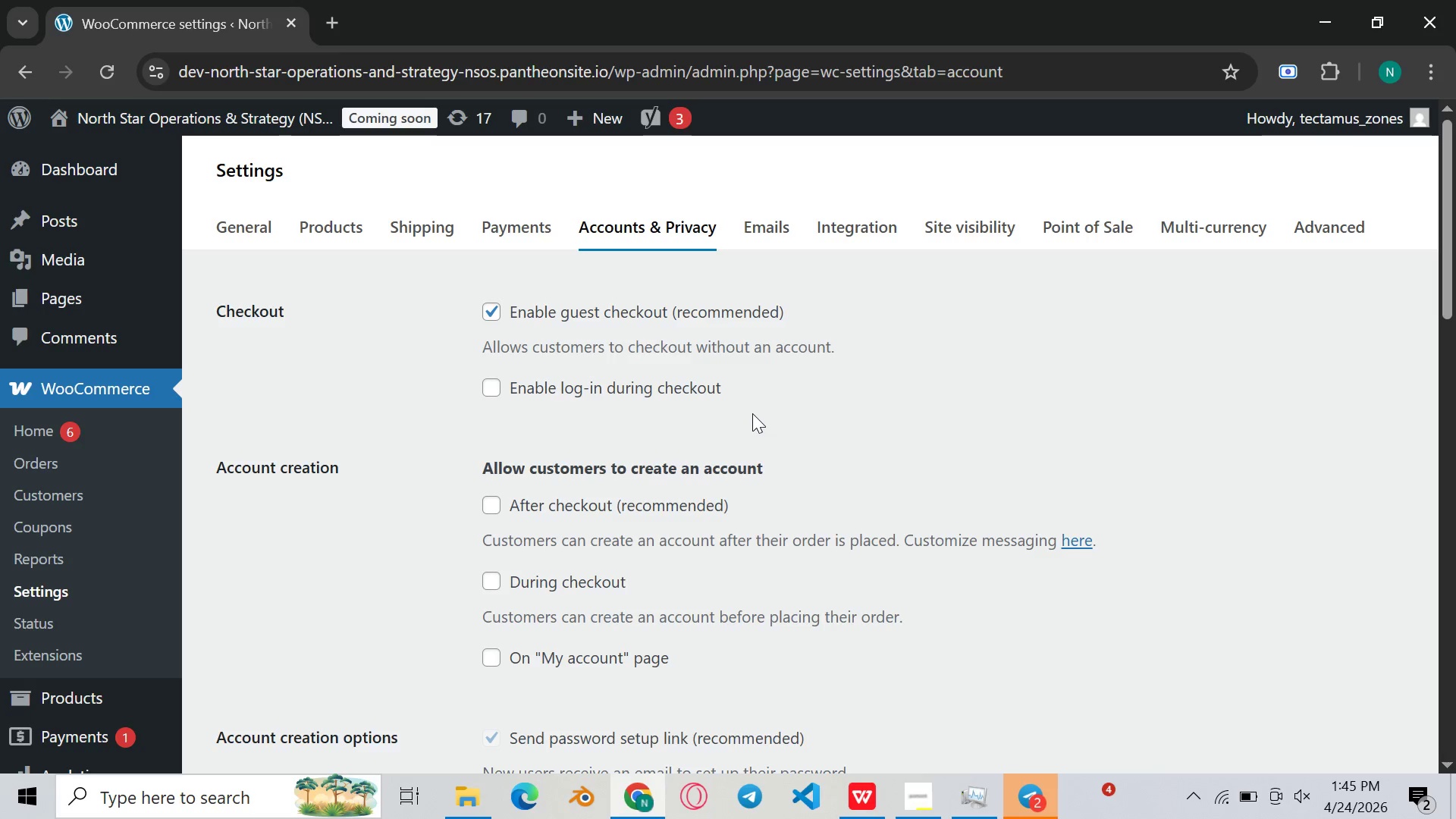 
wait(19.81)
 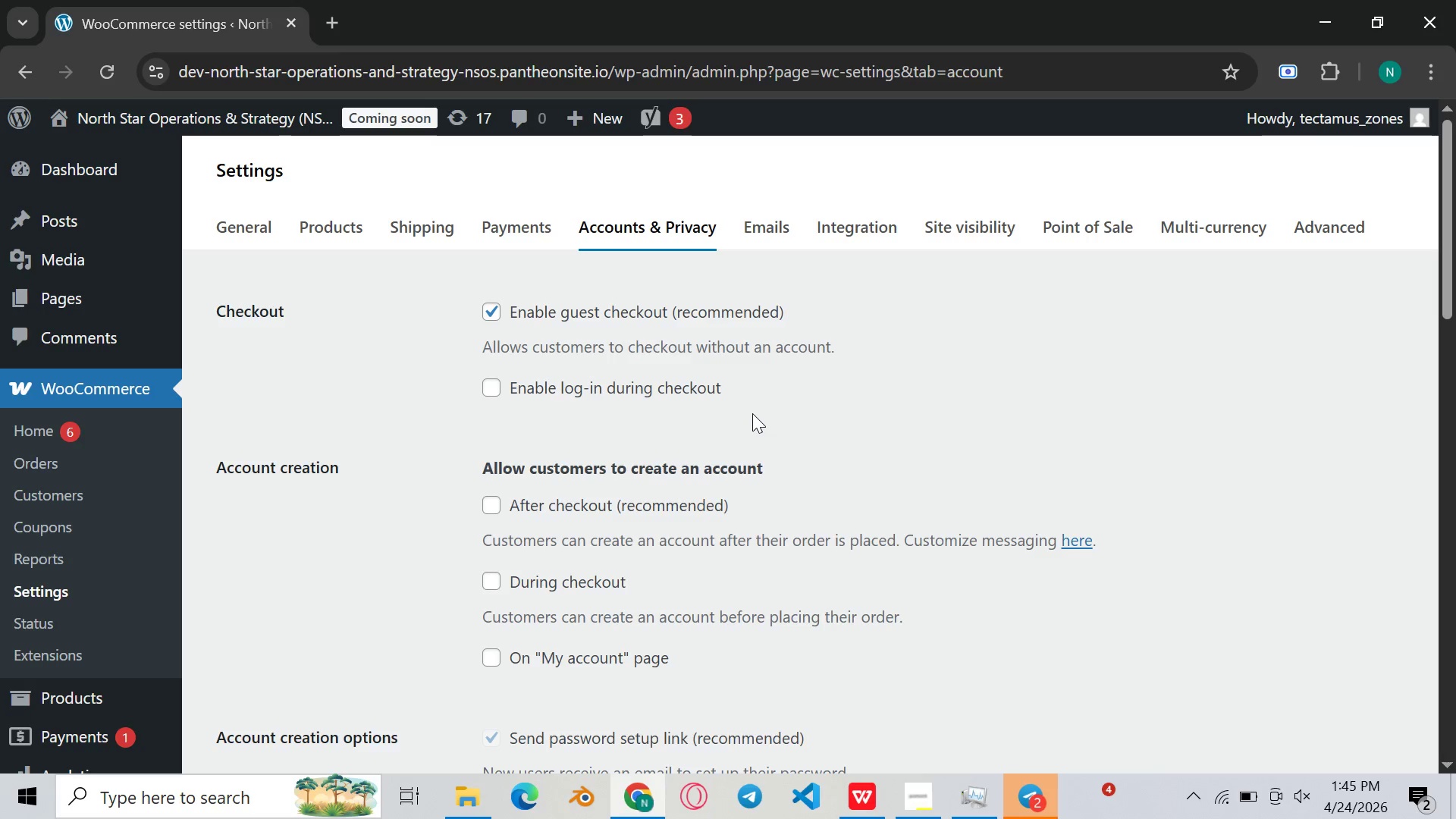 
scroll: coordinate [747, 413], scroll_direction: down, amount: 13.0
 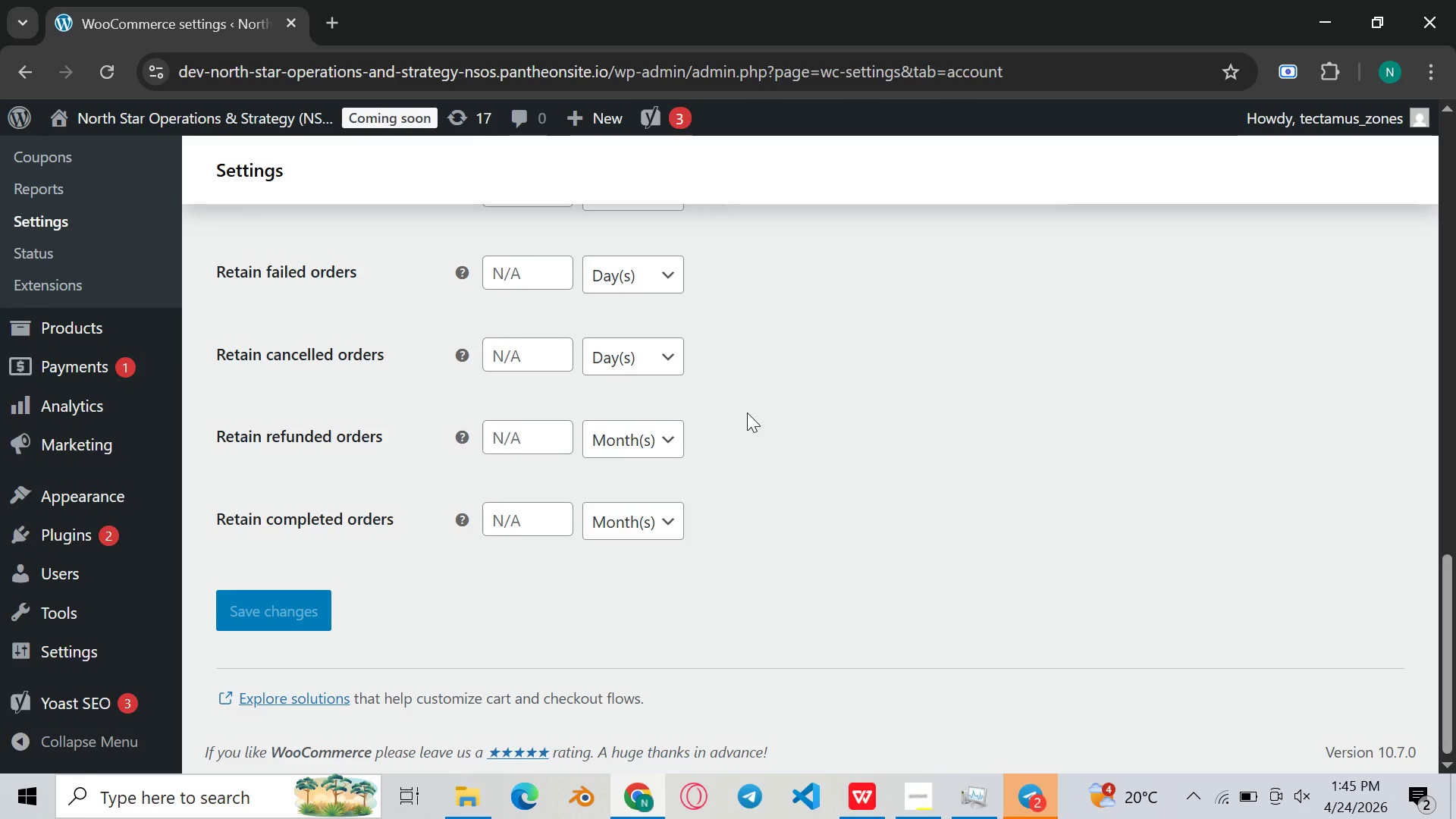 
scroll: coordinate [742, 412], scroll_direction: up, amount: 16.0
 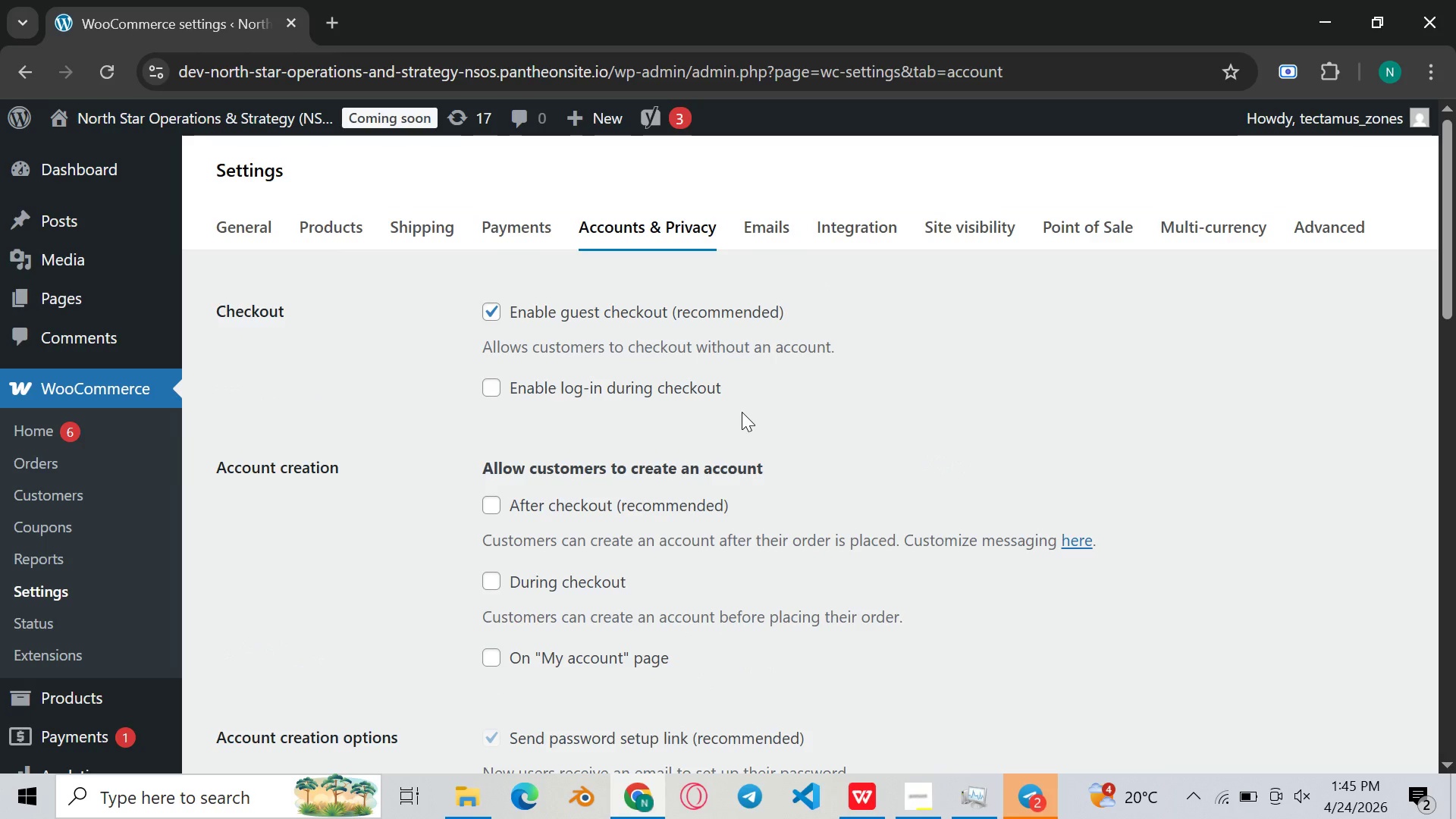 
left_click([742, 412])
 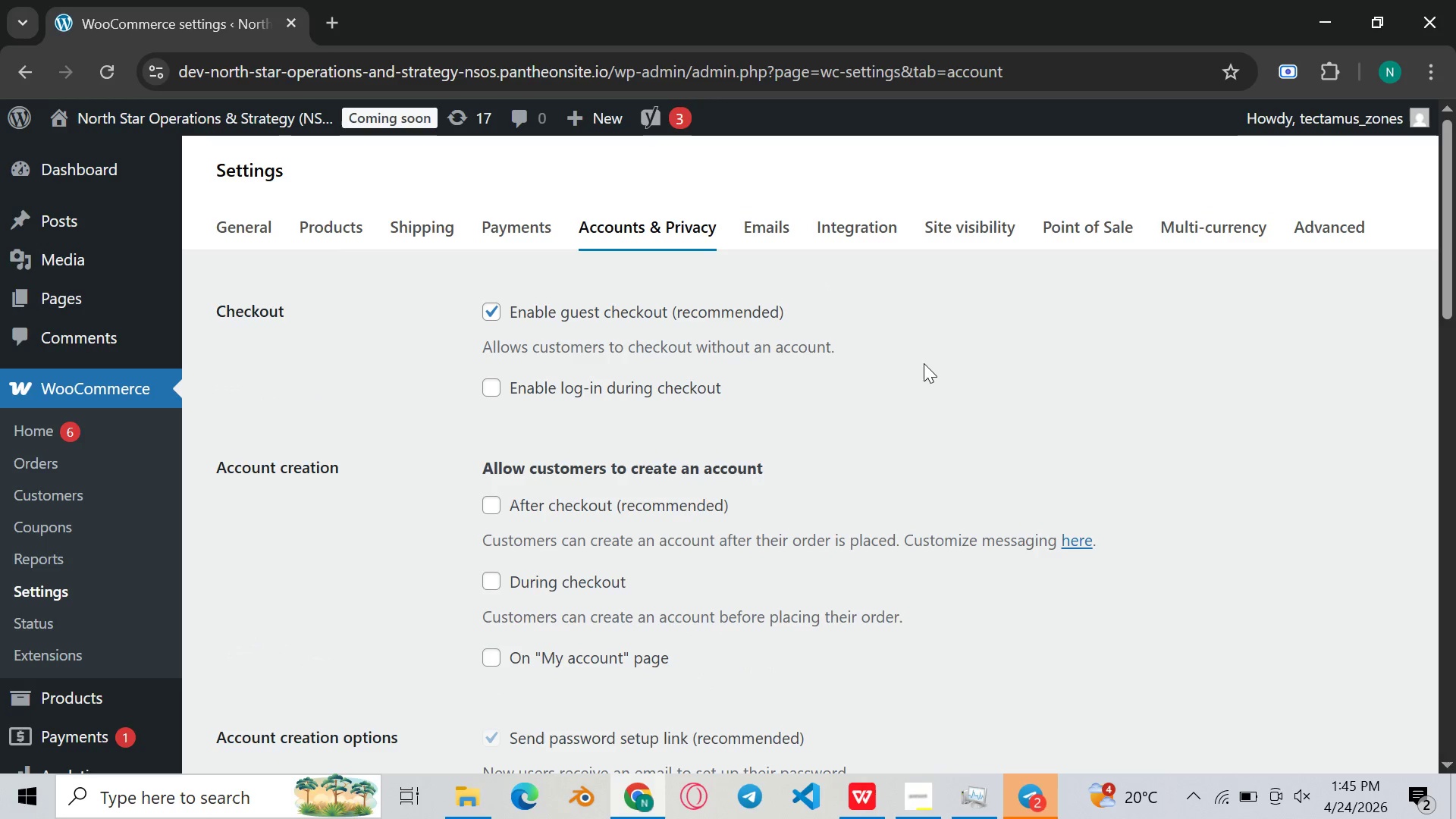 
left_click([927, 368])
 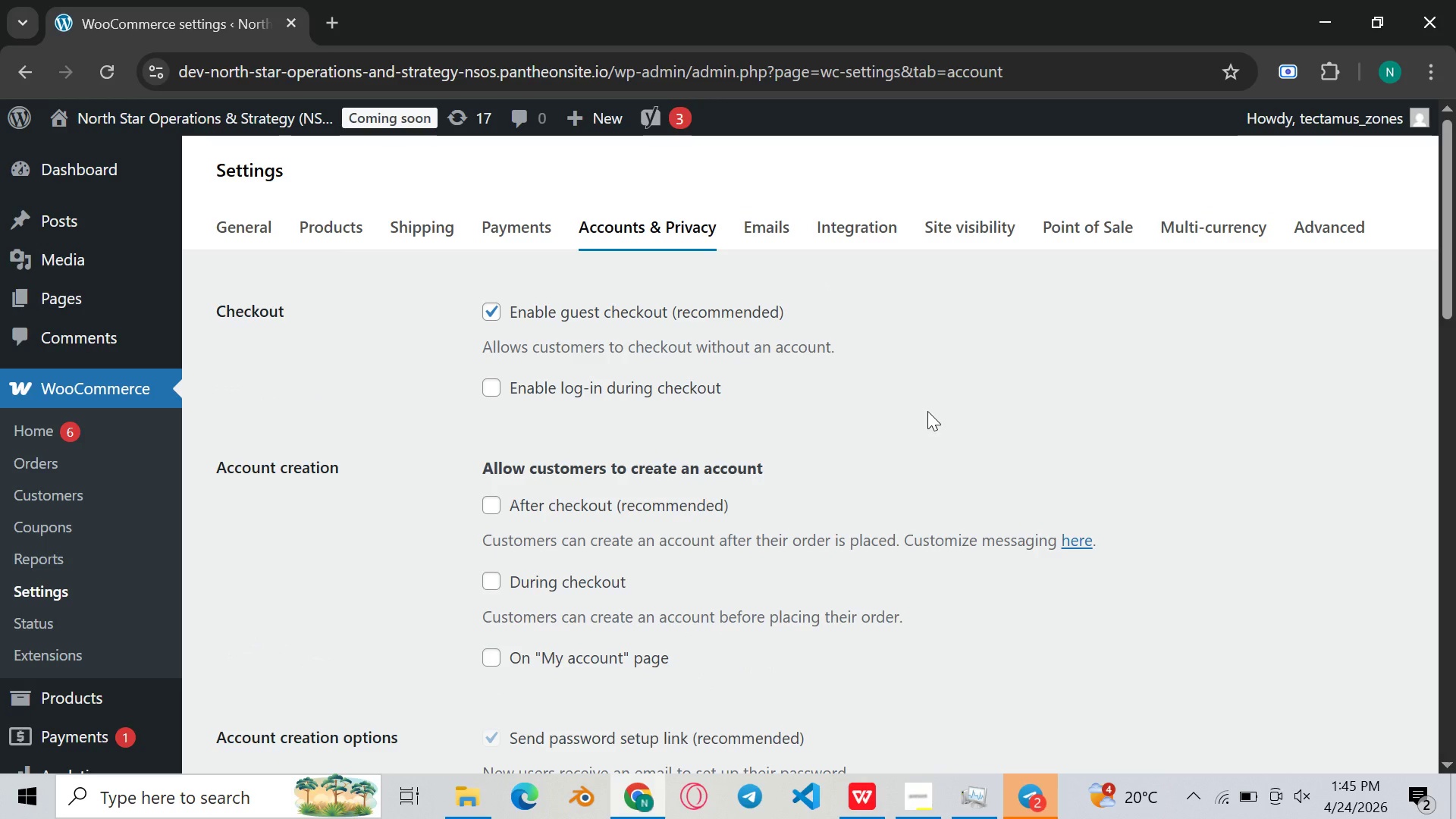 
scroll: coordinate [928, 411], scroll_direction: up, amount: 7.0
 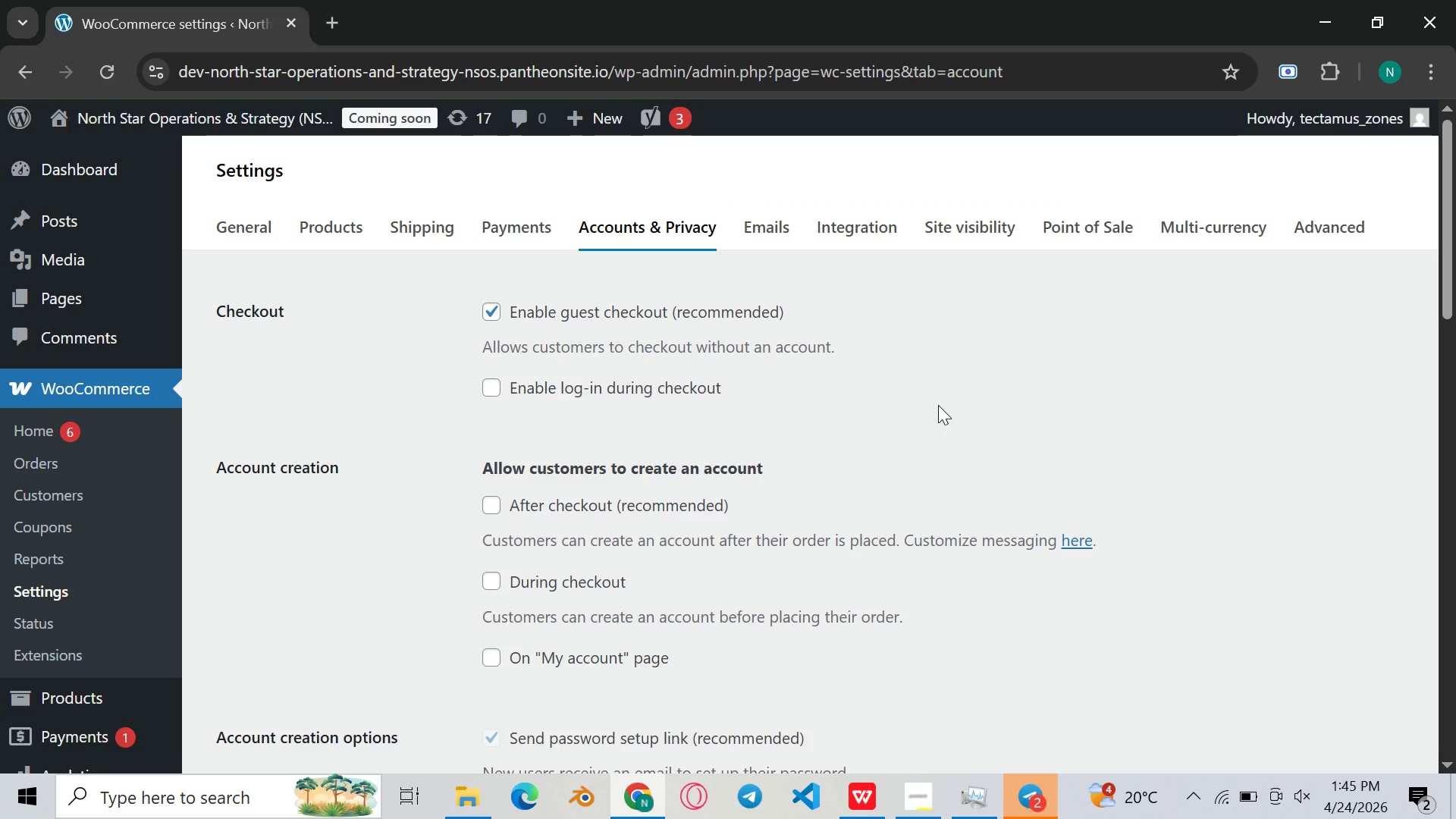 
left_click([938, 405])
 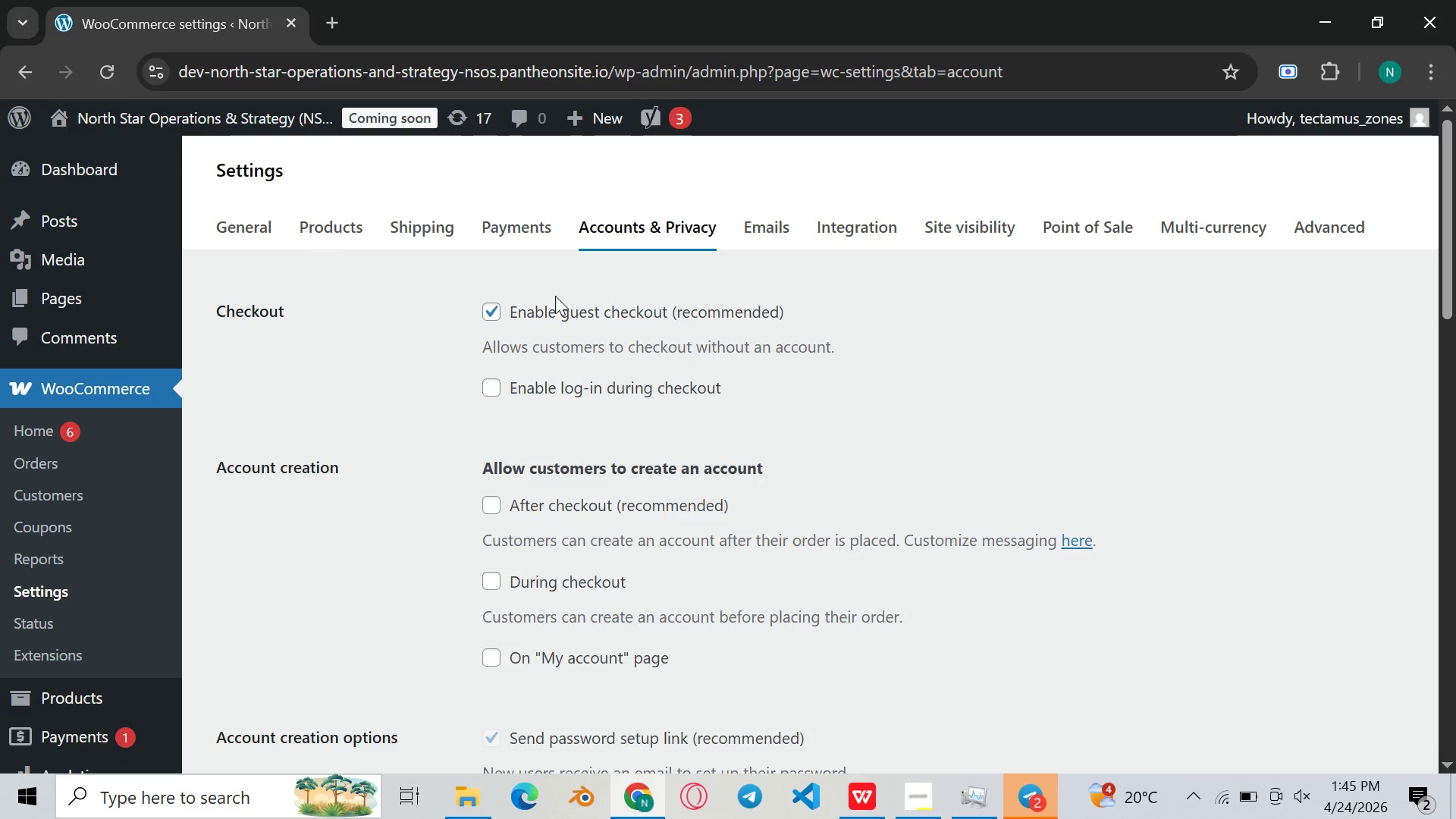 
wait(11.12)
 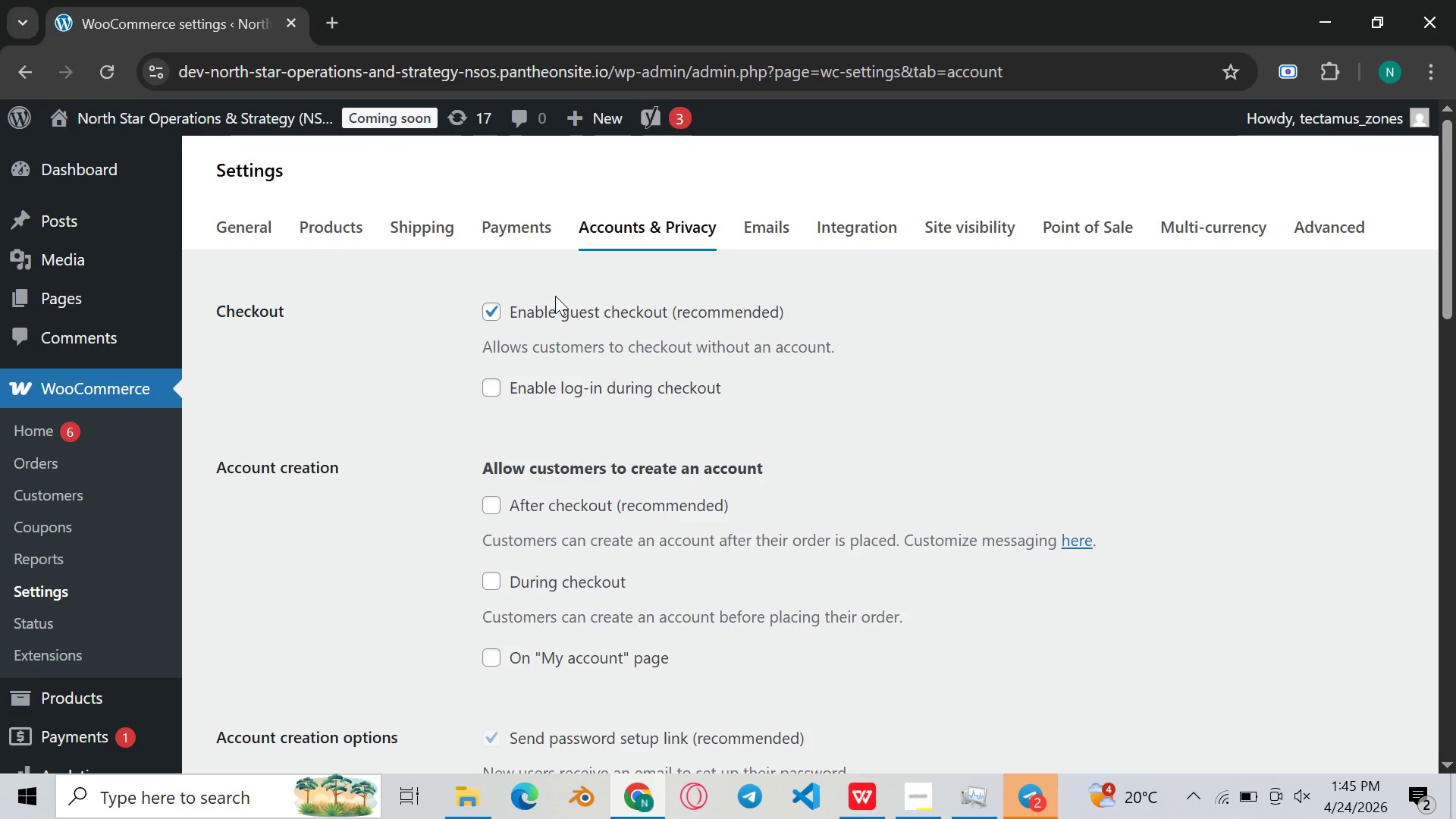 
left_click([385, 124])
 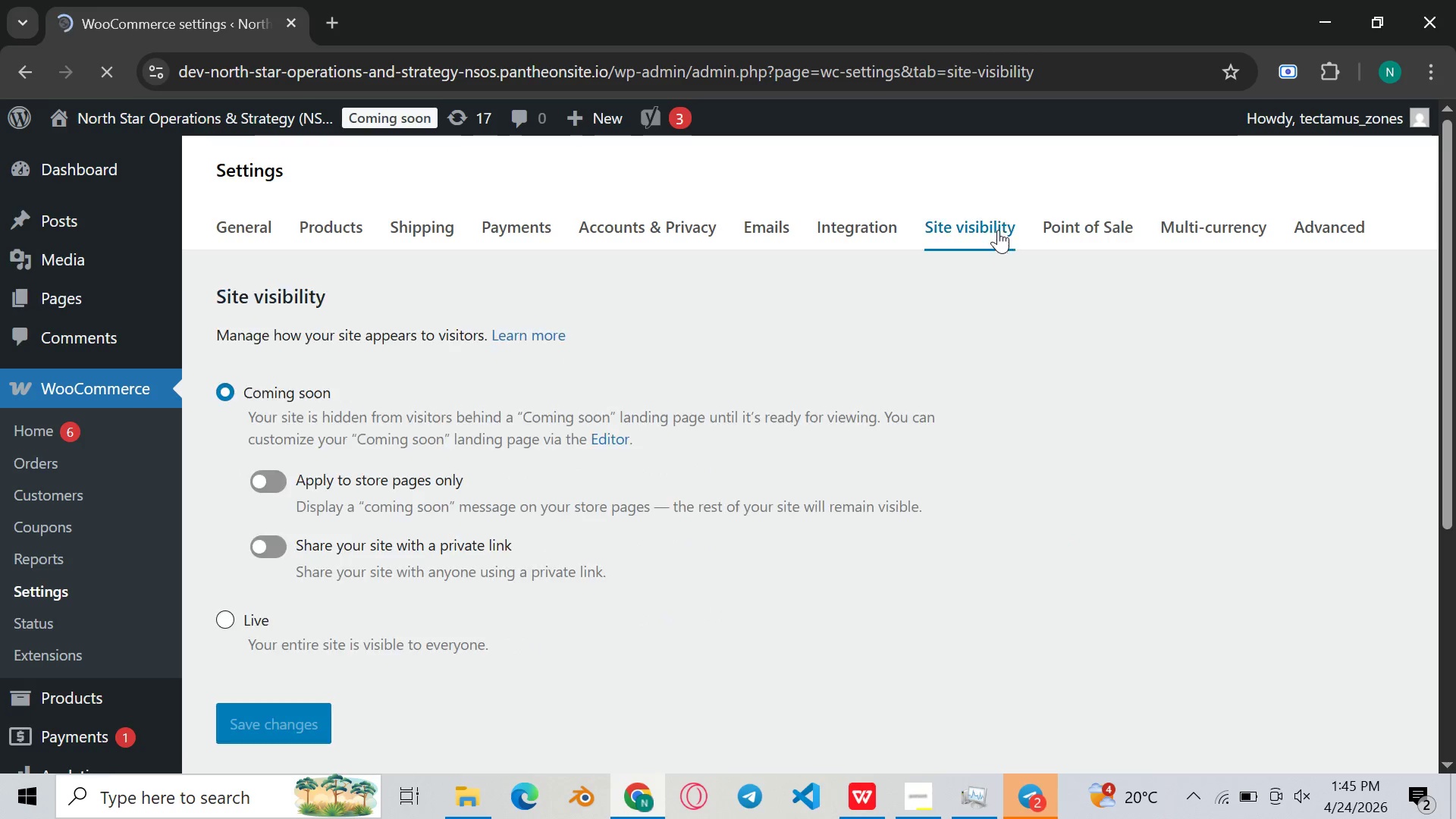 
scroll: coordinate [770, 330], scroll_direction: down, amount: 2.0
 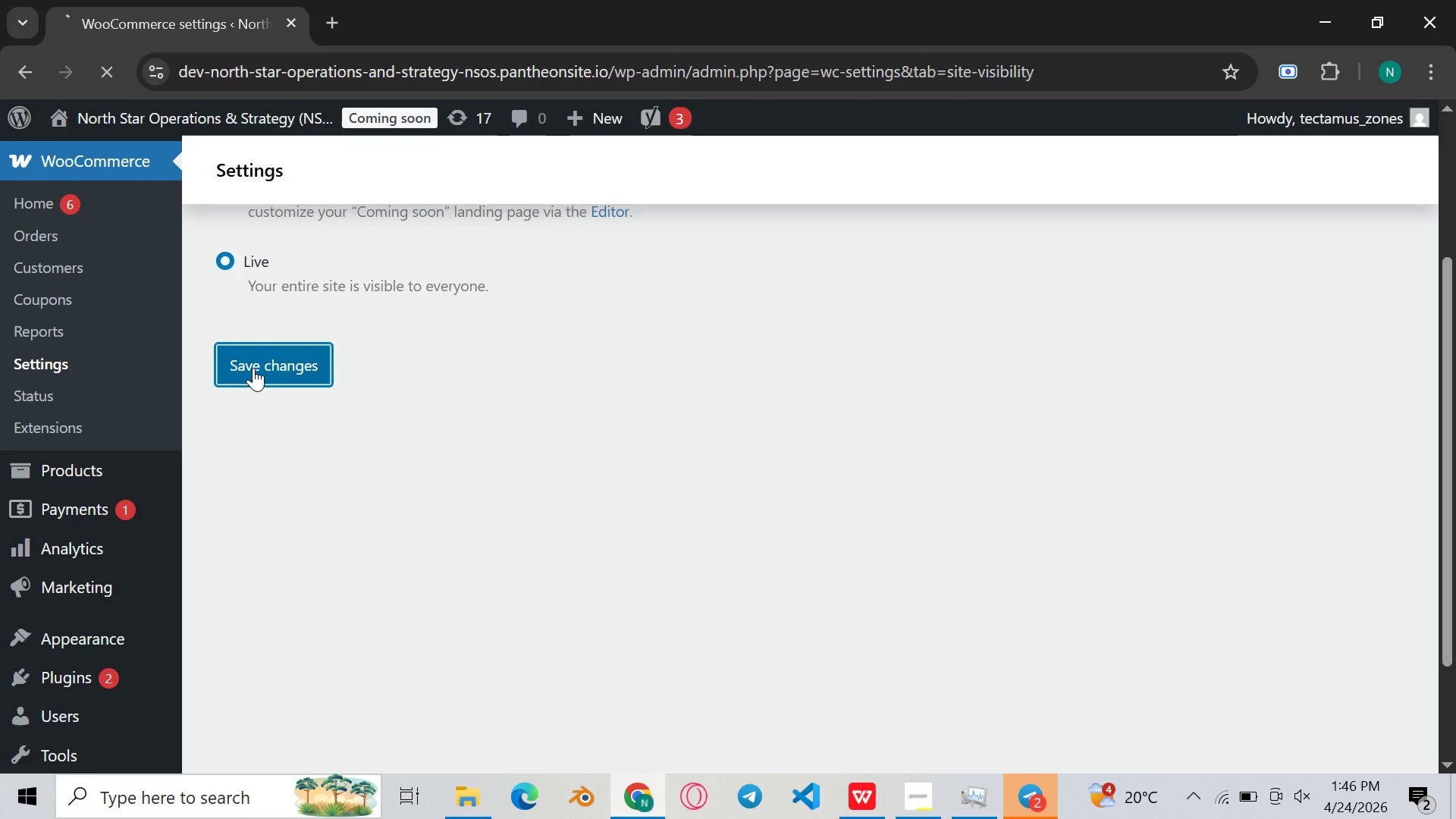 
wait(9.01)
 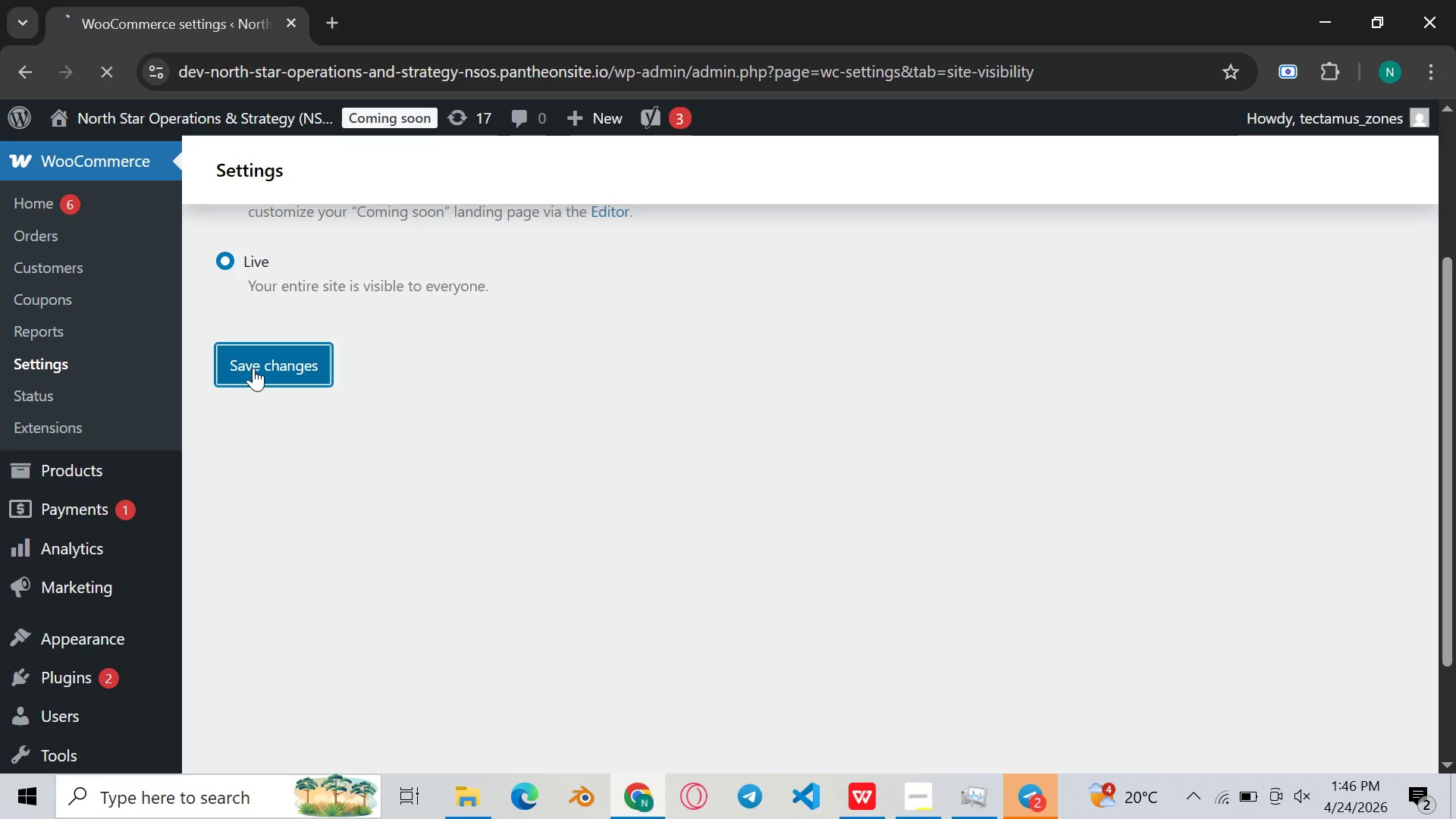 
scroll: coordinate [659, 386], scroll_direction: none, amount: 0.0
 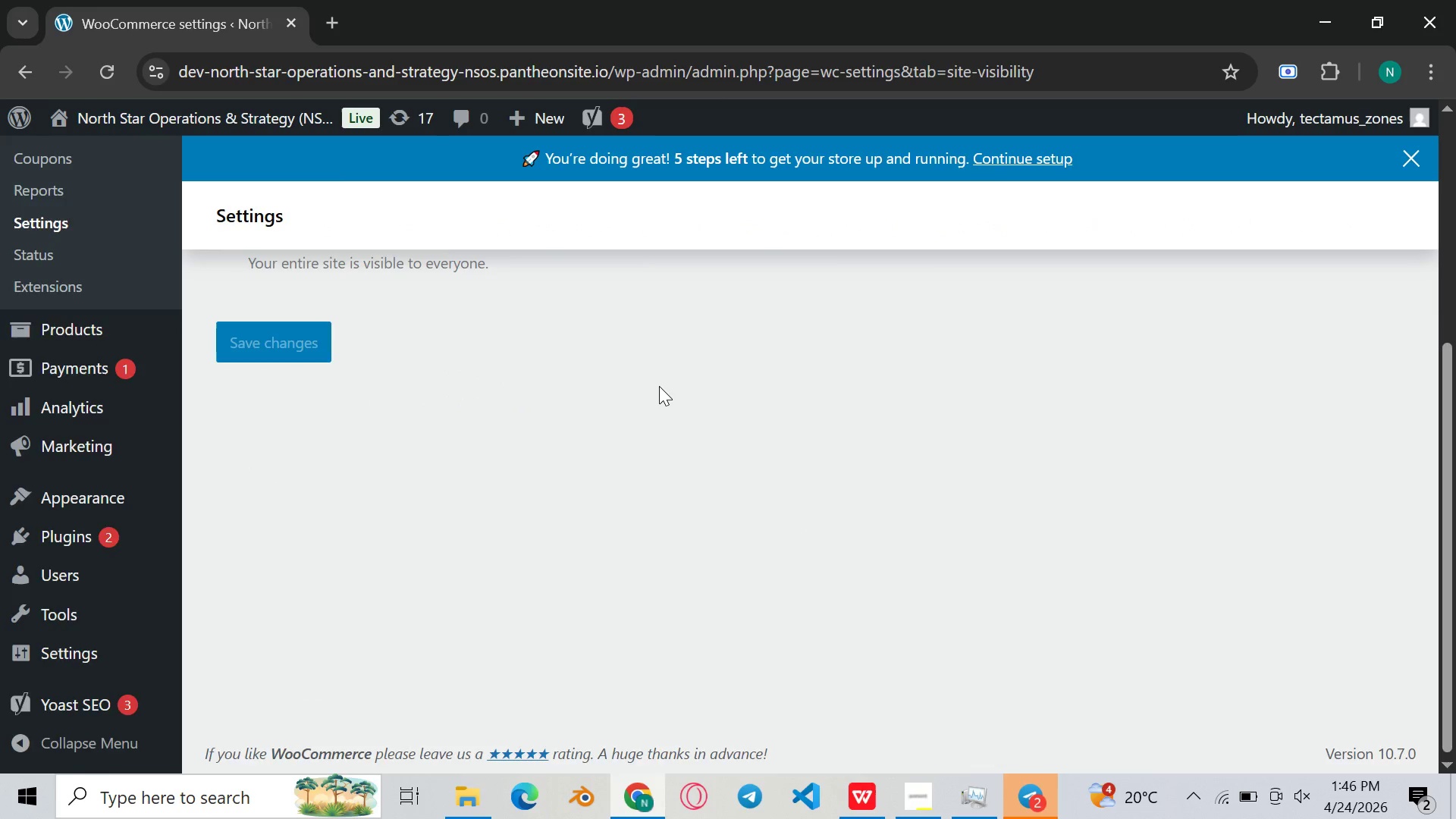 
scroll: coordinate [657, 385], scroll_direction: up, amount: 7.0
 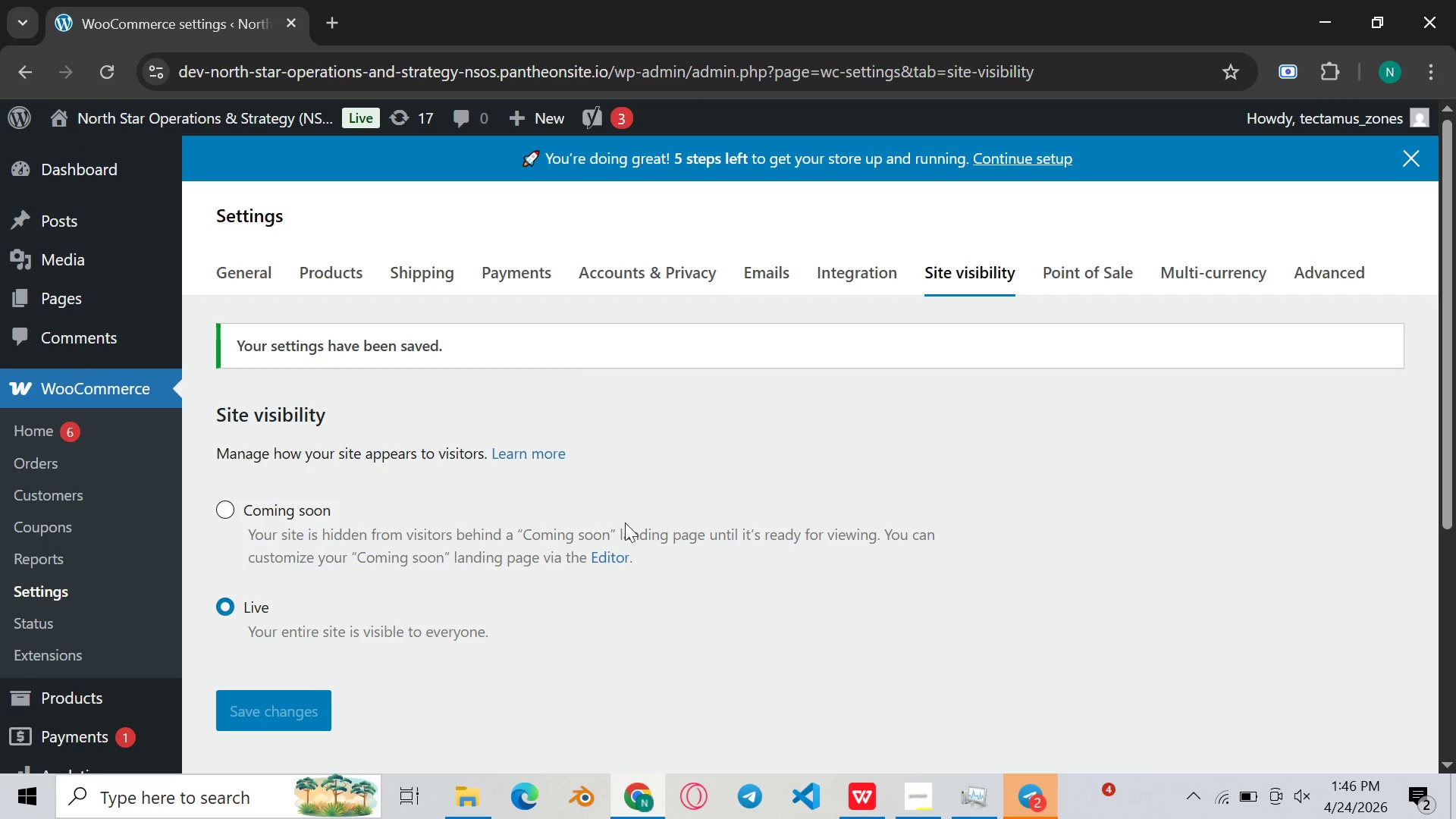 
wait(6.68)
 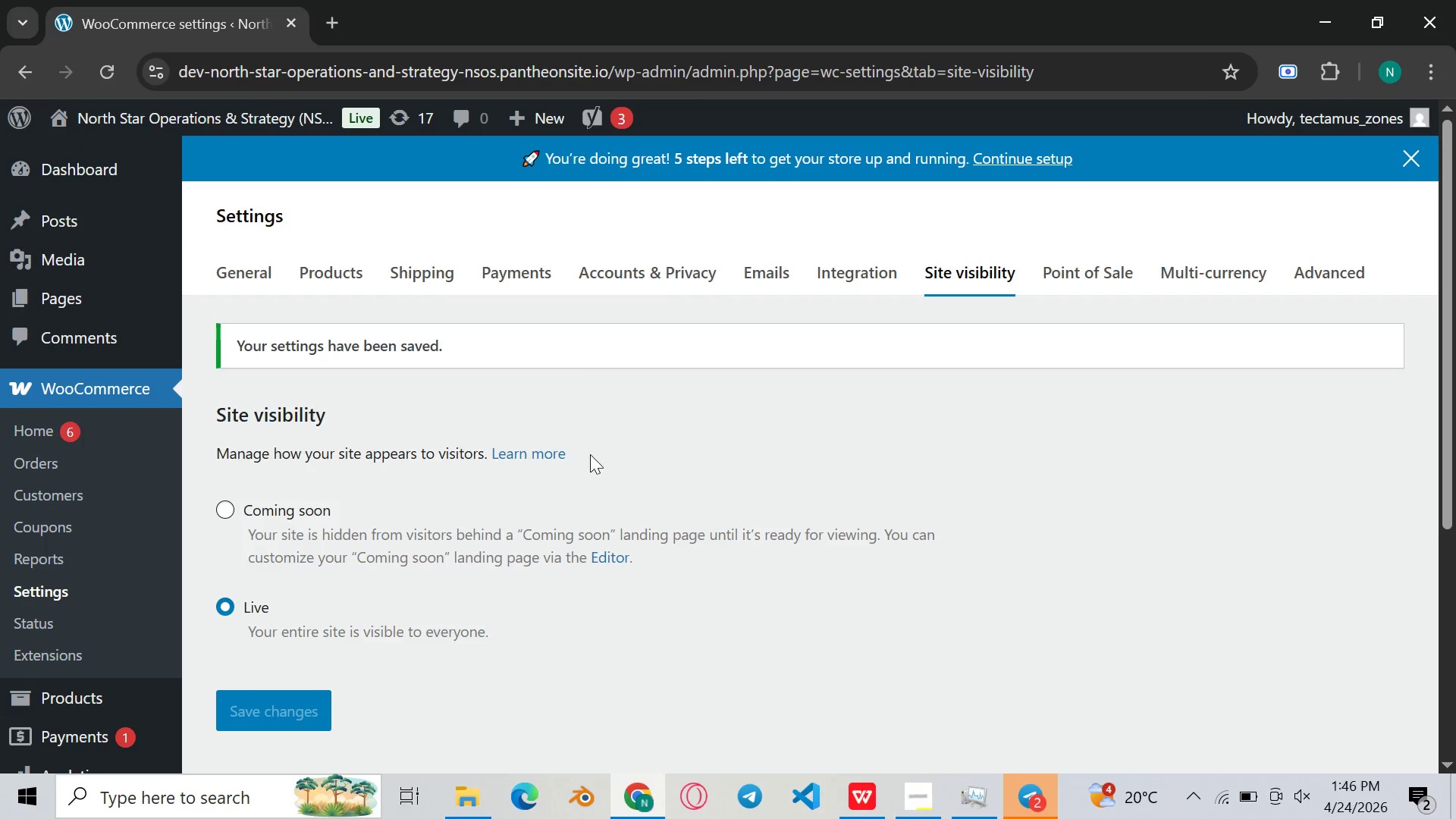 
left_click([874, 792])
 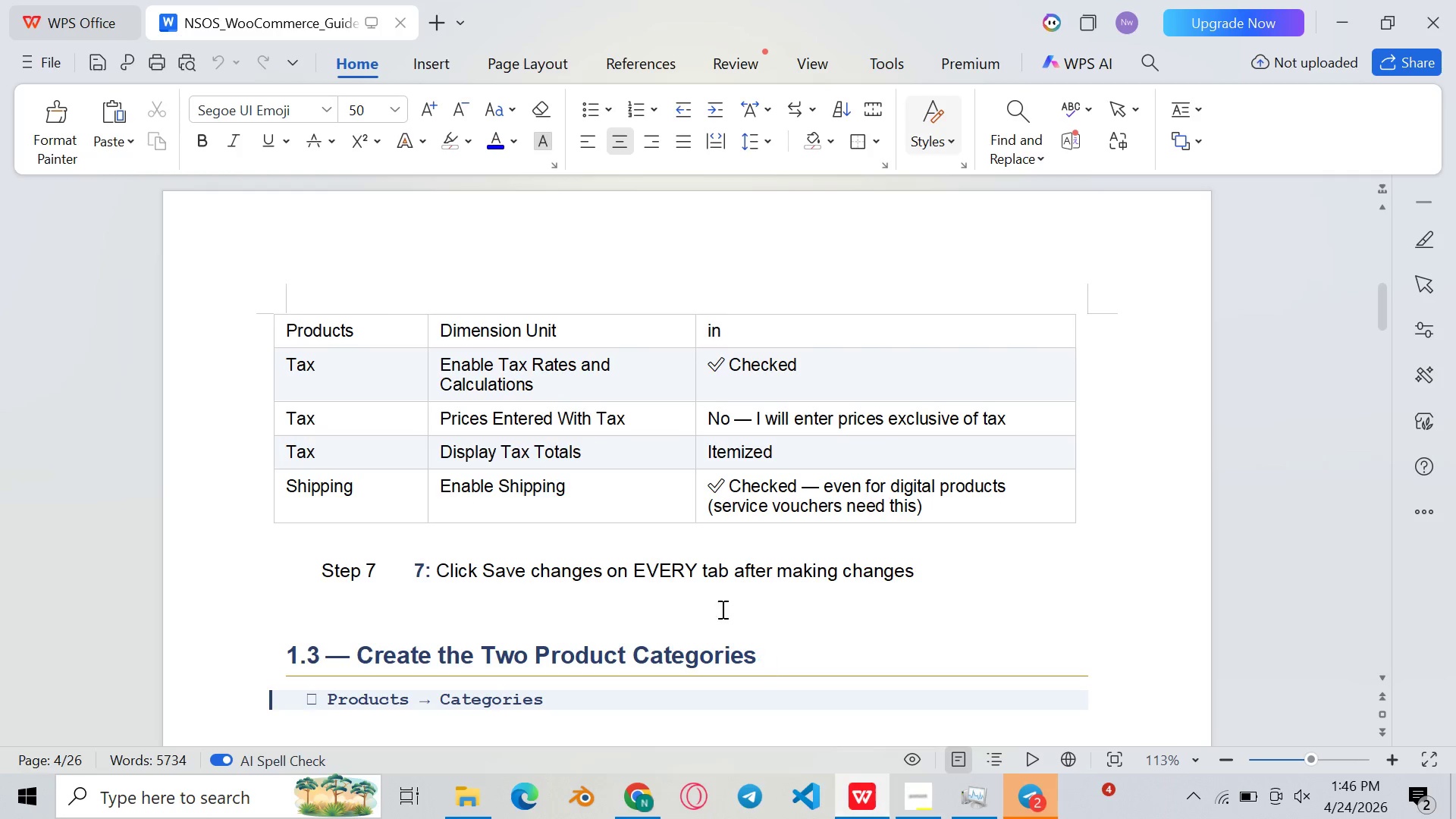 
scroll: coordinate [681, 567], scroll_direction: down, amount: 7.0
 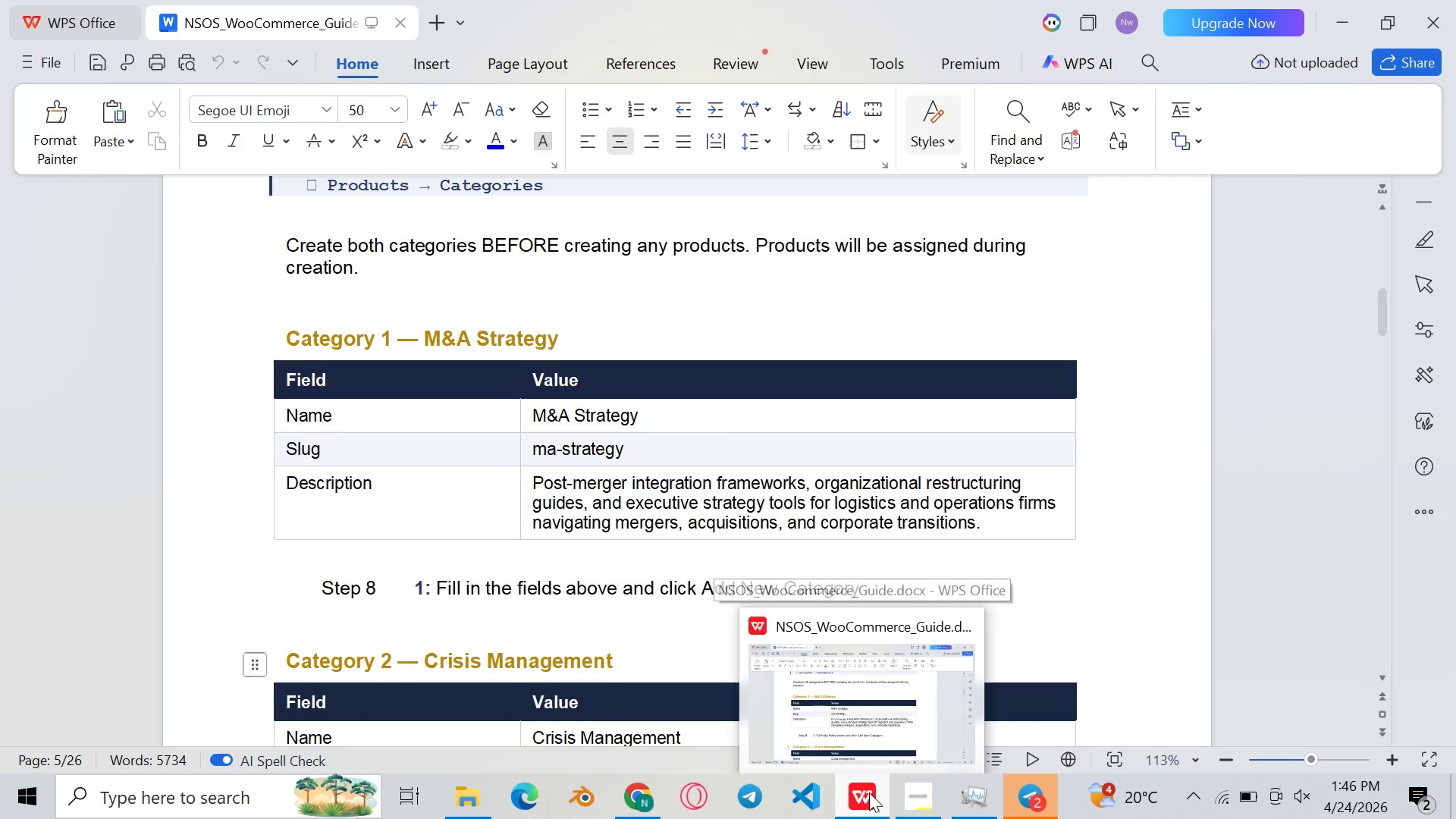 
left_click([869, 792])
 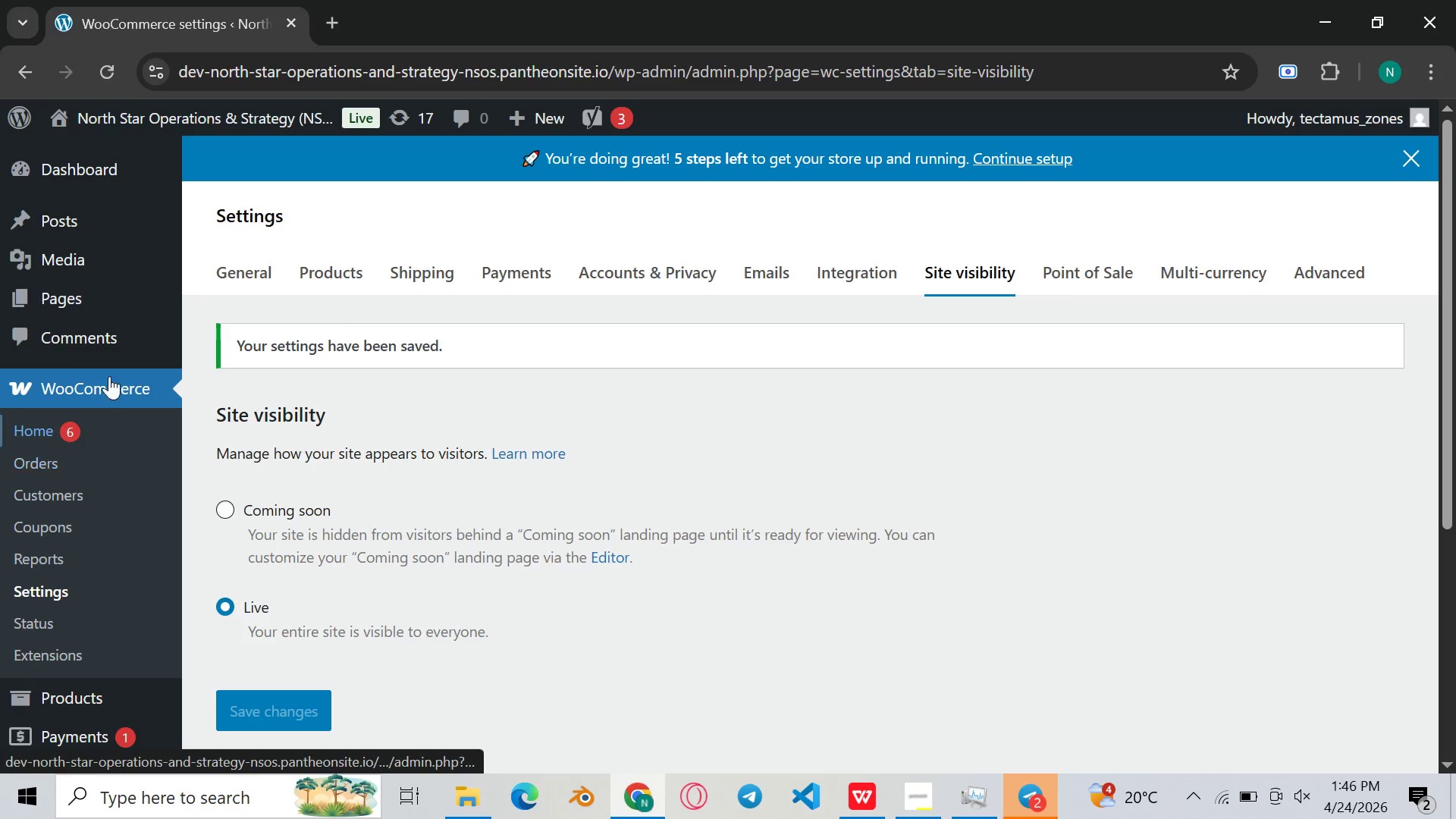 
scroll: coordinate [90, 345], scroll_direction: down, amount: 1.0
 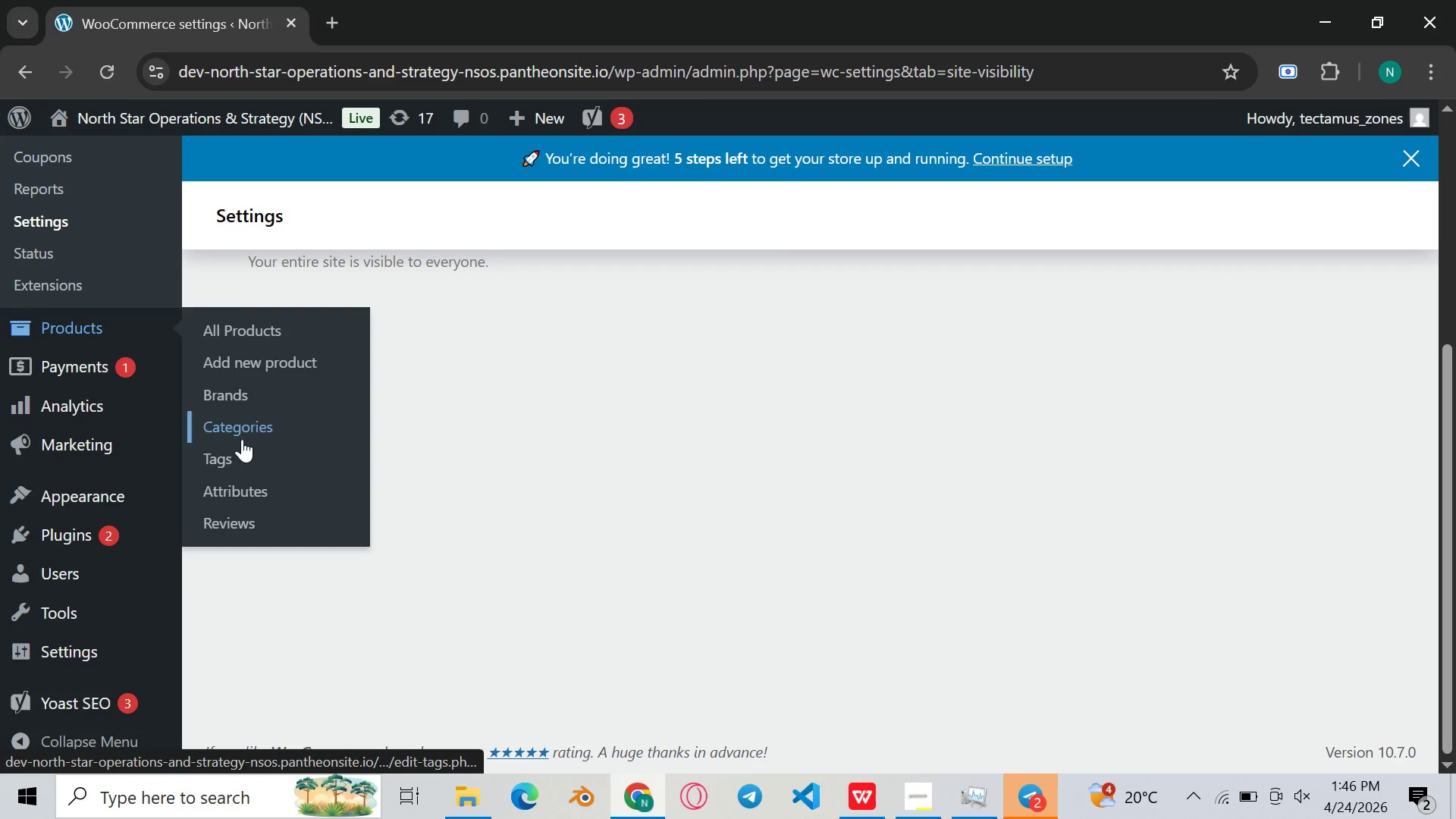 
left_click([254, 436])
 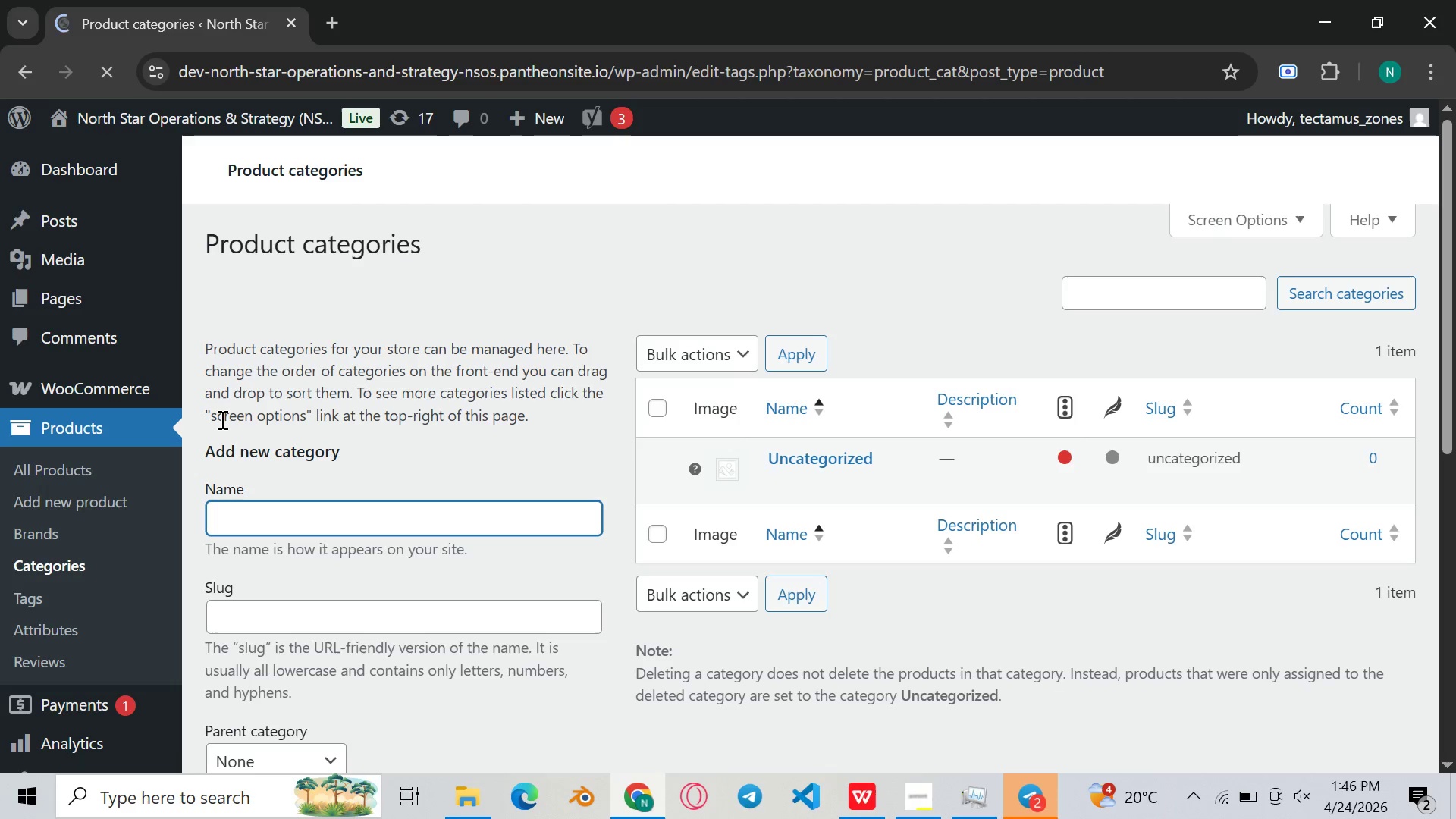 
scroll: coordinate [345, 381], scroll_direction: down, amount: 4.0
 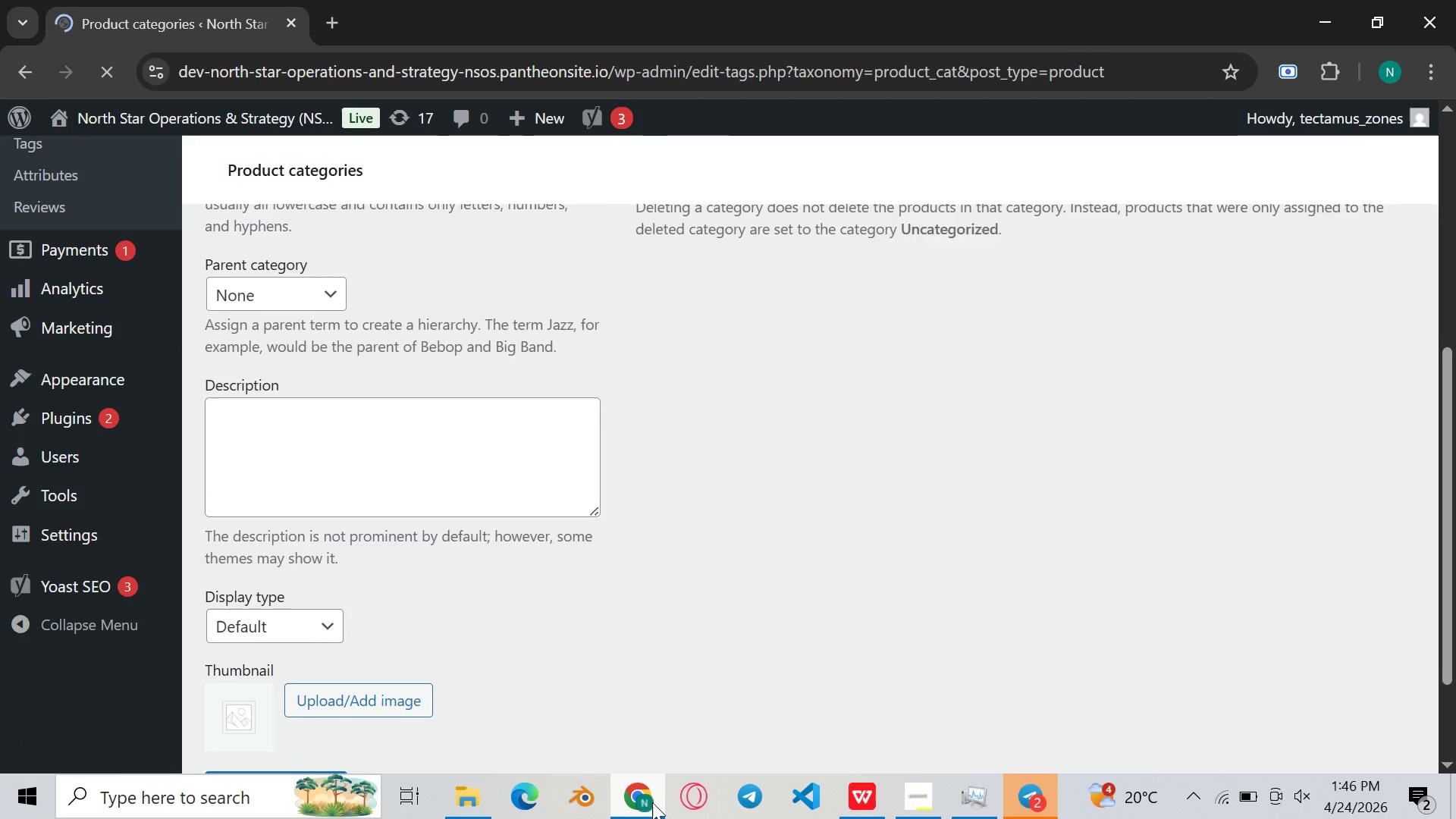 
left_click([650, 801])
 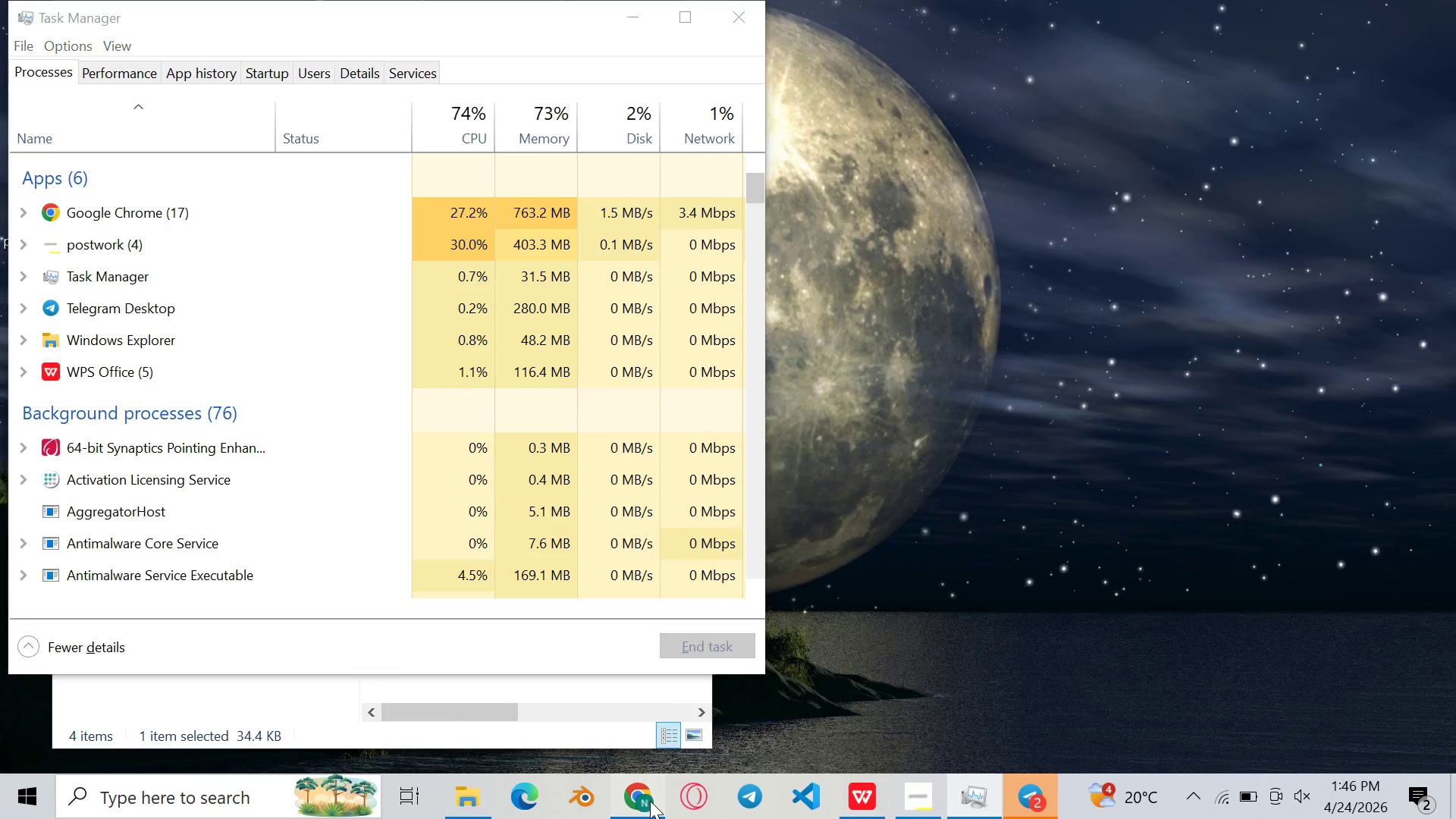 
left_click([650, 801])
 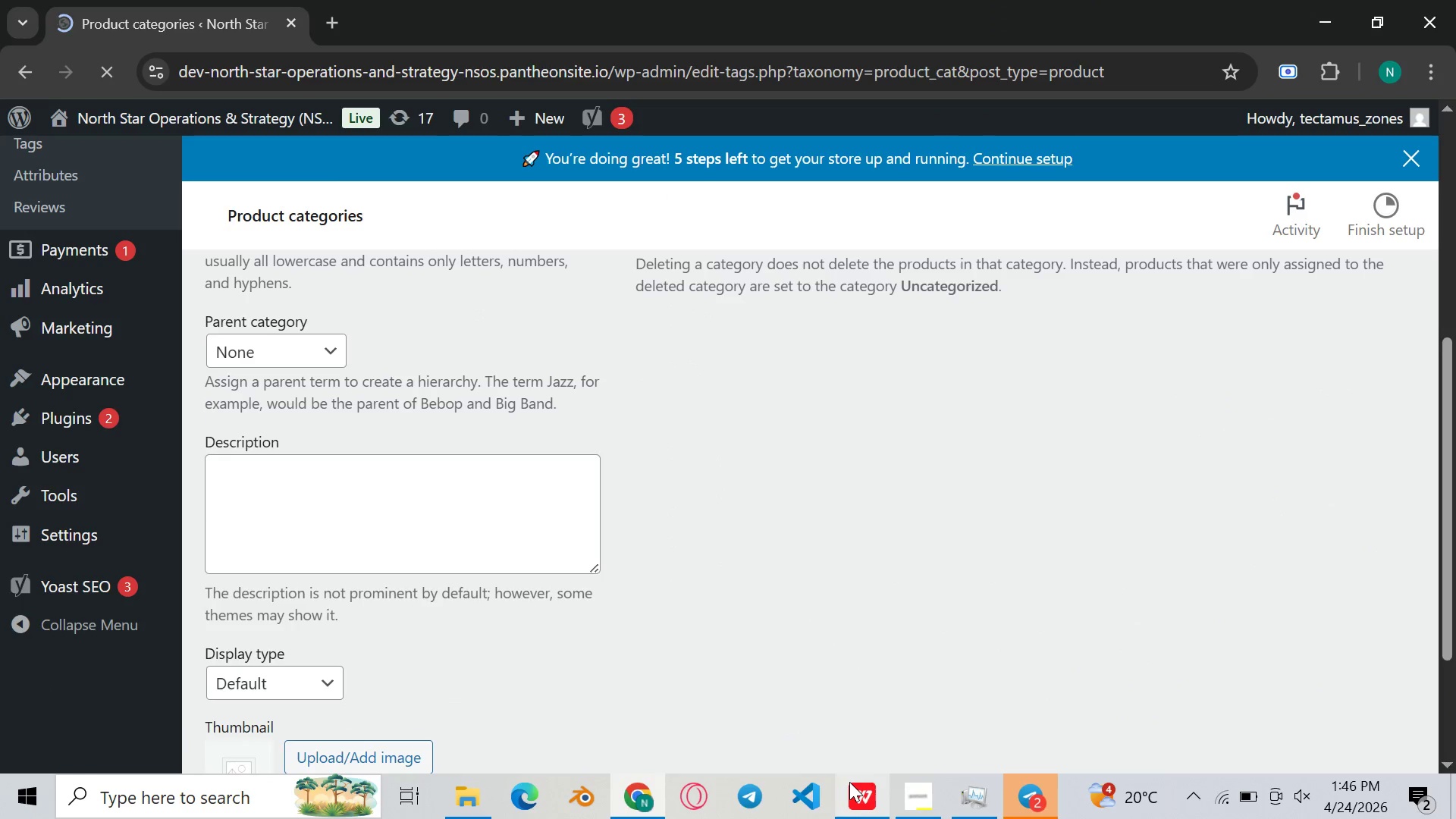 
left_click([858, 786])
 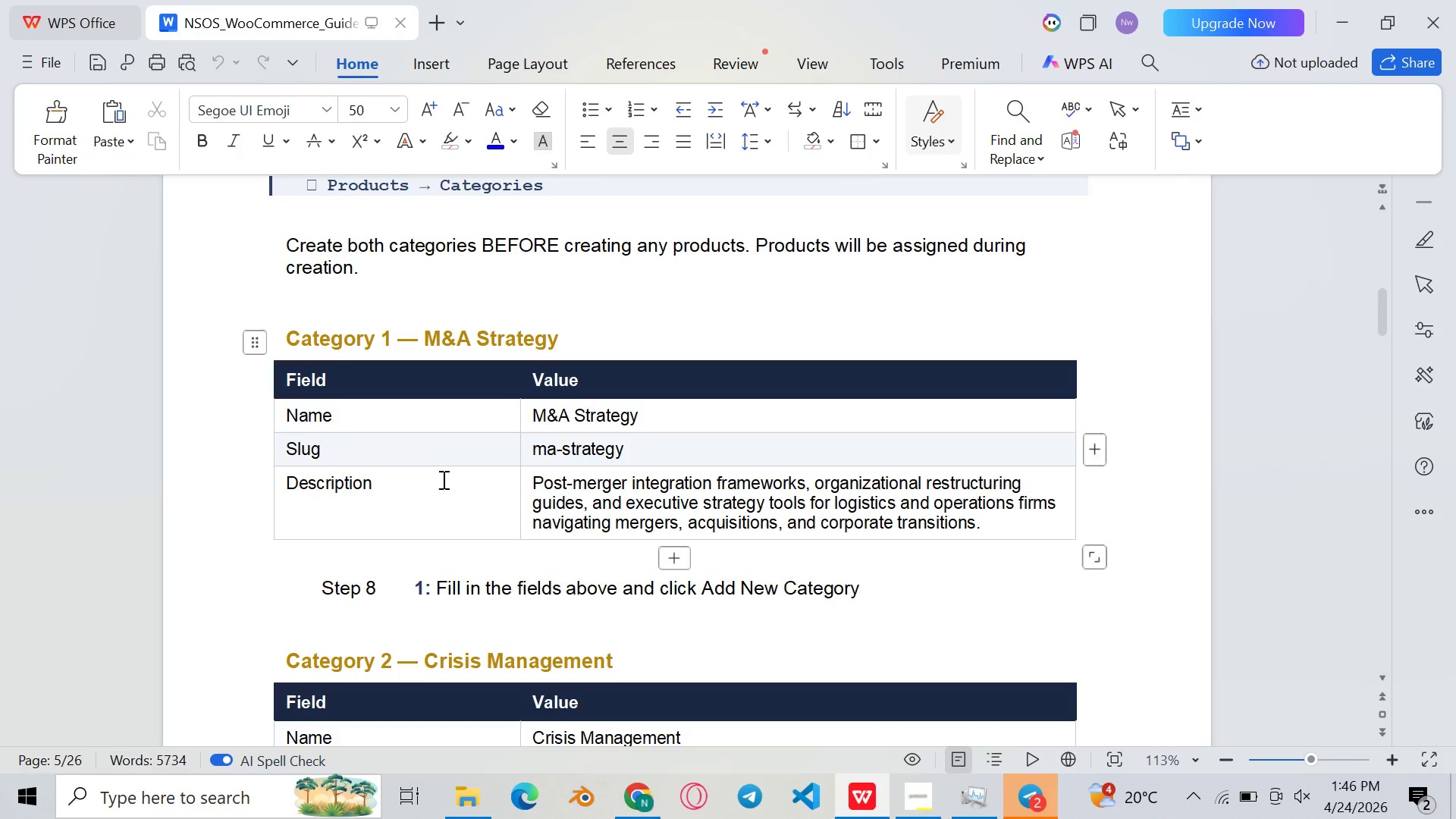 
scroll: coordinate [442, 479], scroll_direction: down, amount: 1.0
 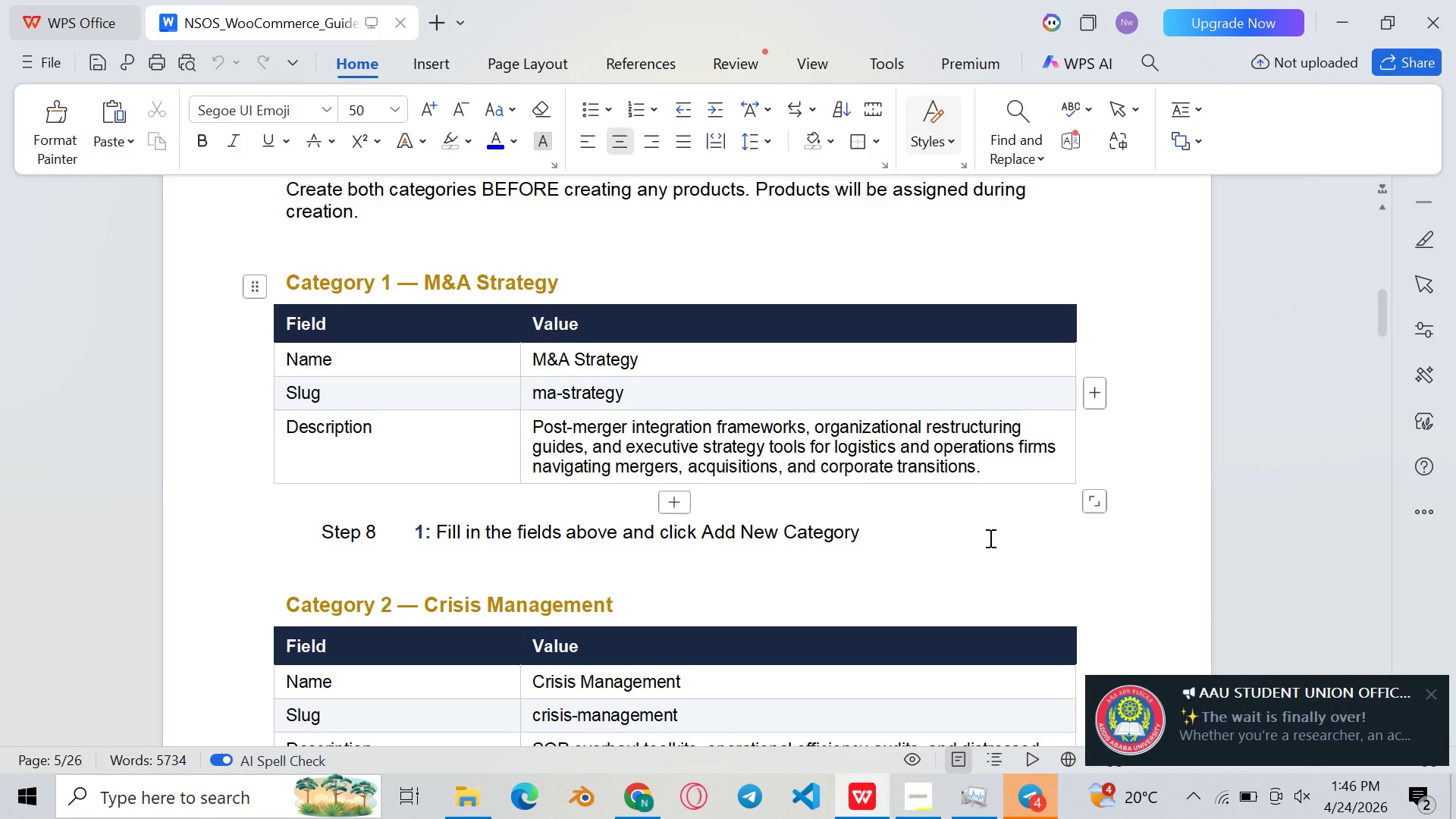 
left_click([1428, 689])
 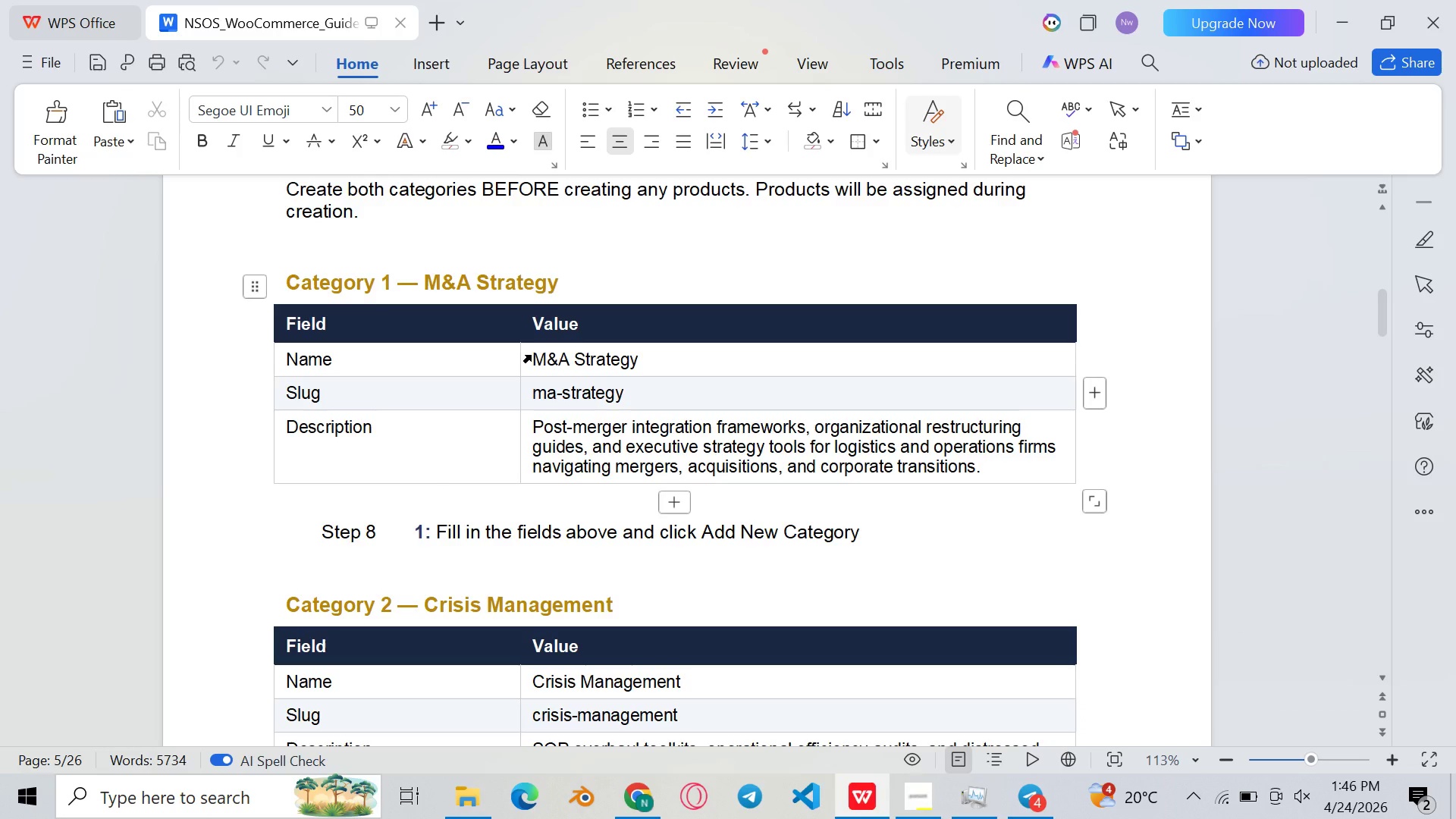 
wait(6.73)
 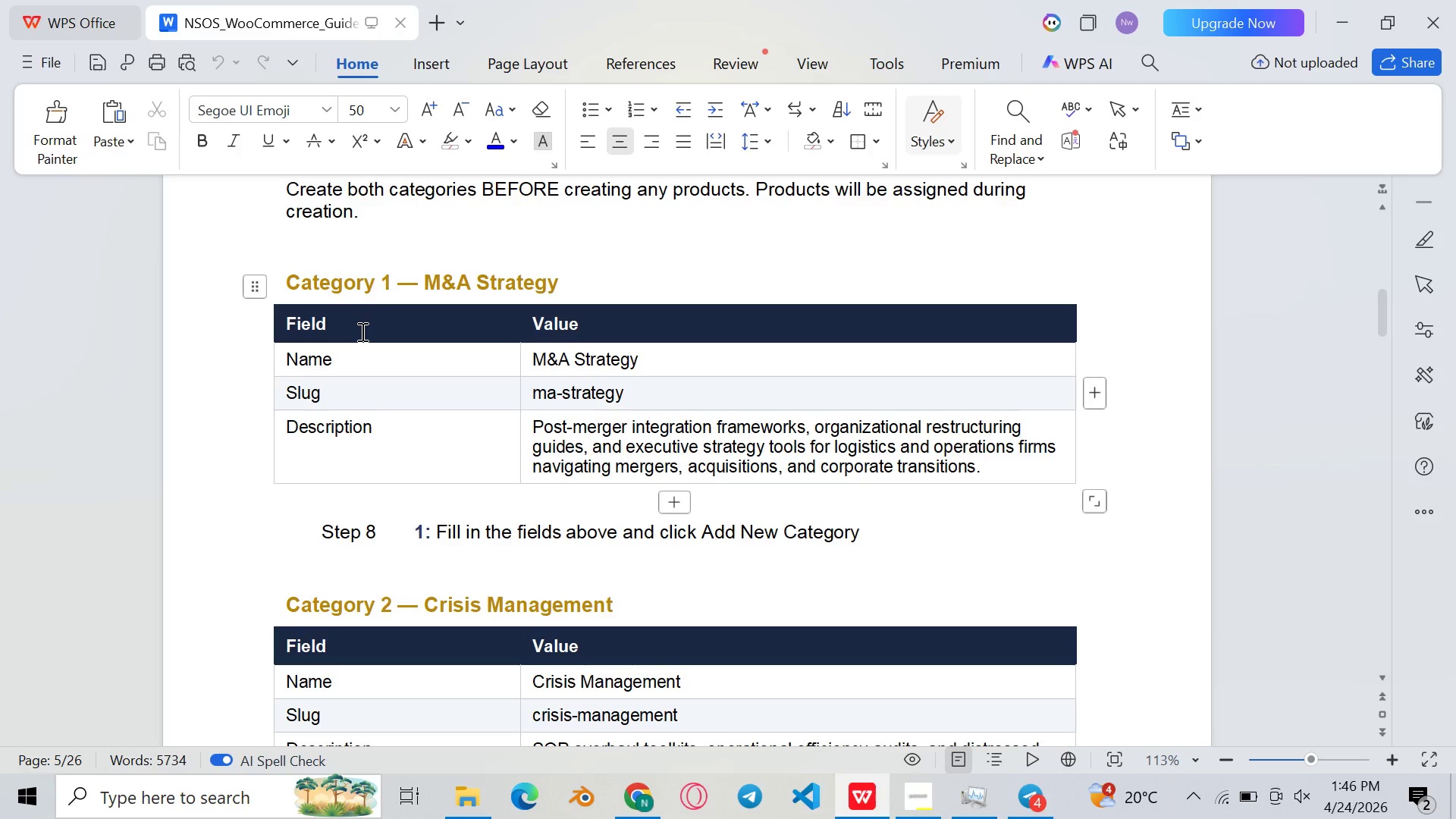 
left_click_drag(start_coordinate=[534, 353], to_coordinate=[661, 375])
 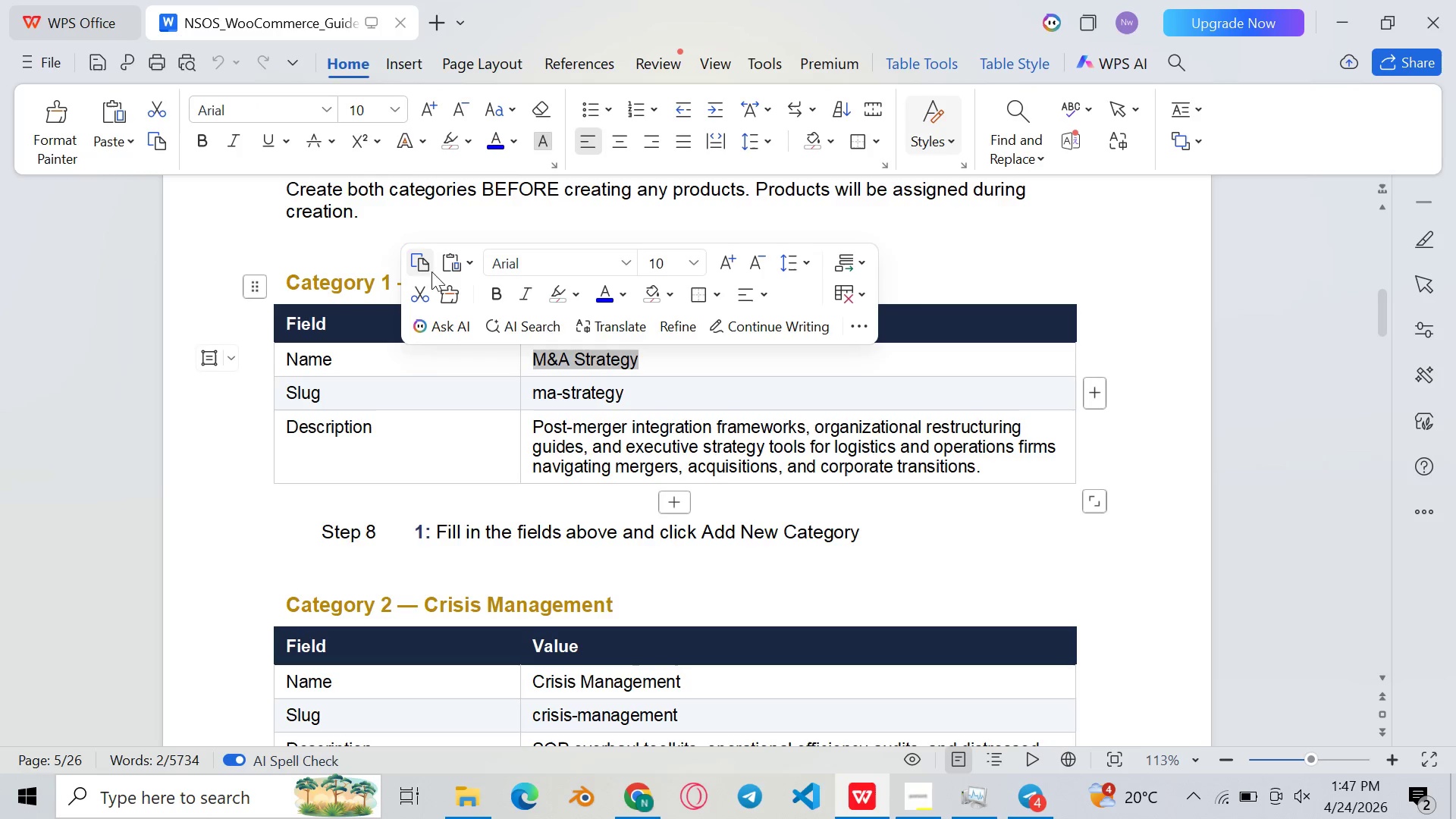 
left_click([427, 267])
 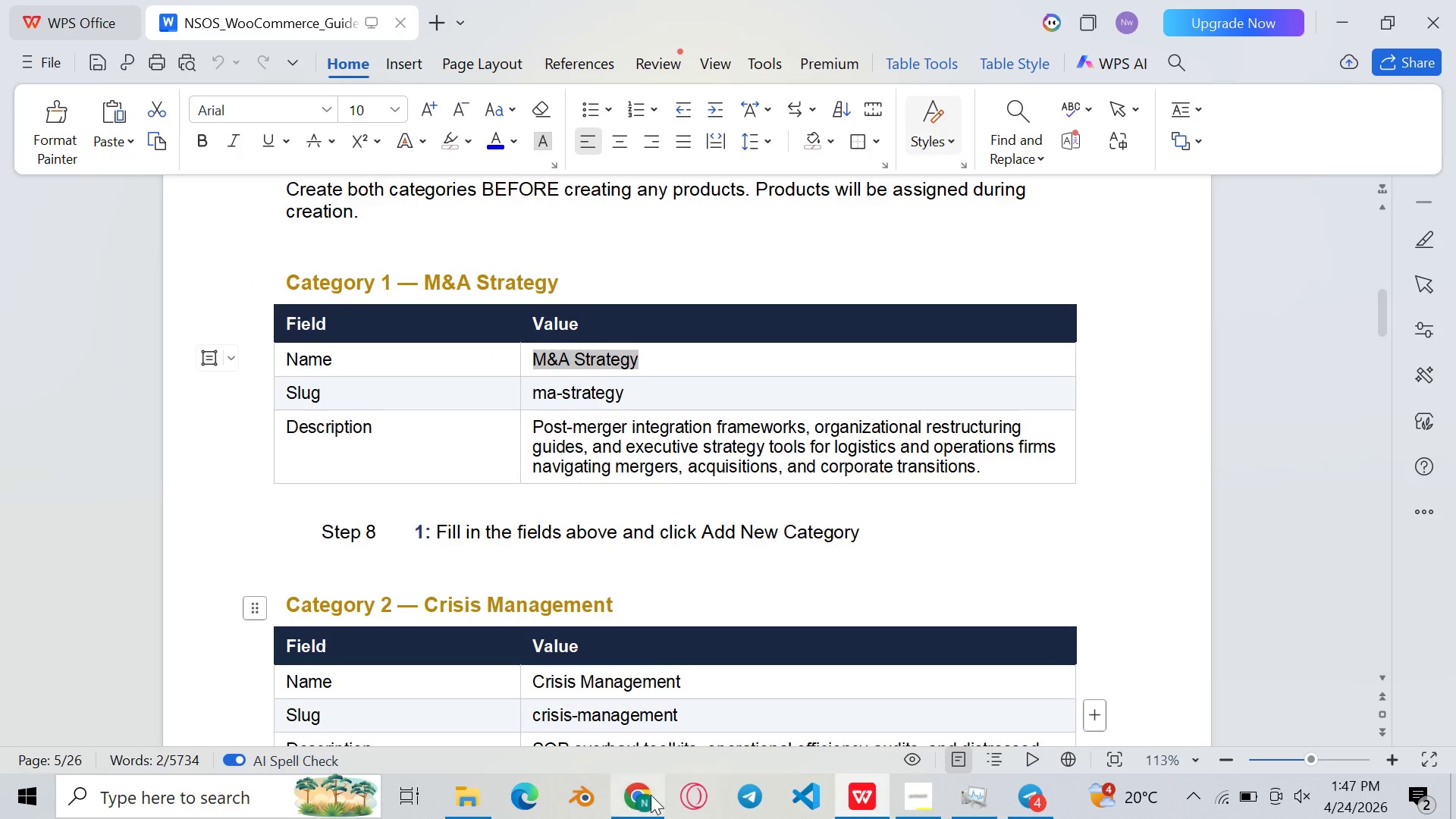 
left_click([646, 797])
 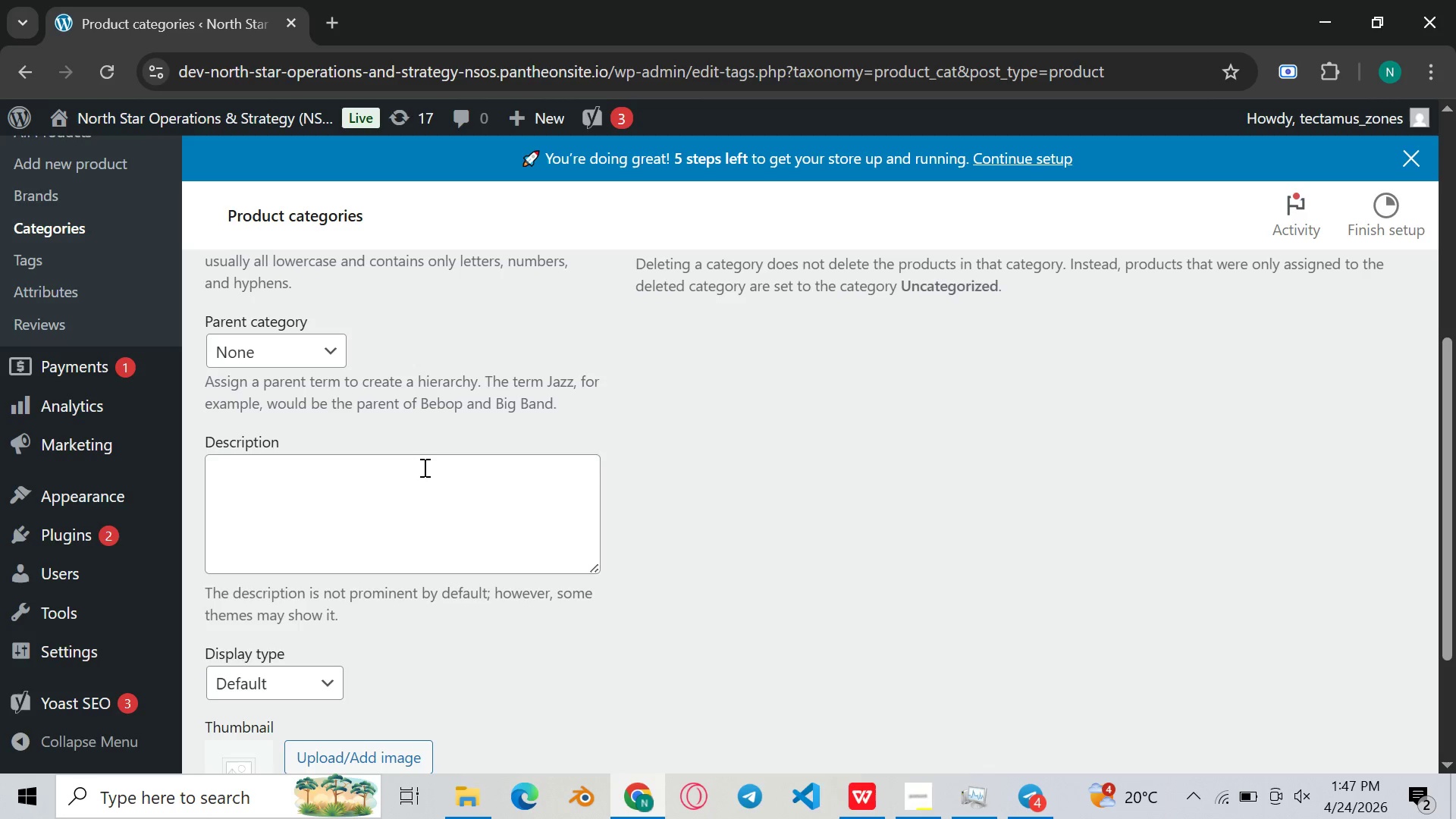 
scroll: coordinate [419, 460], scroll_direction: up, amount: 4.0
 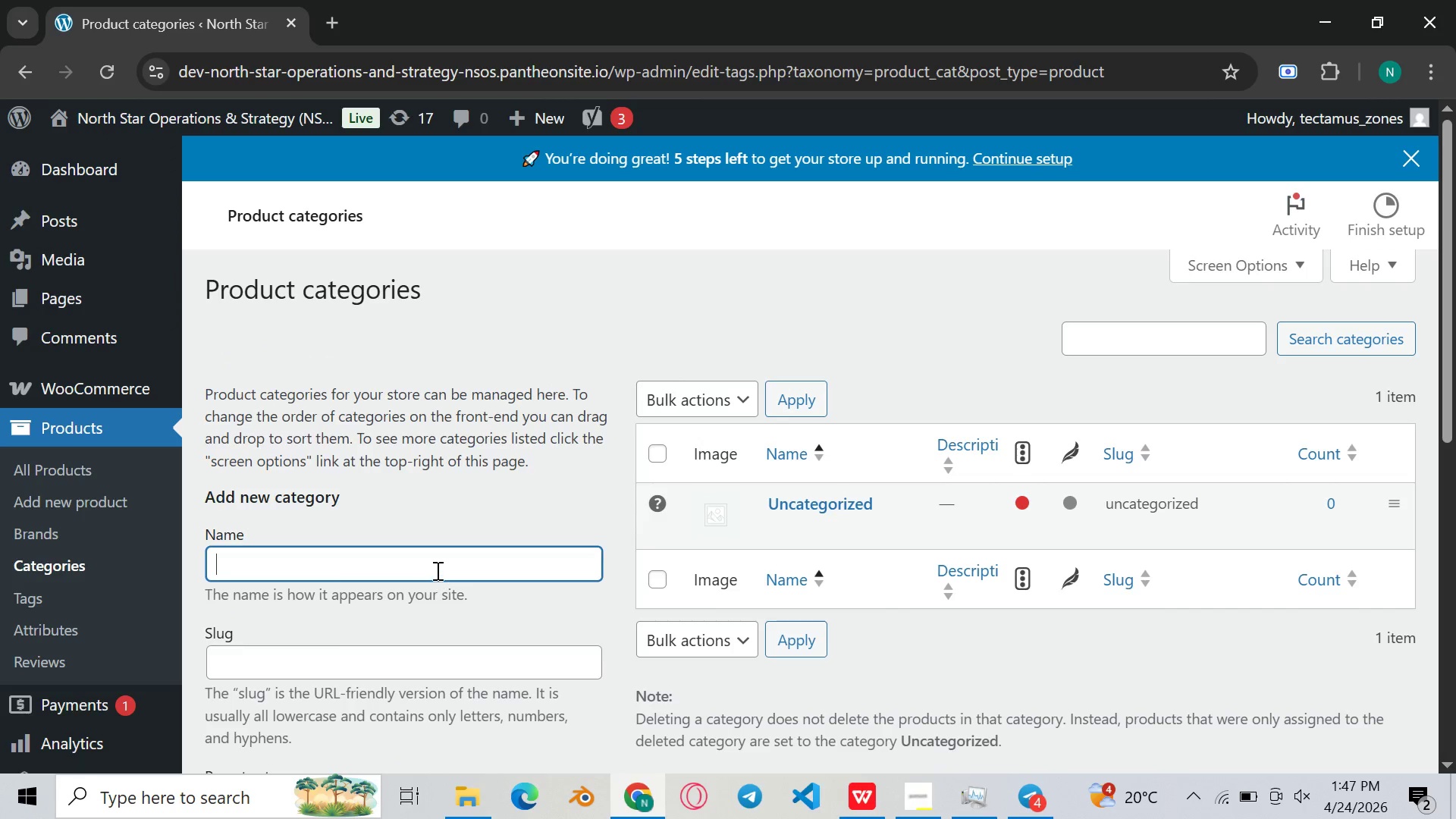 
left_click([438, 568])
 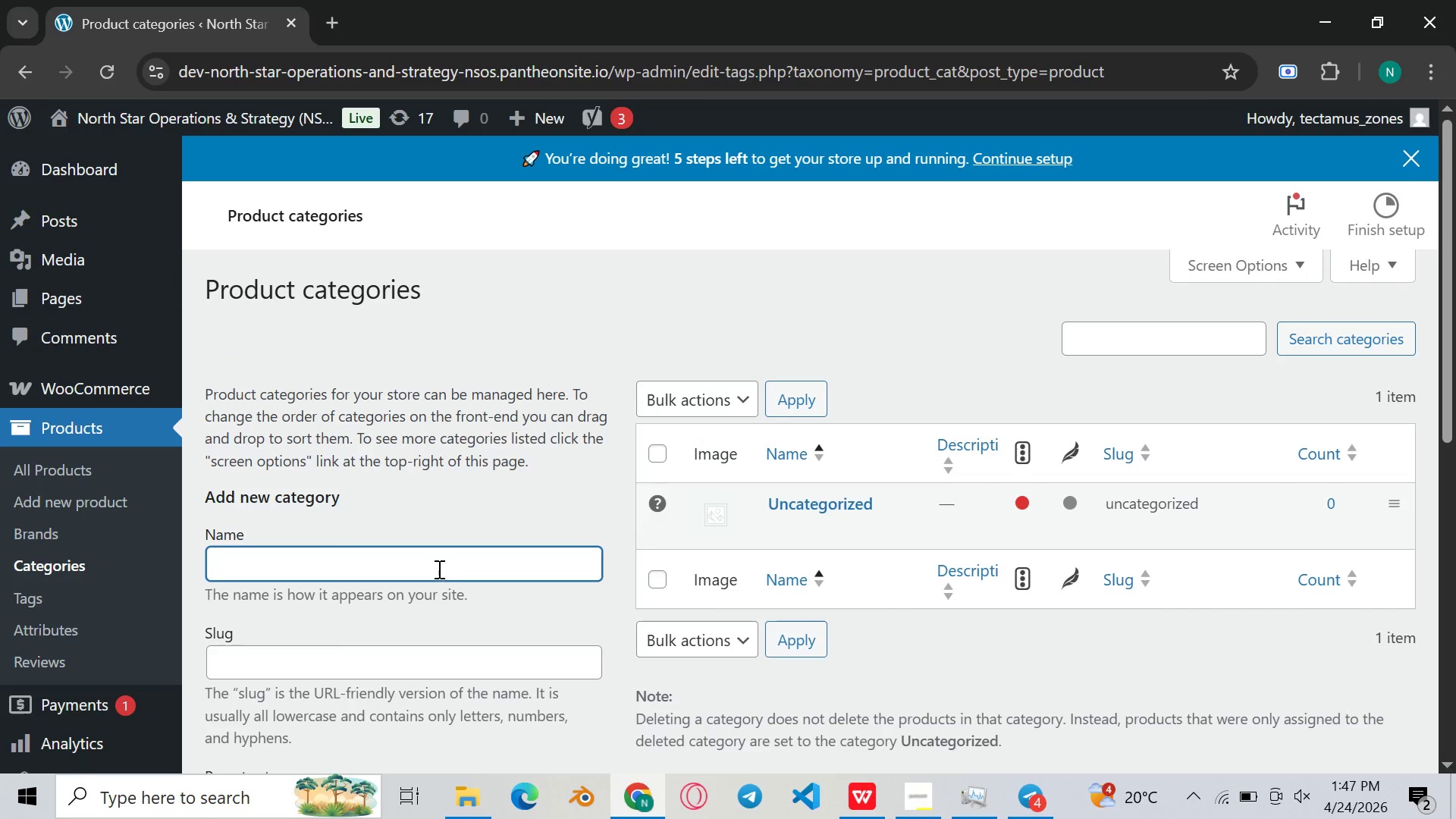 
key(Control+V)
 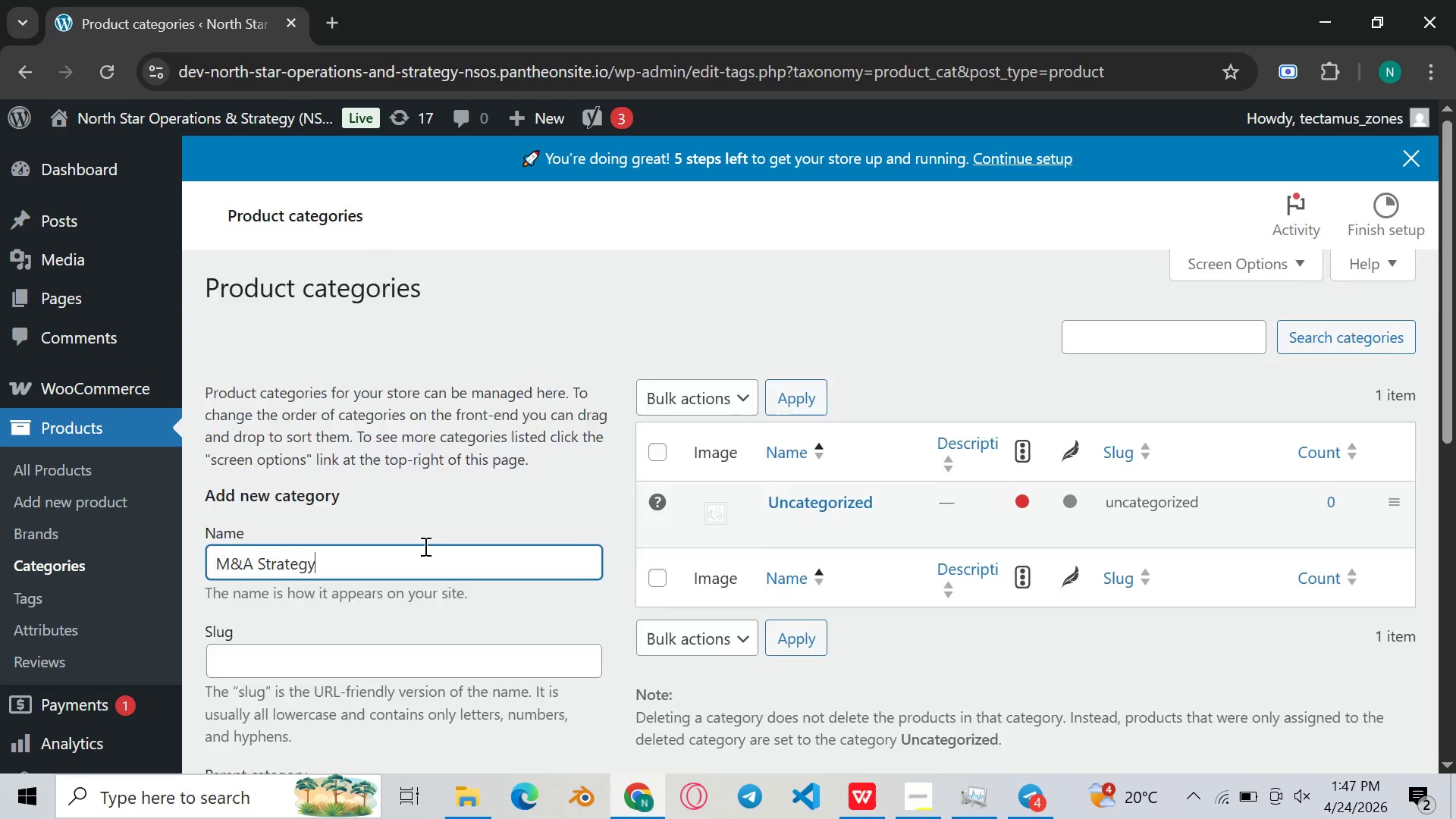 
scroll: coordinate [424, 546], scroll_direction: down, amount: 4.0
 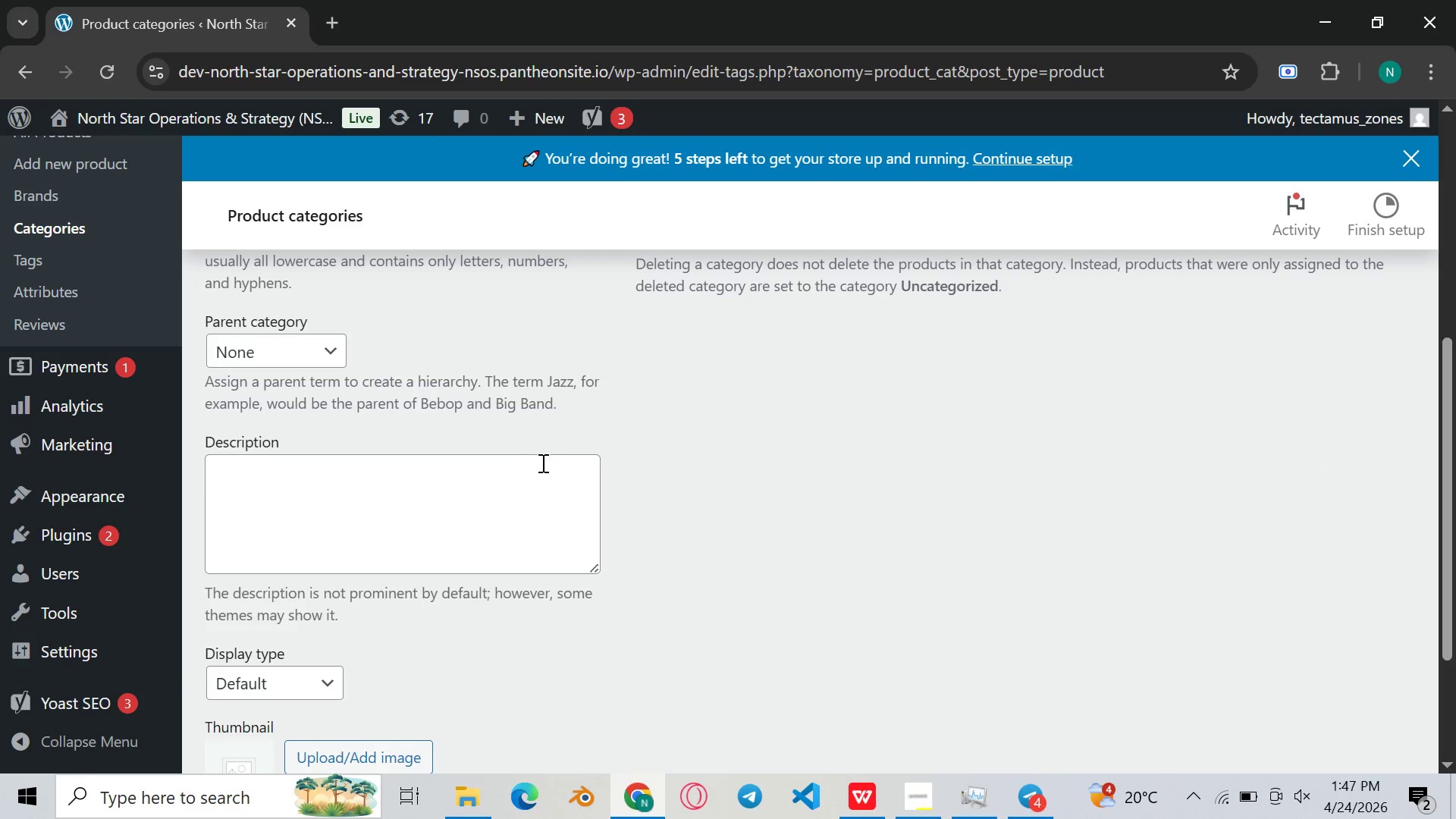 
scroll: coordinate [542, 463], scroll_direction: up, amount: 3.0
 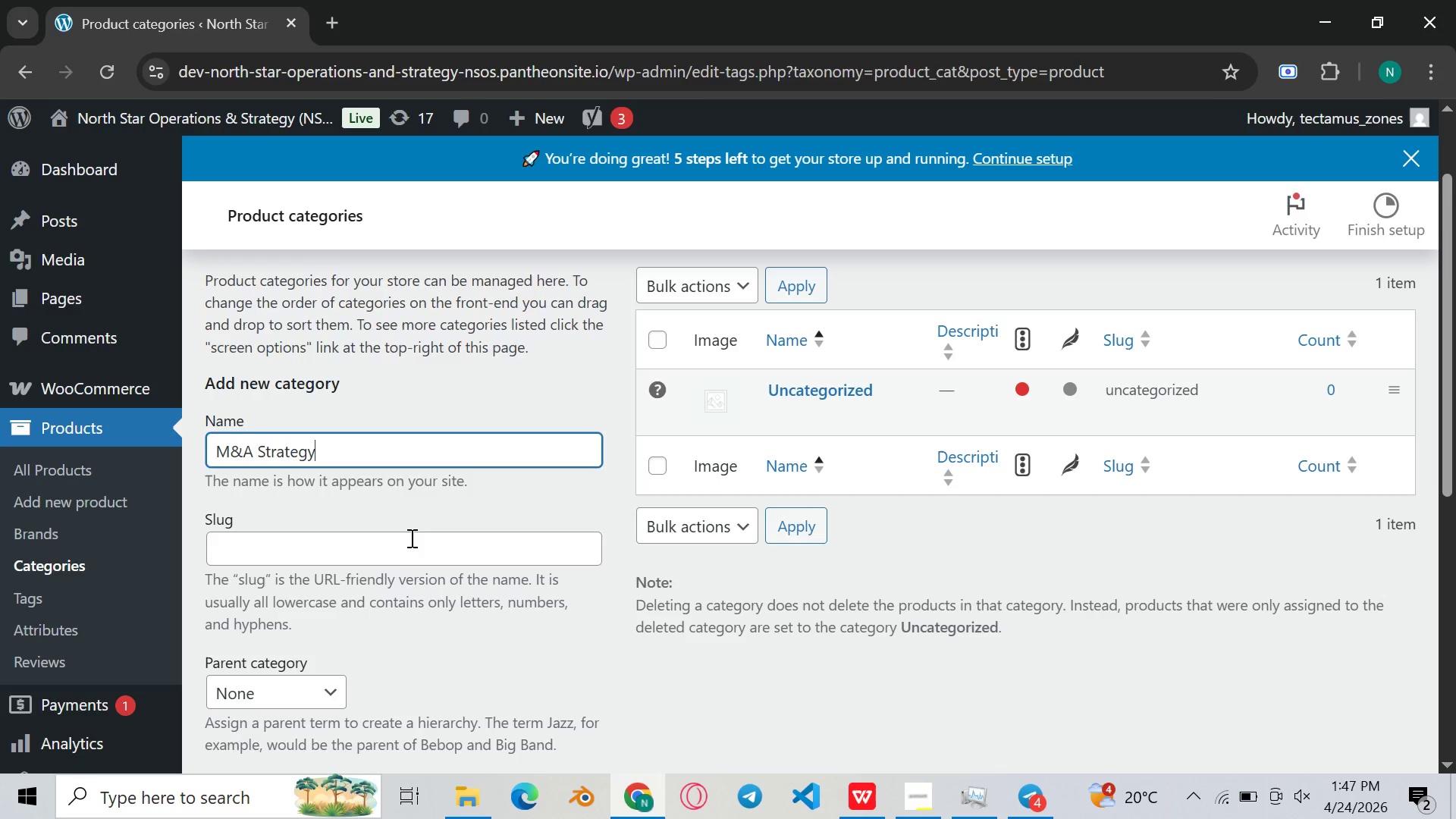 
left_click([410, 537])
 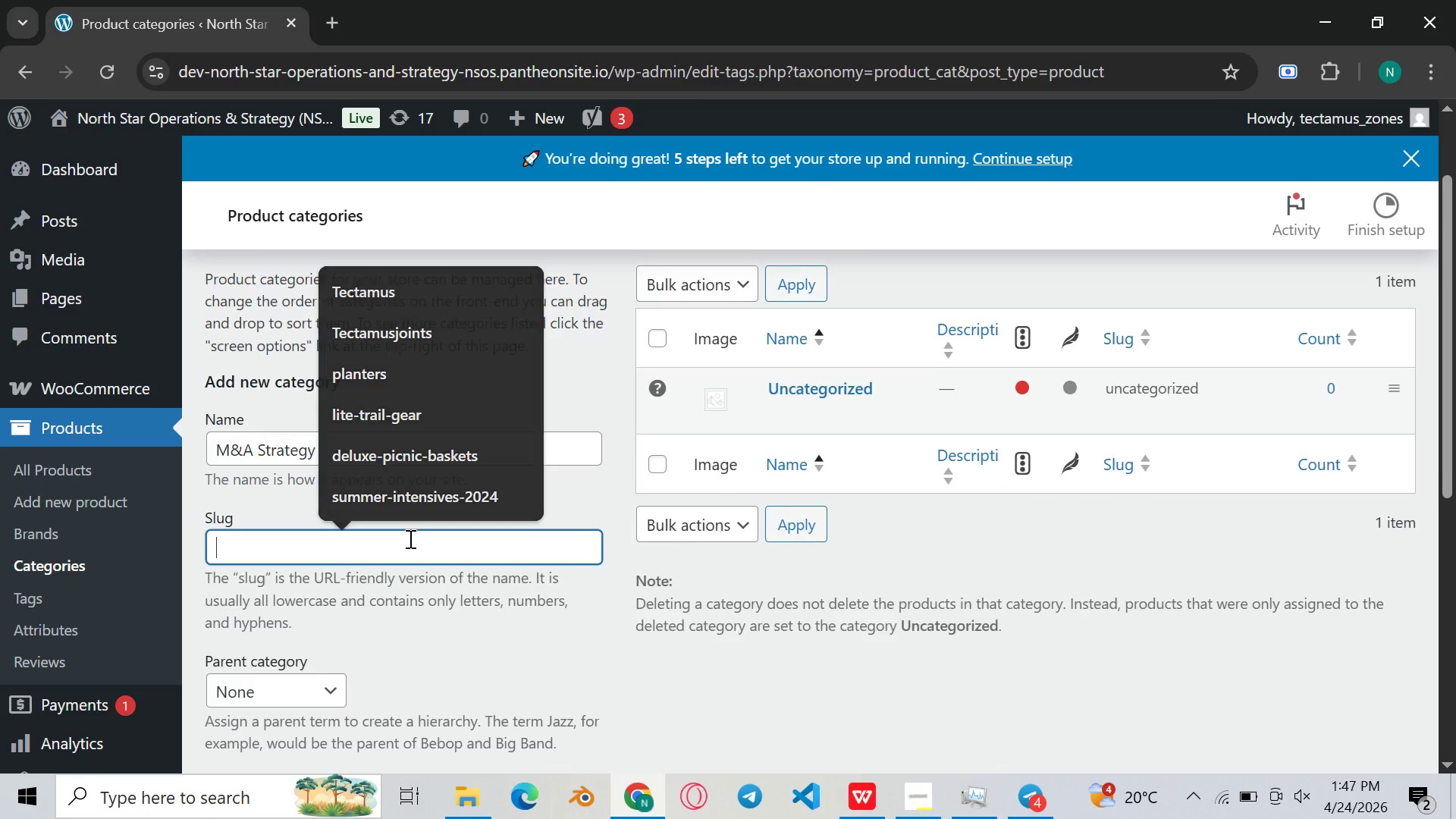 
scroll: coordinate [408, 538], scroll_direction: down, amount: 5.0
 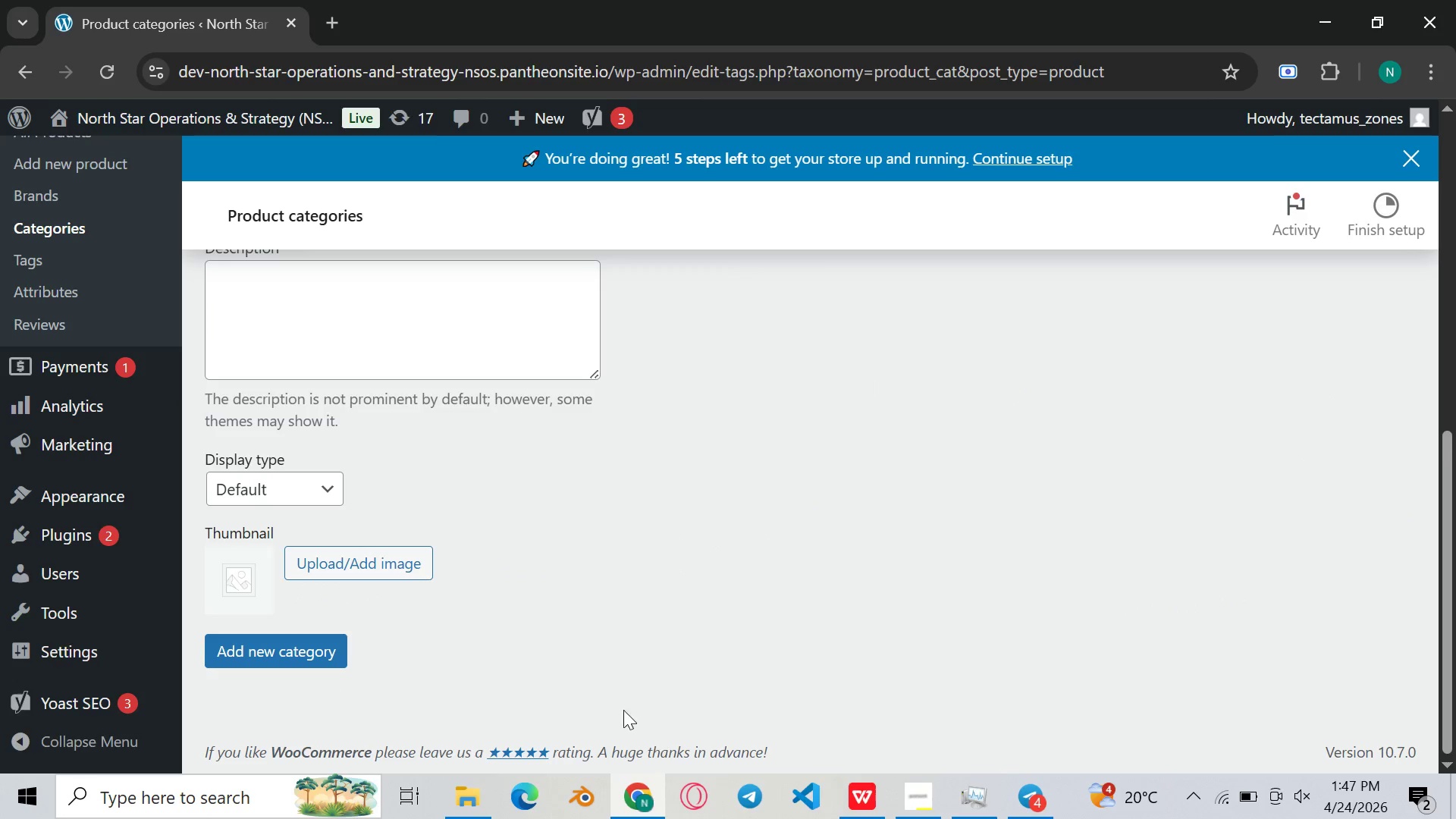 
scroll: coordinate [486, 523], scroll_direction: up, amount: 4.0
 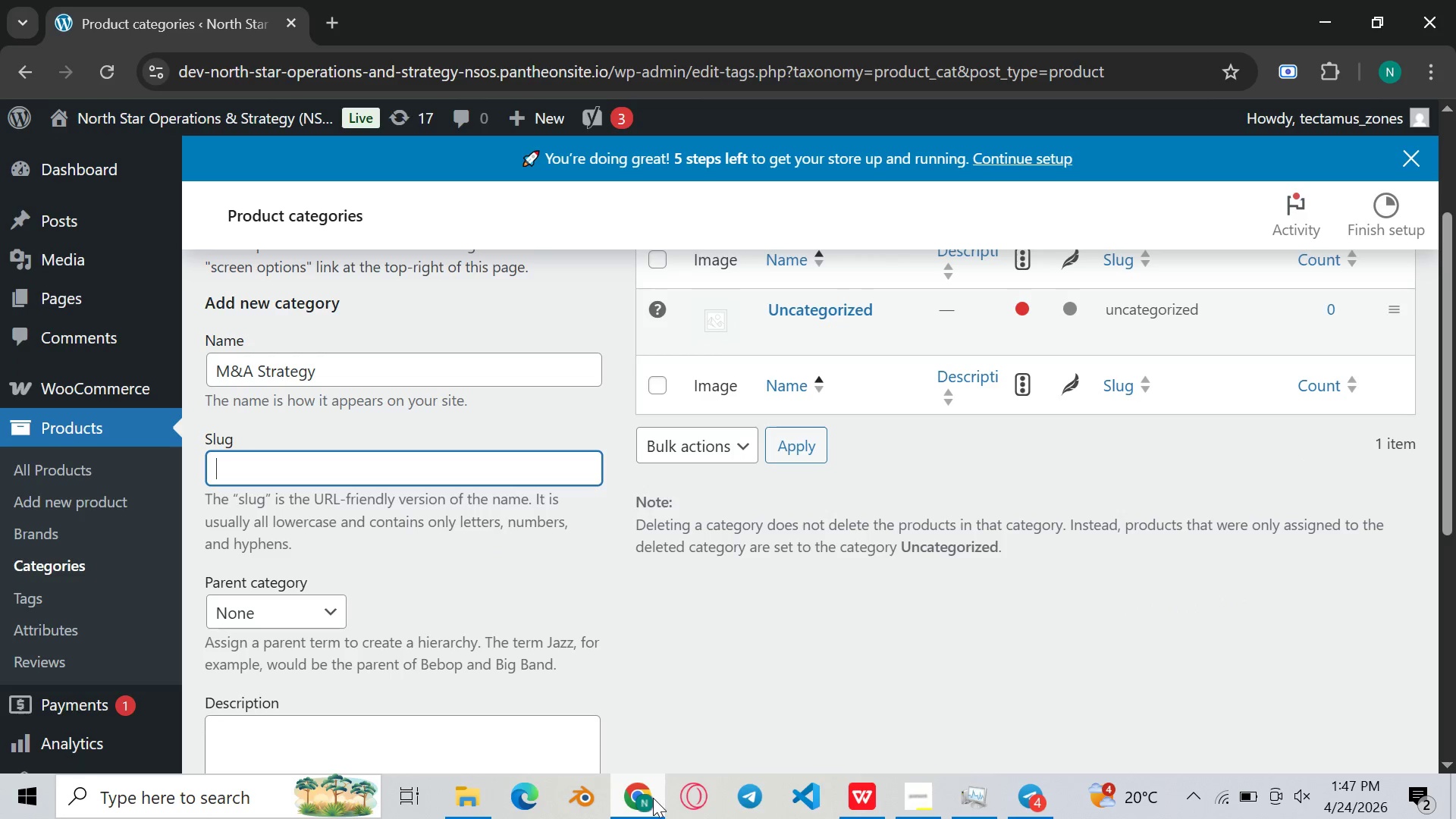 
left_click([650, 795])
 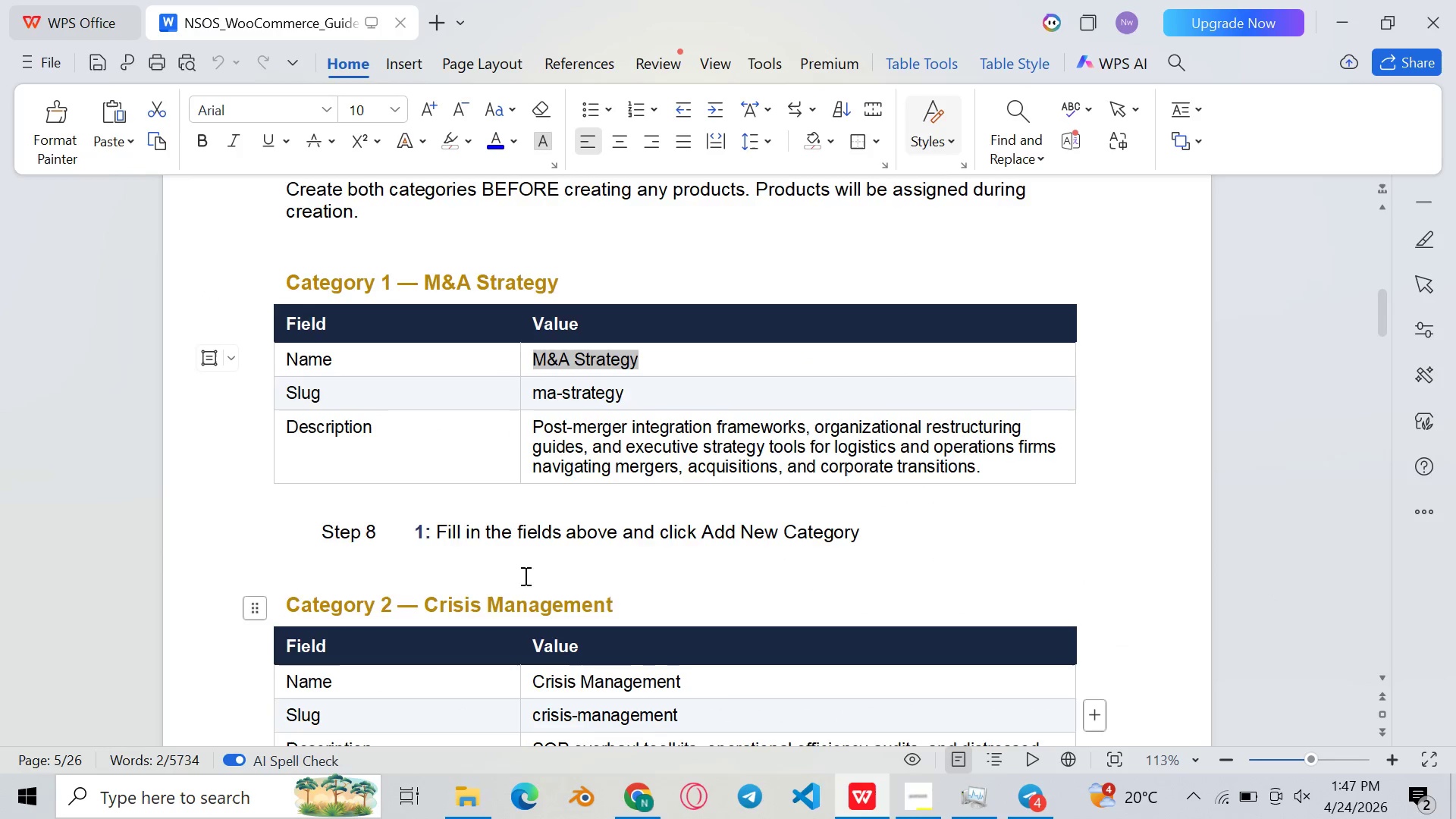 
scroll: coordinate [462, 482], scroll_direction: down, amount: 1.0
 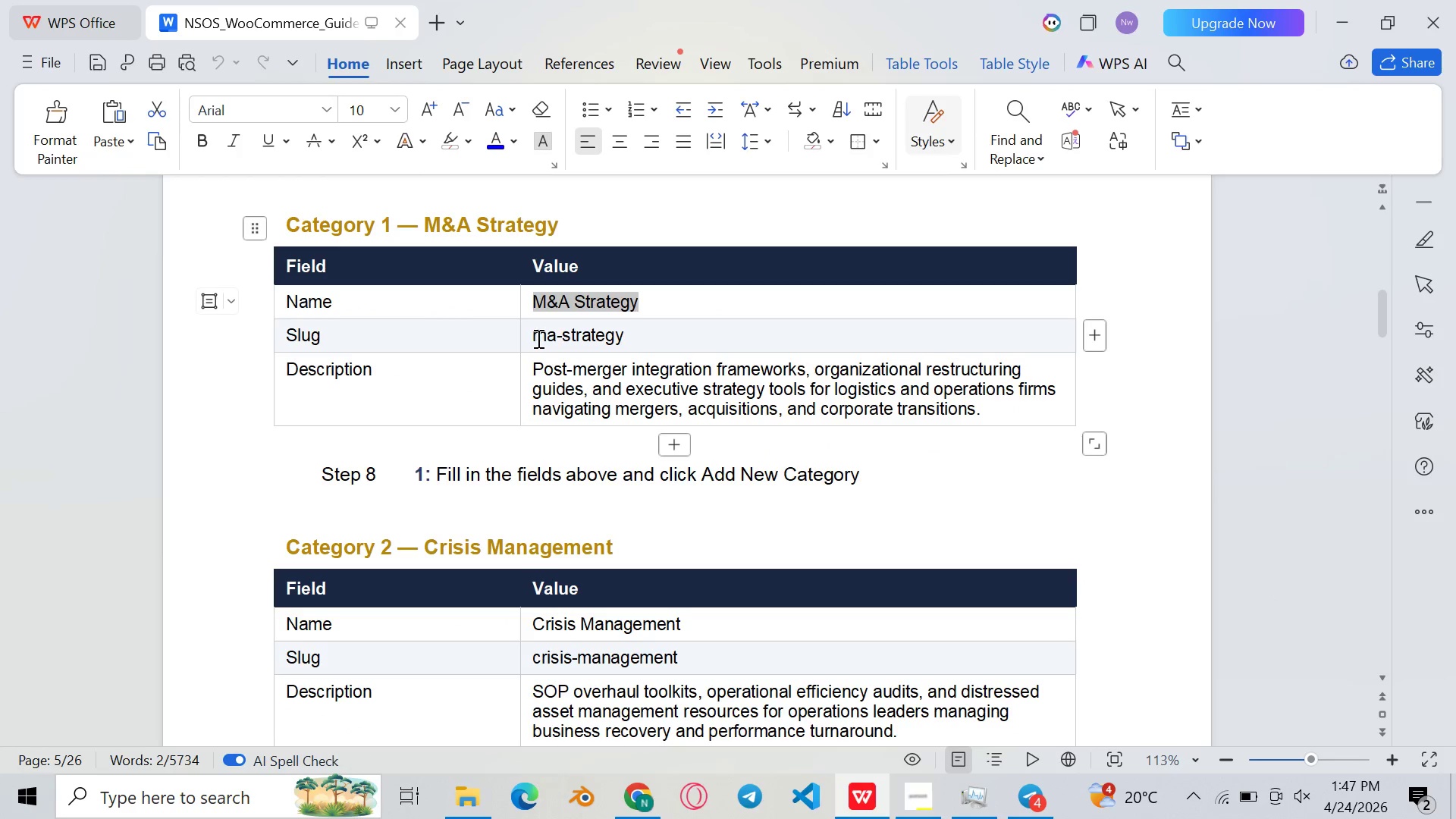 
left_click_drag(start_coordinate=[537, 338], to_coordinate=[626, 335])
 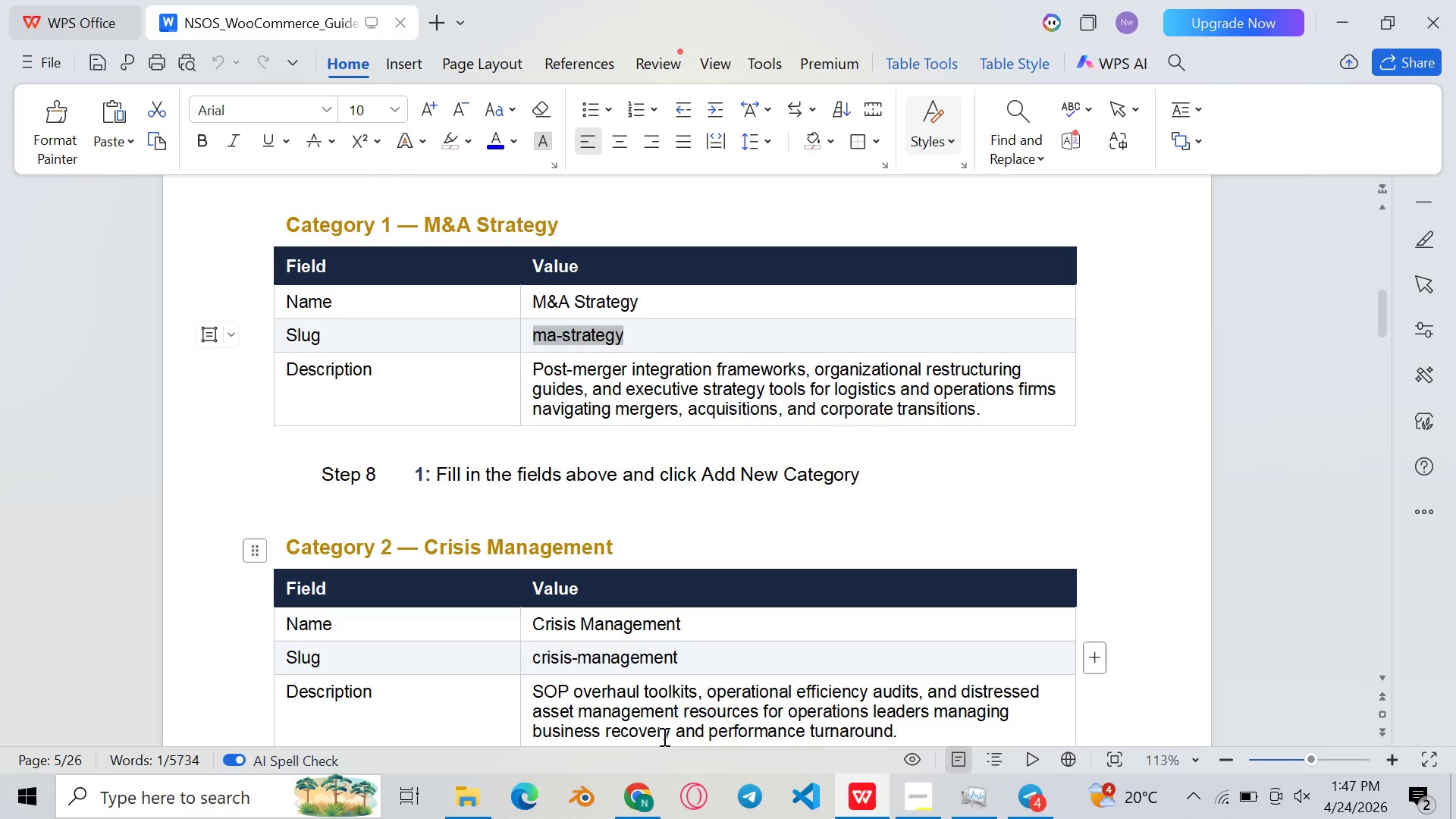 
left_click([648, 785])
 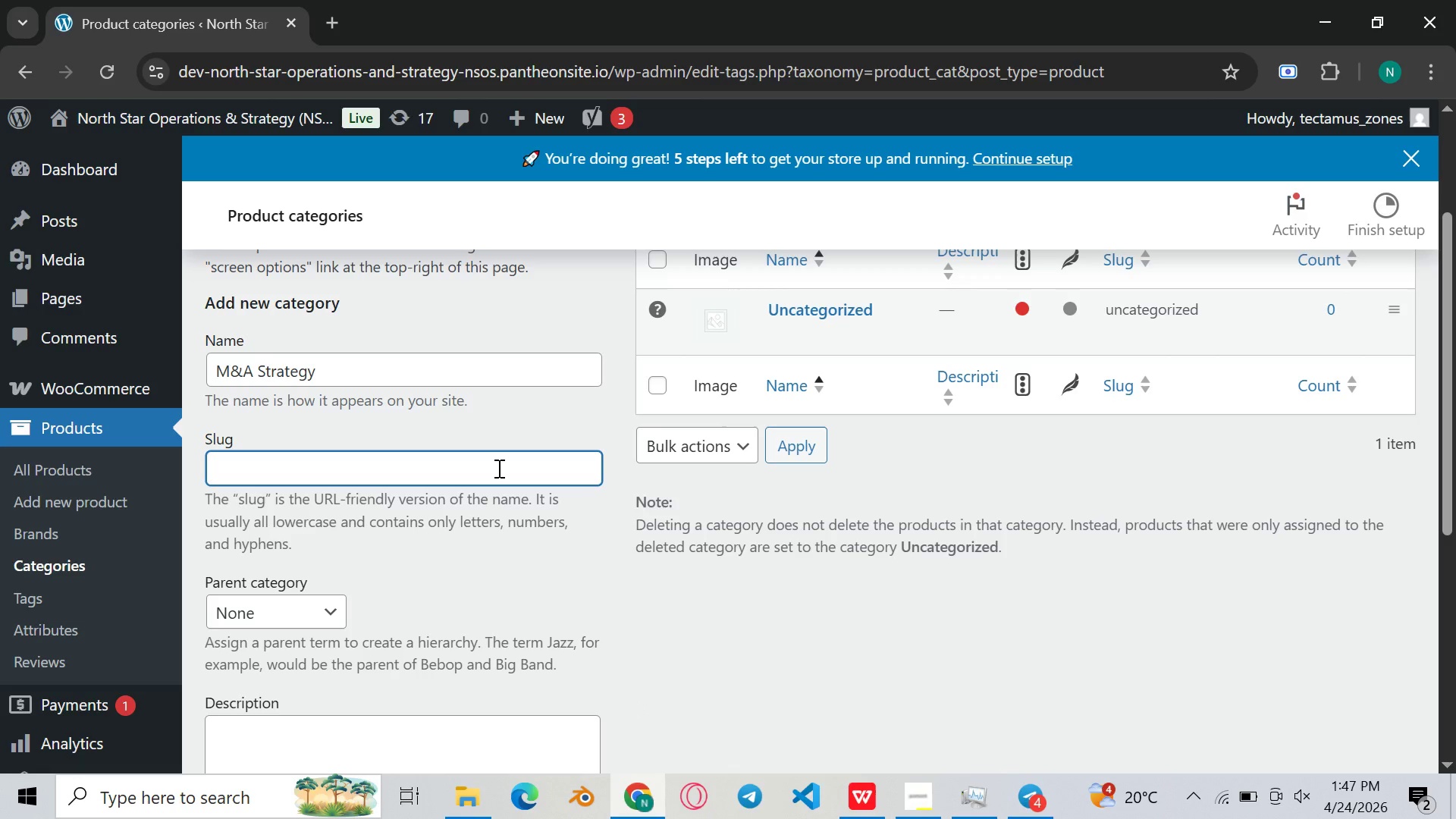 
key(Control+V)
 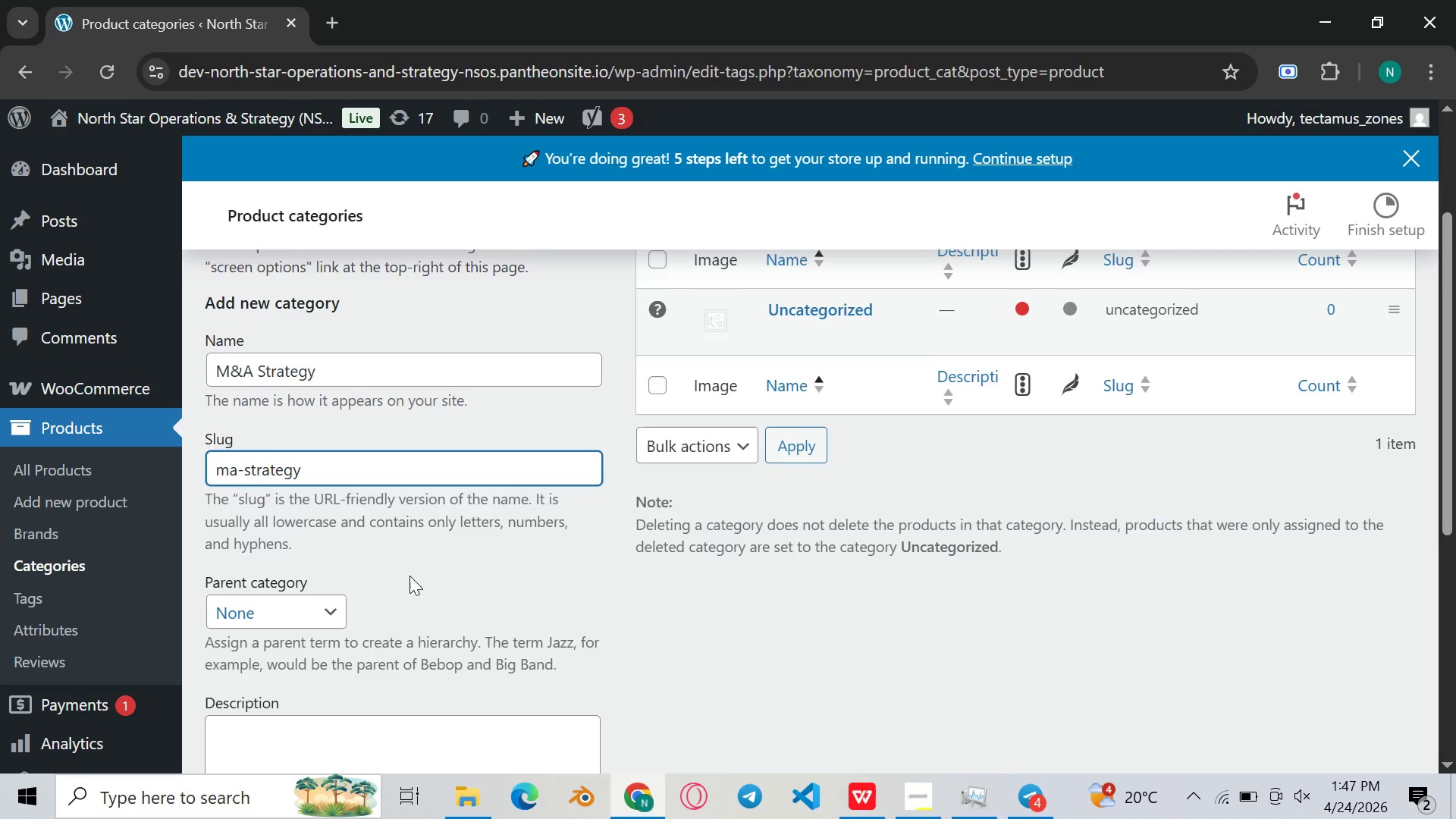 
scroll: coordinate [363, 496], scroll_direction: down, amount: 3.0
 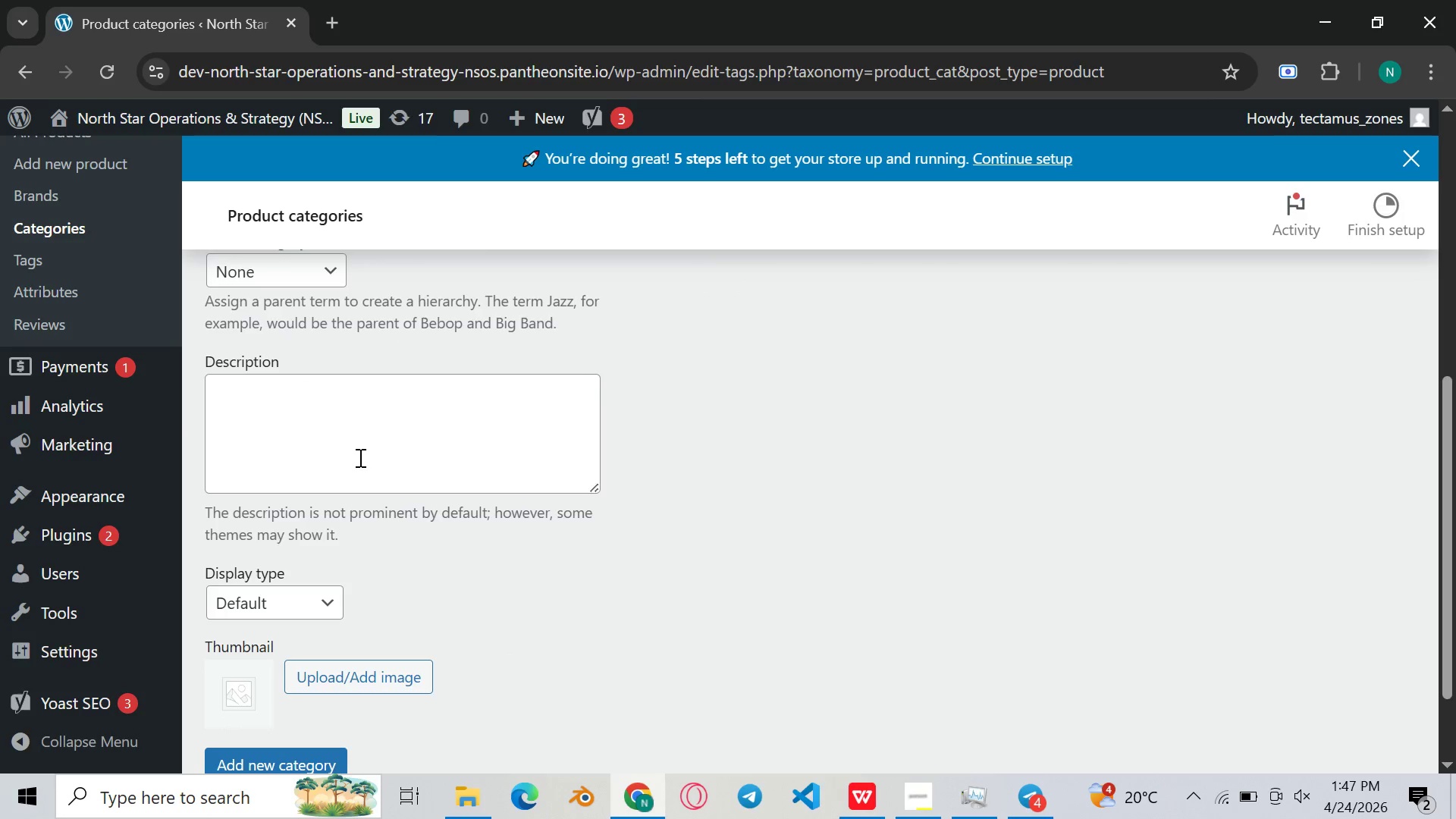 
left_click([359, 457])
 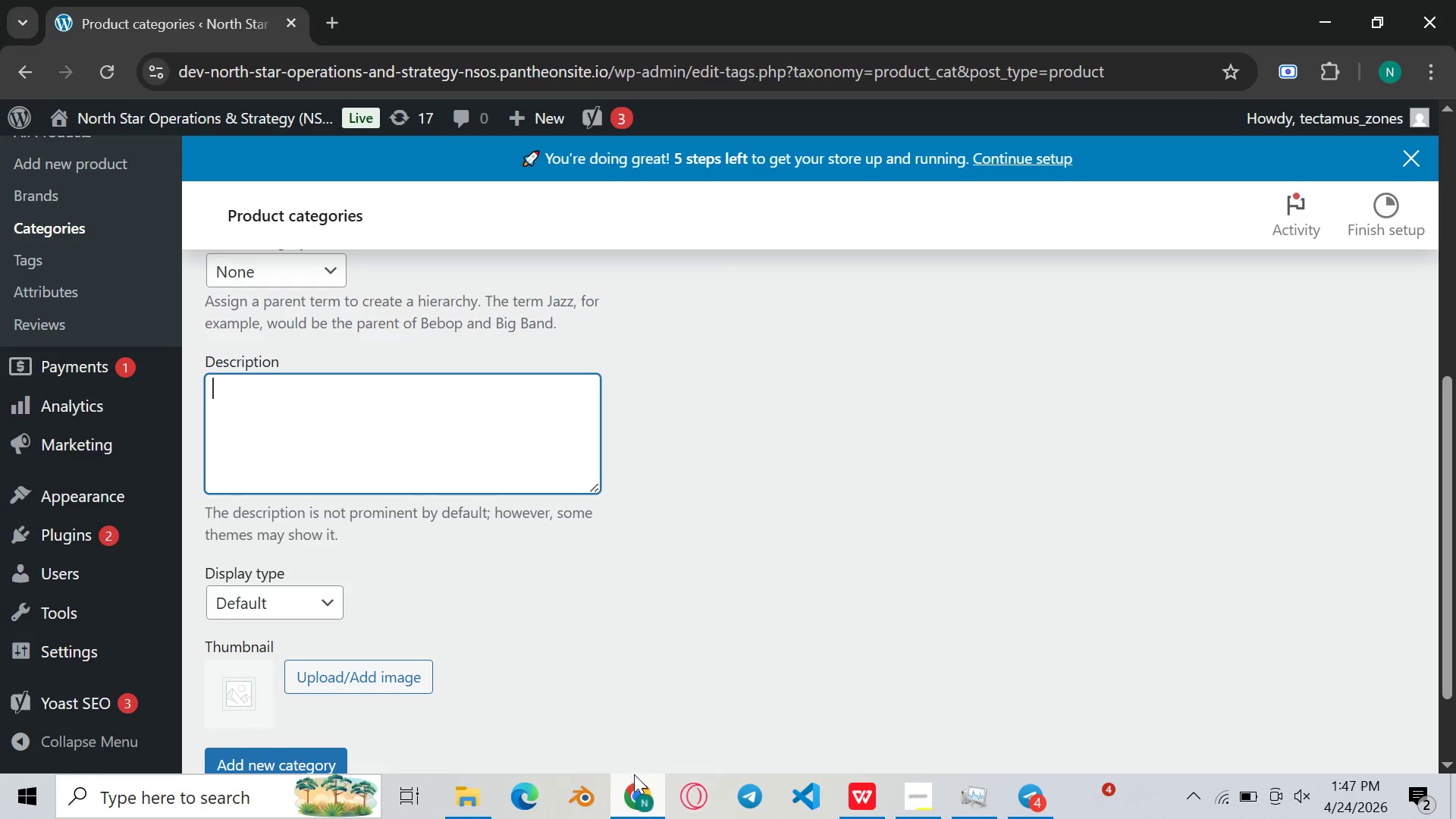 
left_click([634, 774])
 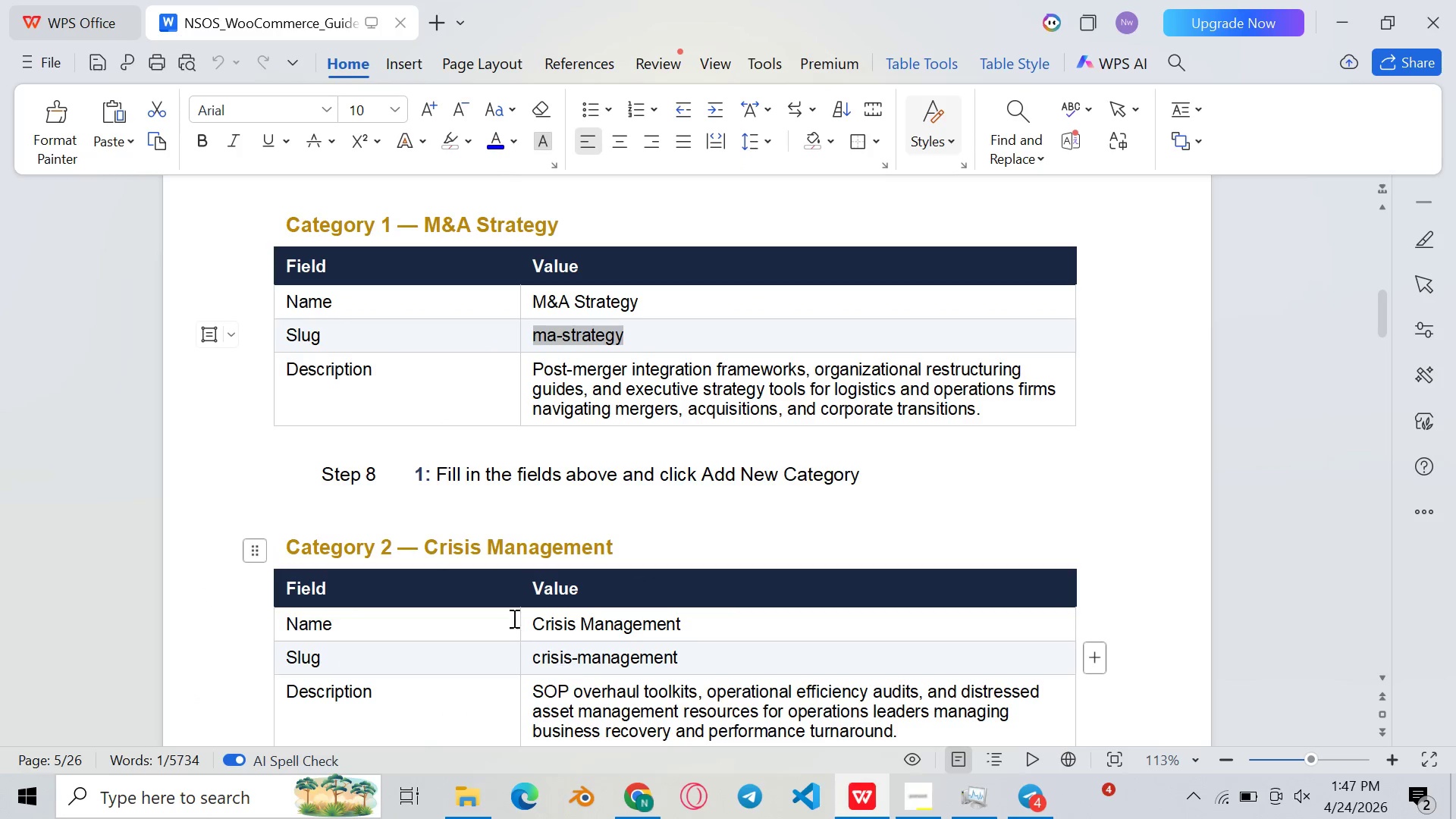 
scroll: coordinate [512, 616], scroll_direction: down, amount: 1.0
 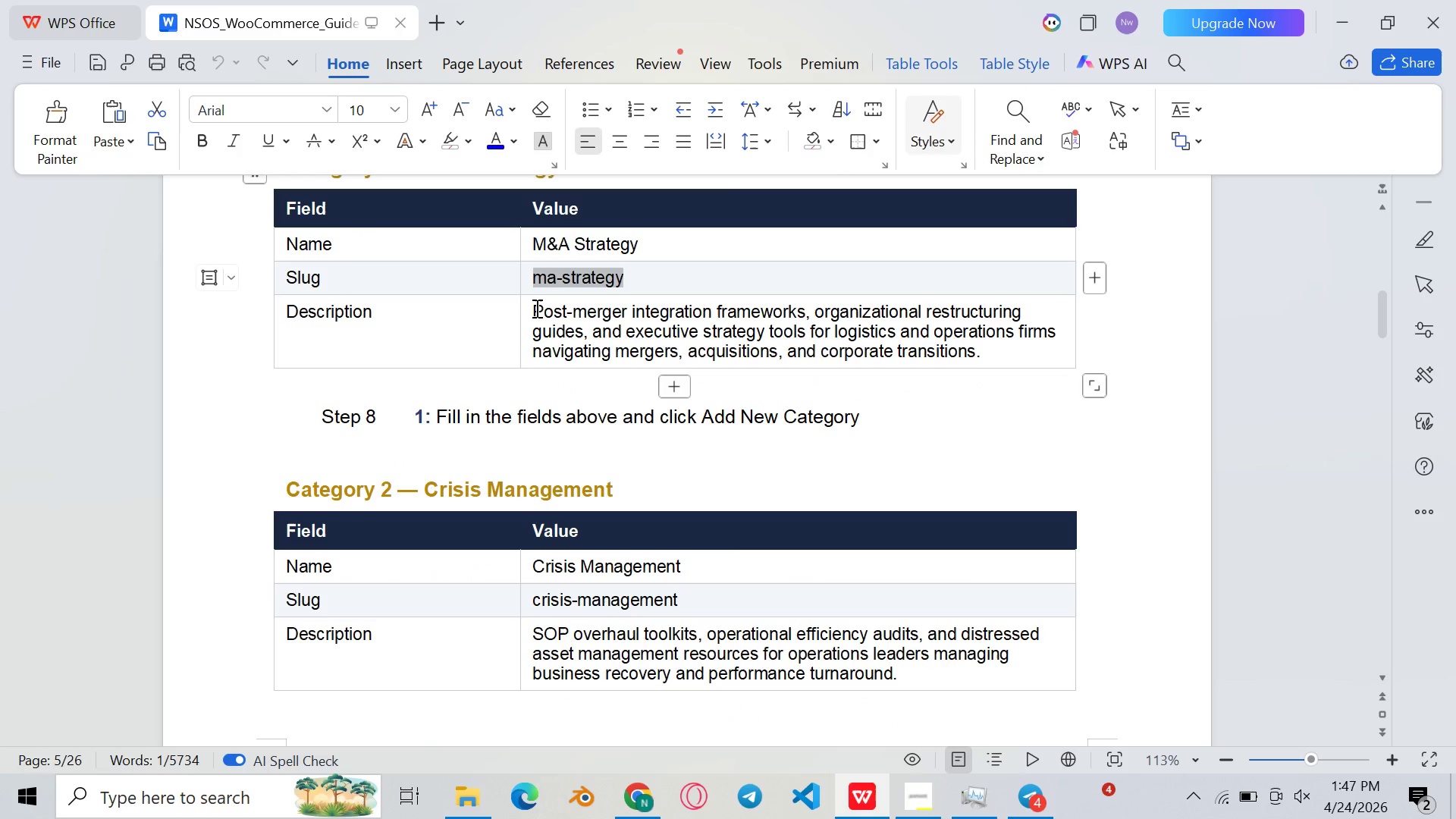 
left_click_drag(start_coordinate=[529, 312], to_coordinate=[672, 359])
 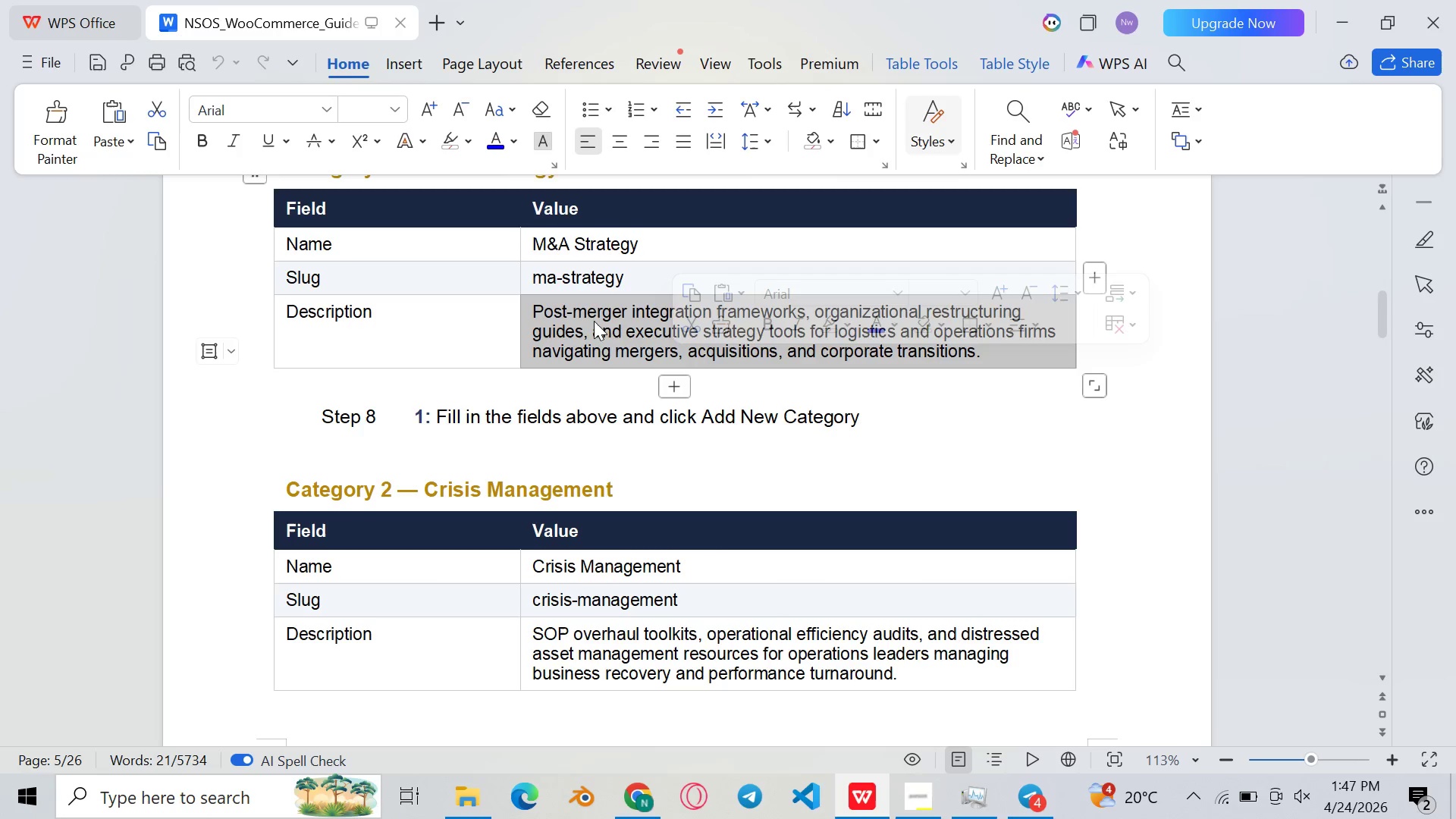 
left_click([579, 306])
 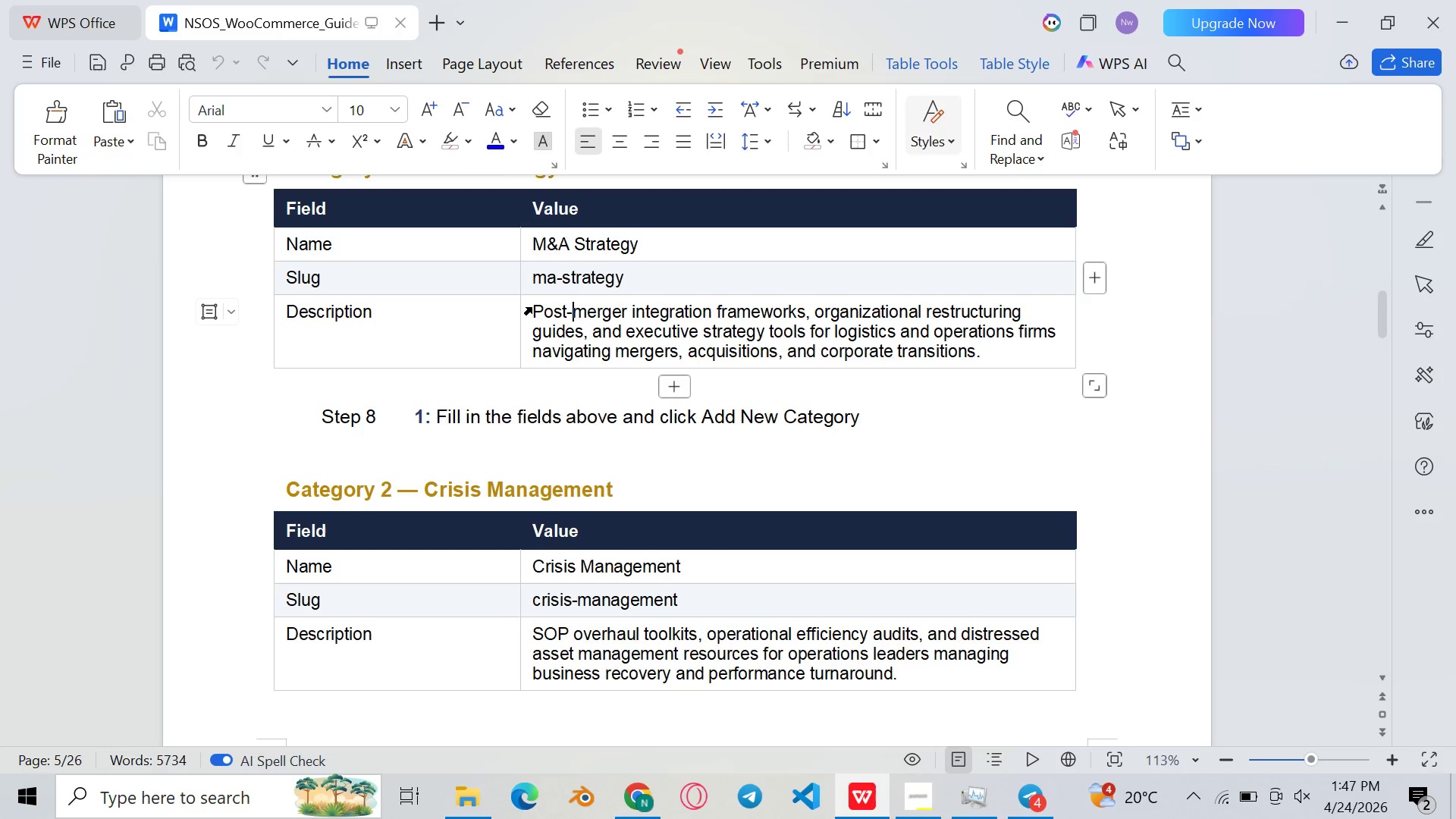 
left_click_drag(start_coordinate=[533, 309], to_coordinate=[1002, 370])
 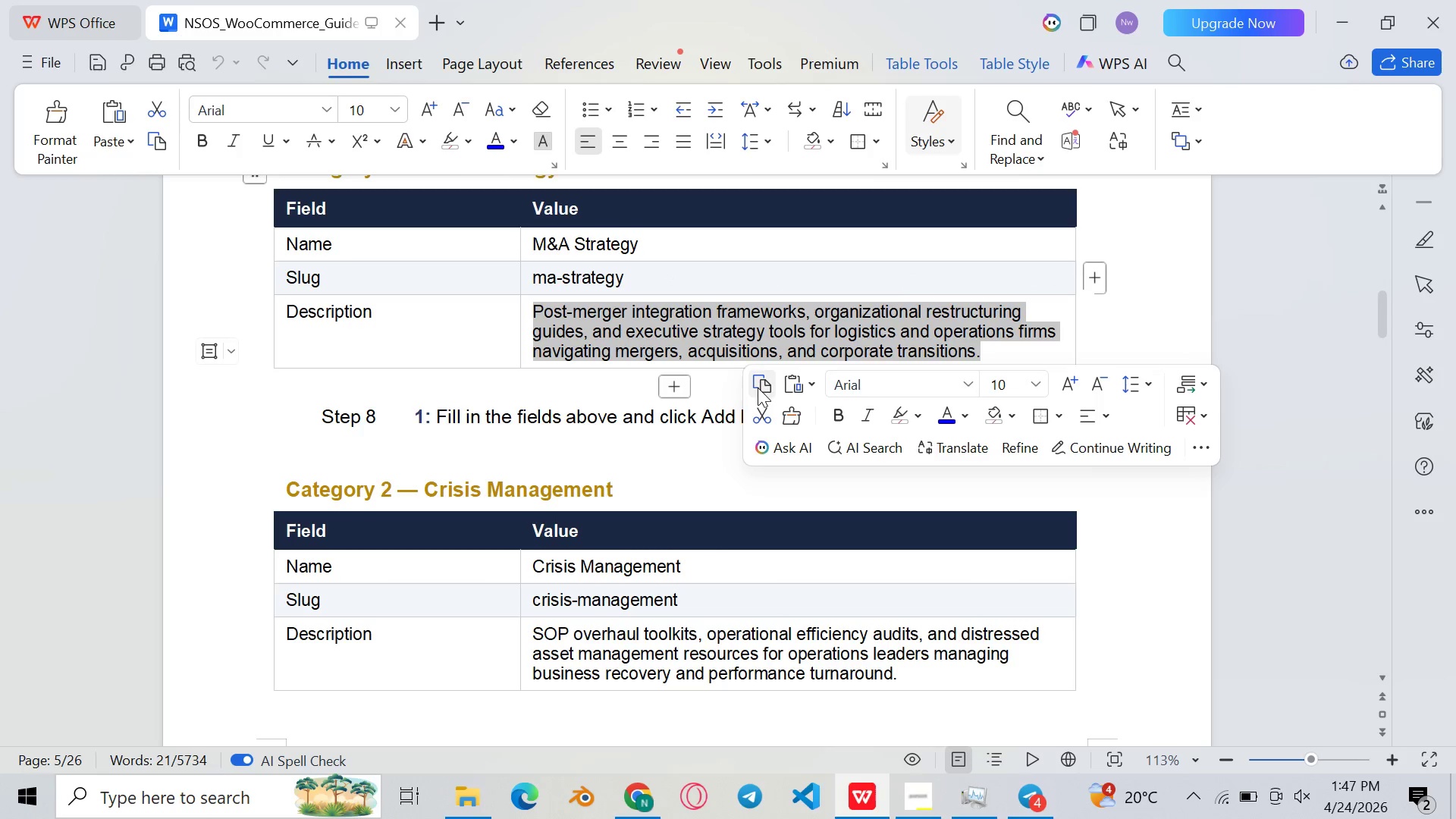 
left_click([757, 388])
 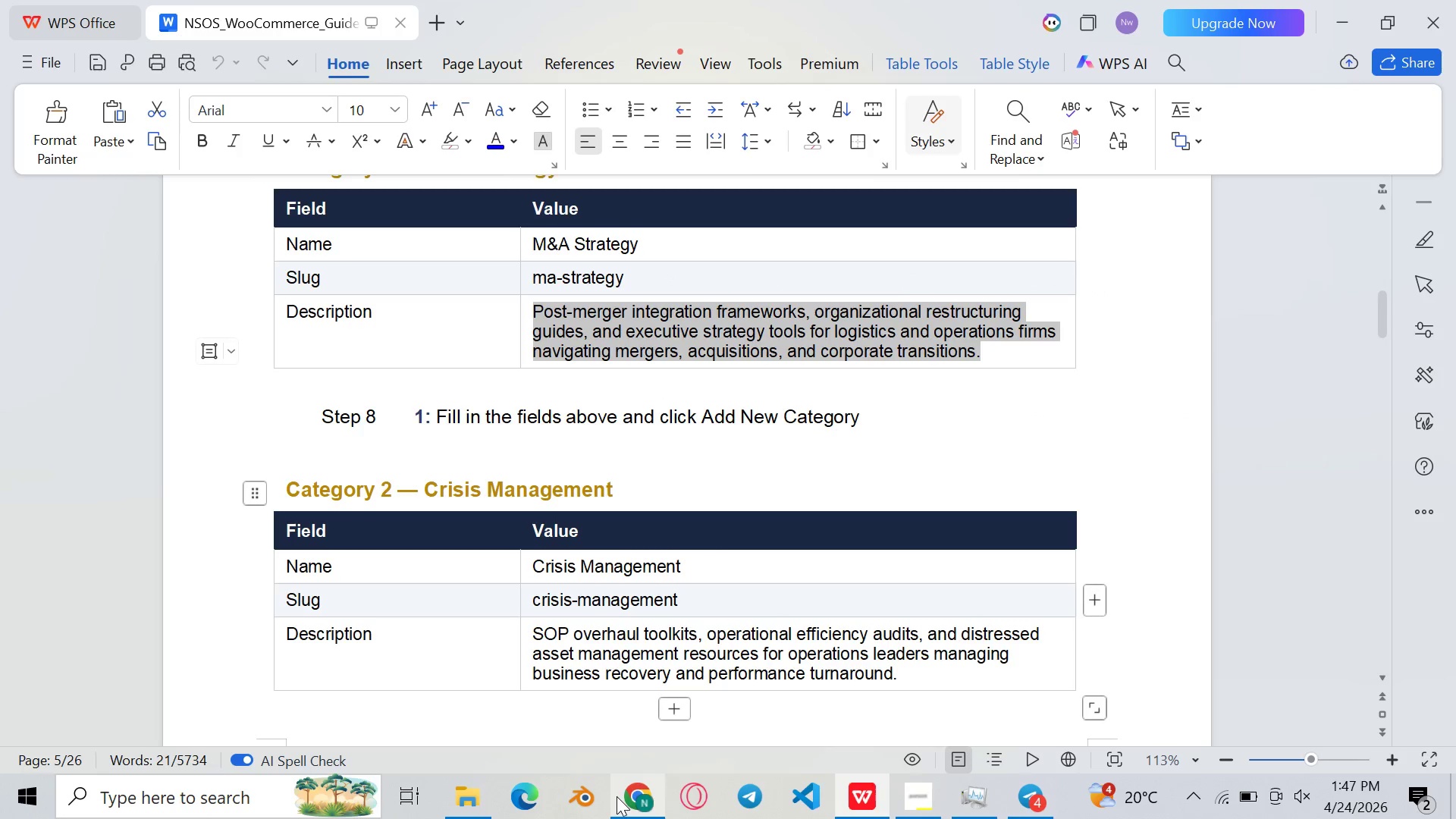 
left_click([624, 799])
 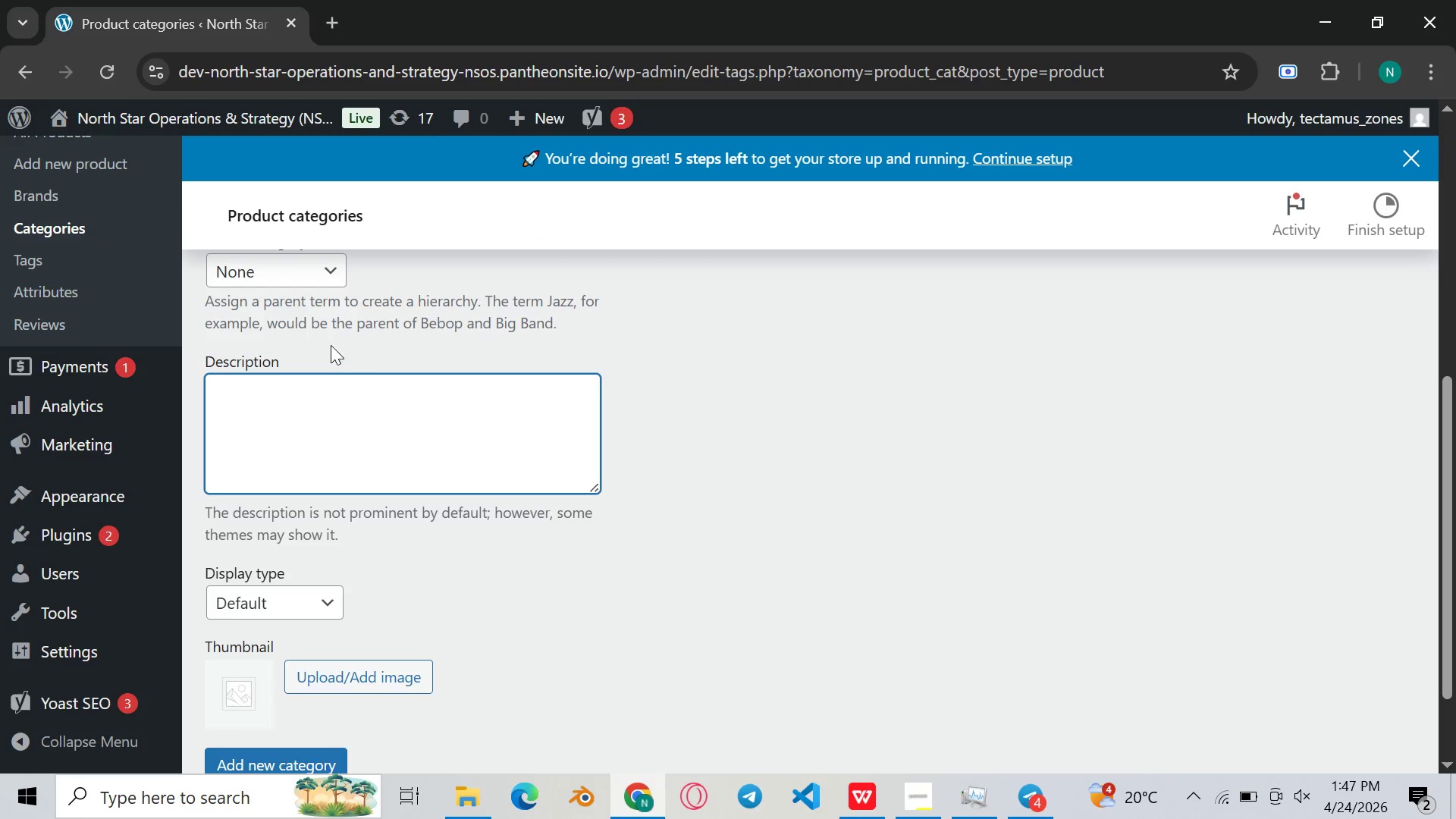 
hold_key(key=ControlLeft, duration=0.47)
 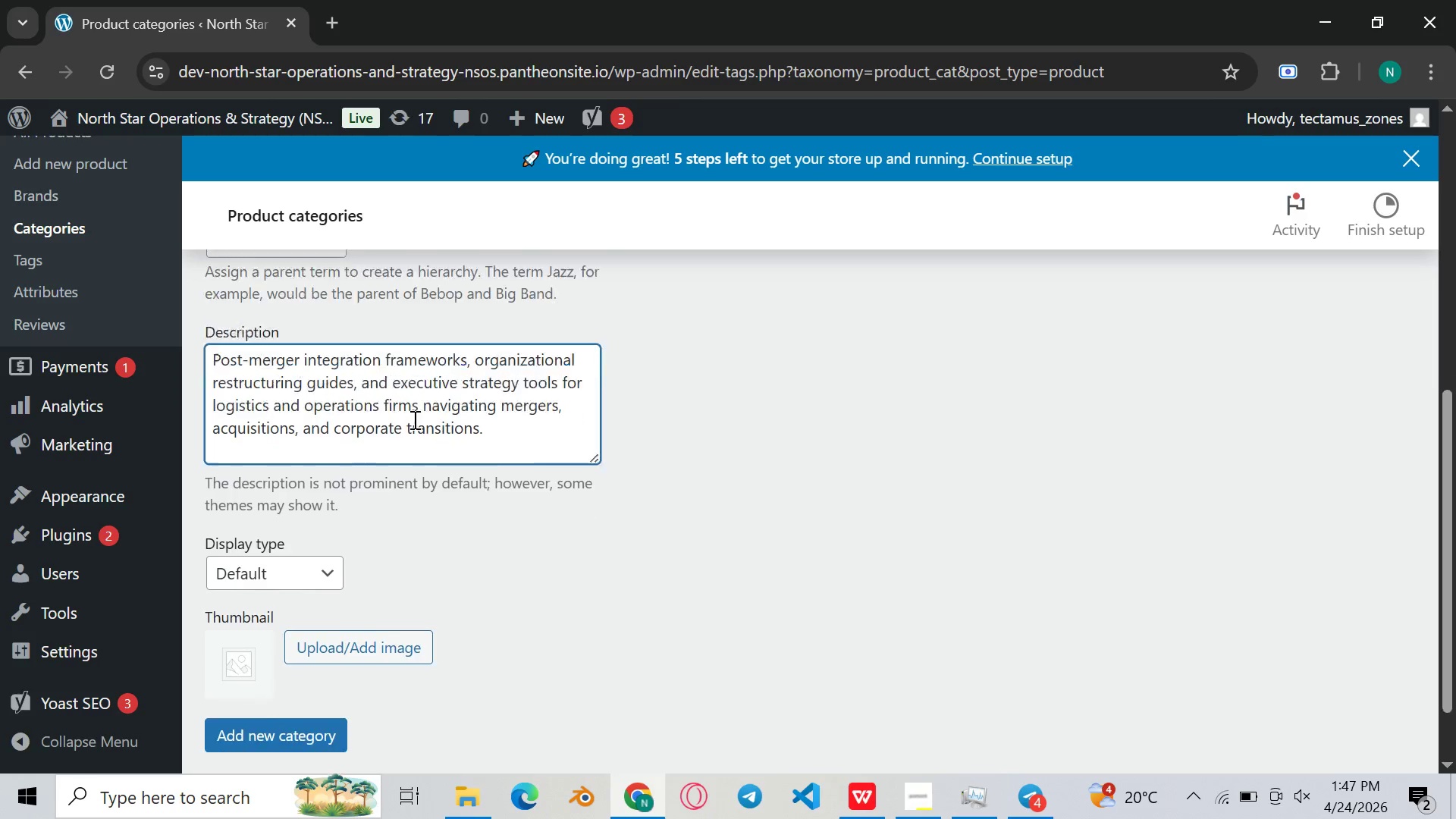 
key(V)
 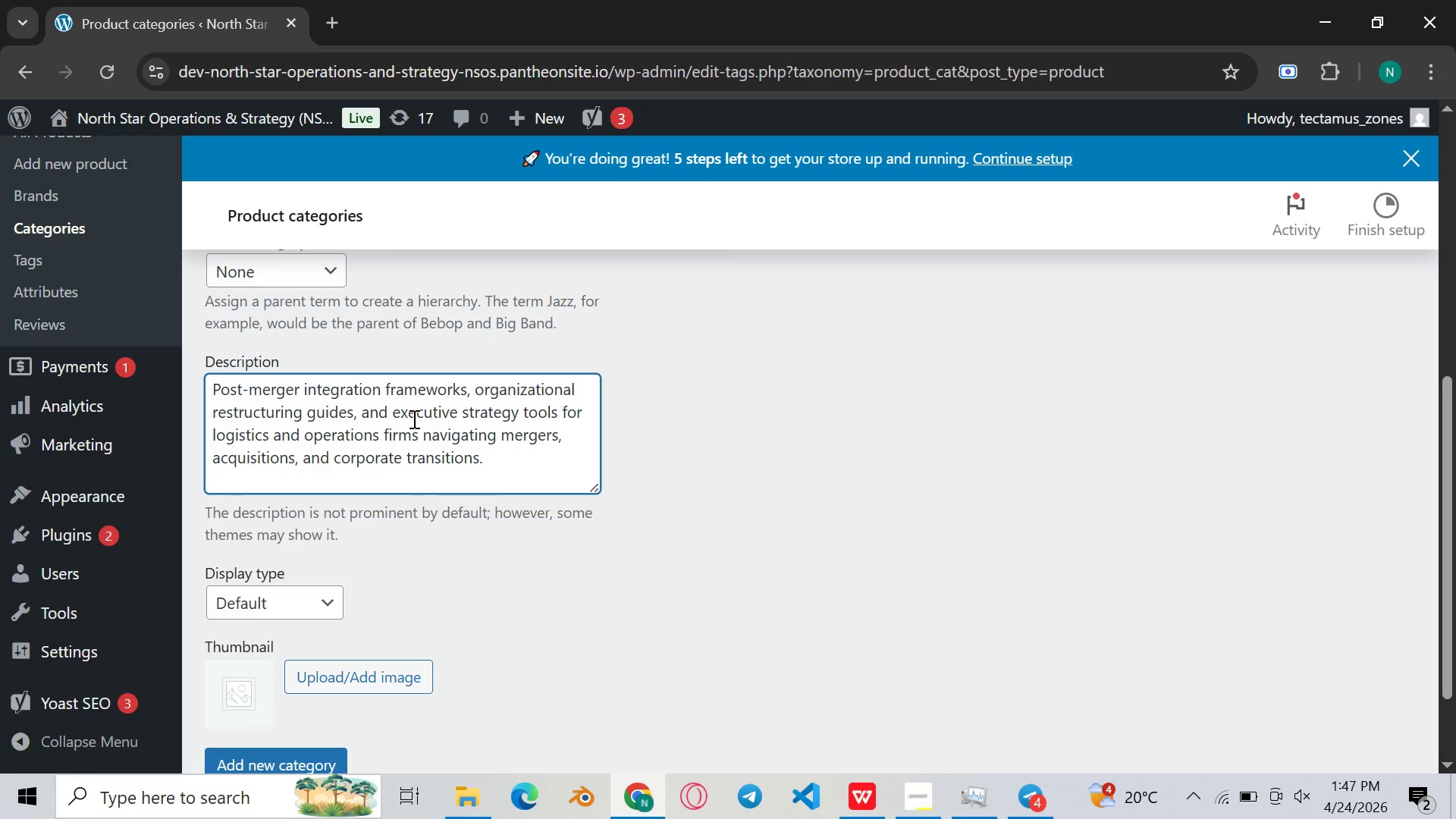 
scroll: coordinate [560, 462], scroll_direction: down, amount: 7.0
 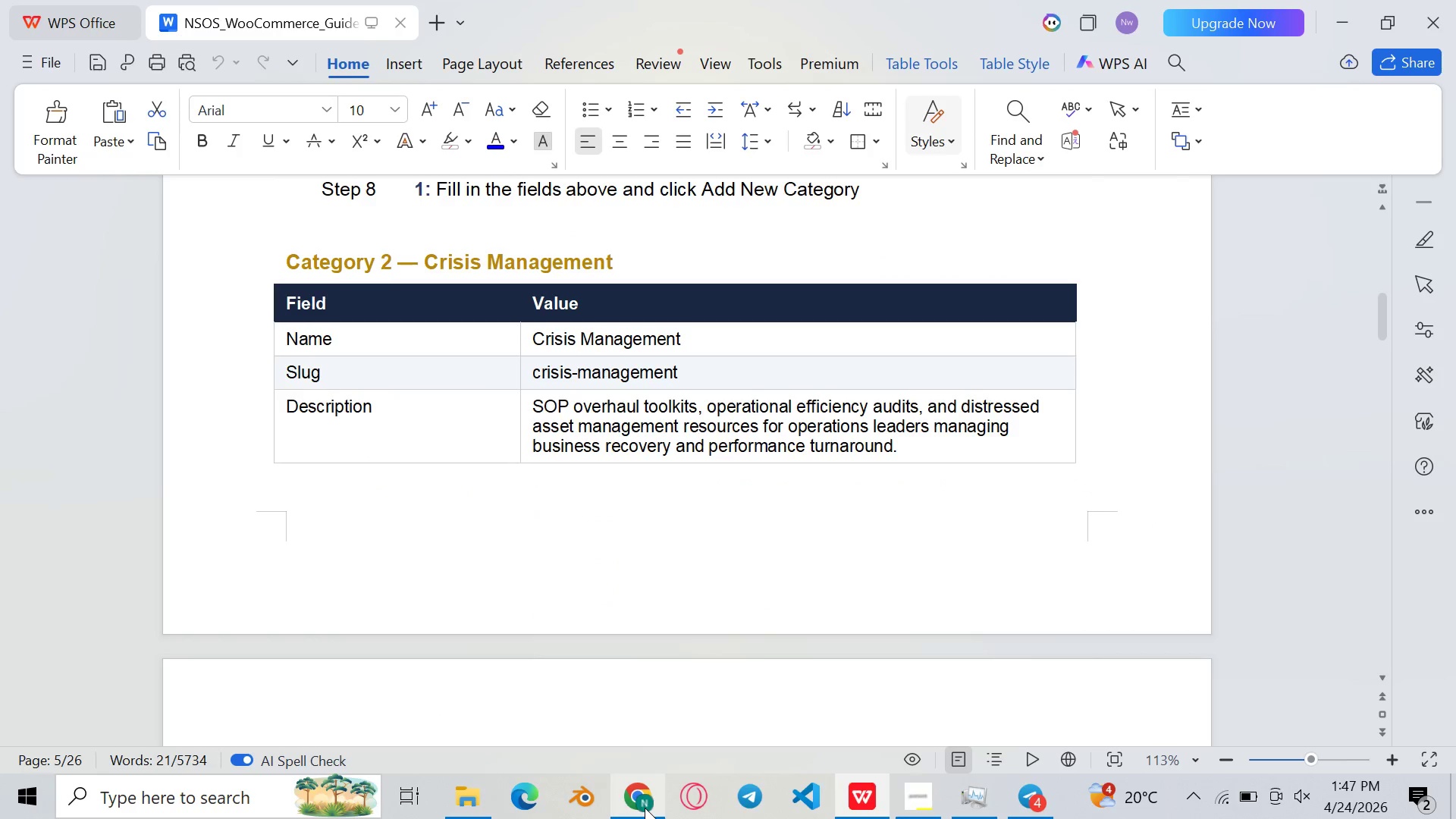 
left_click([645, 808])
 